 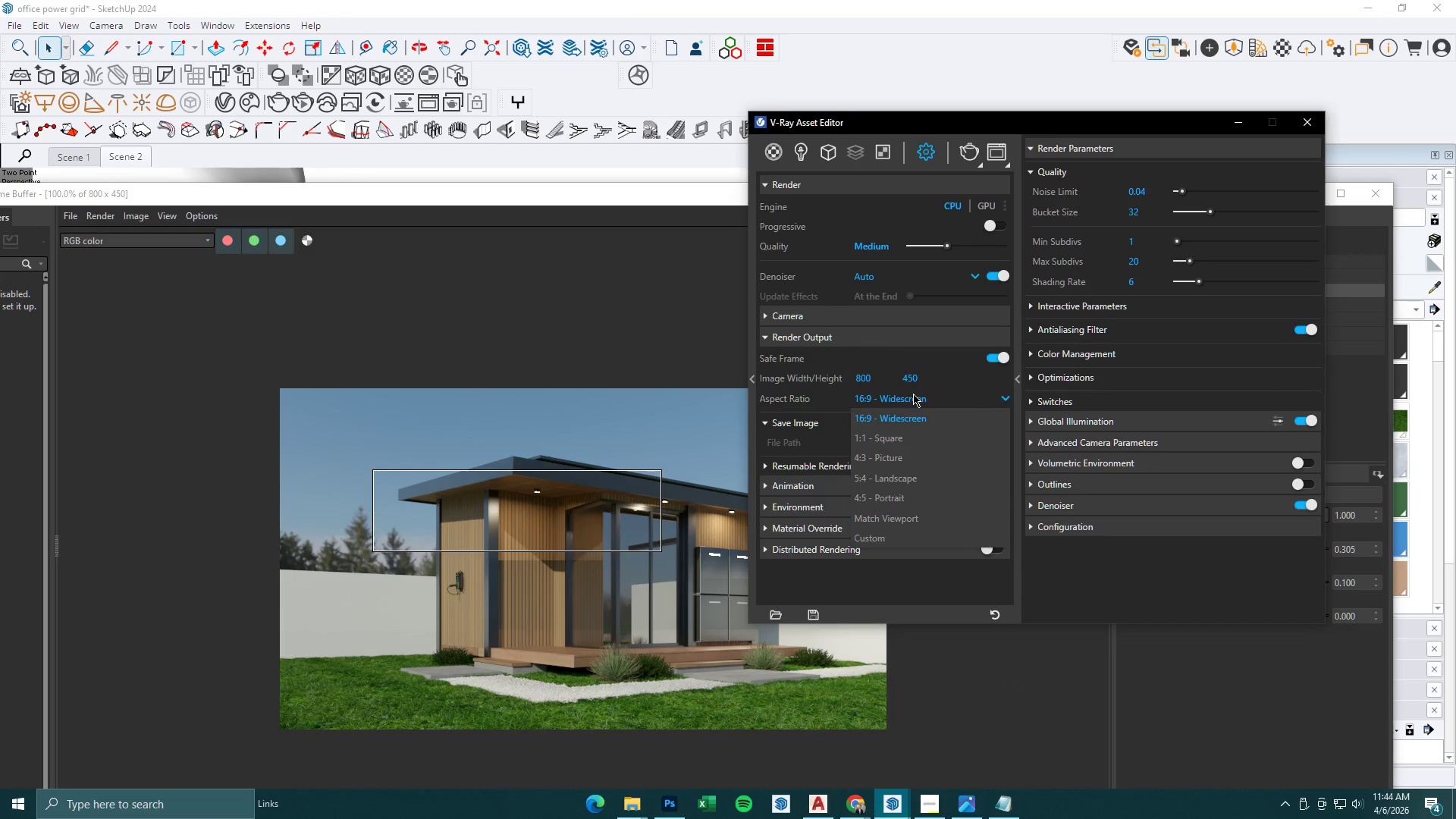 
left_click([911, 397])
 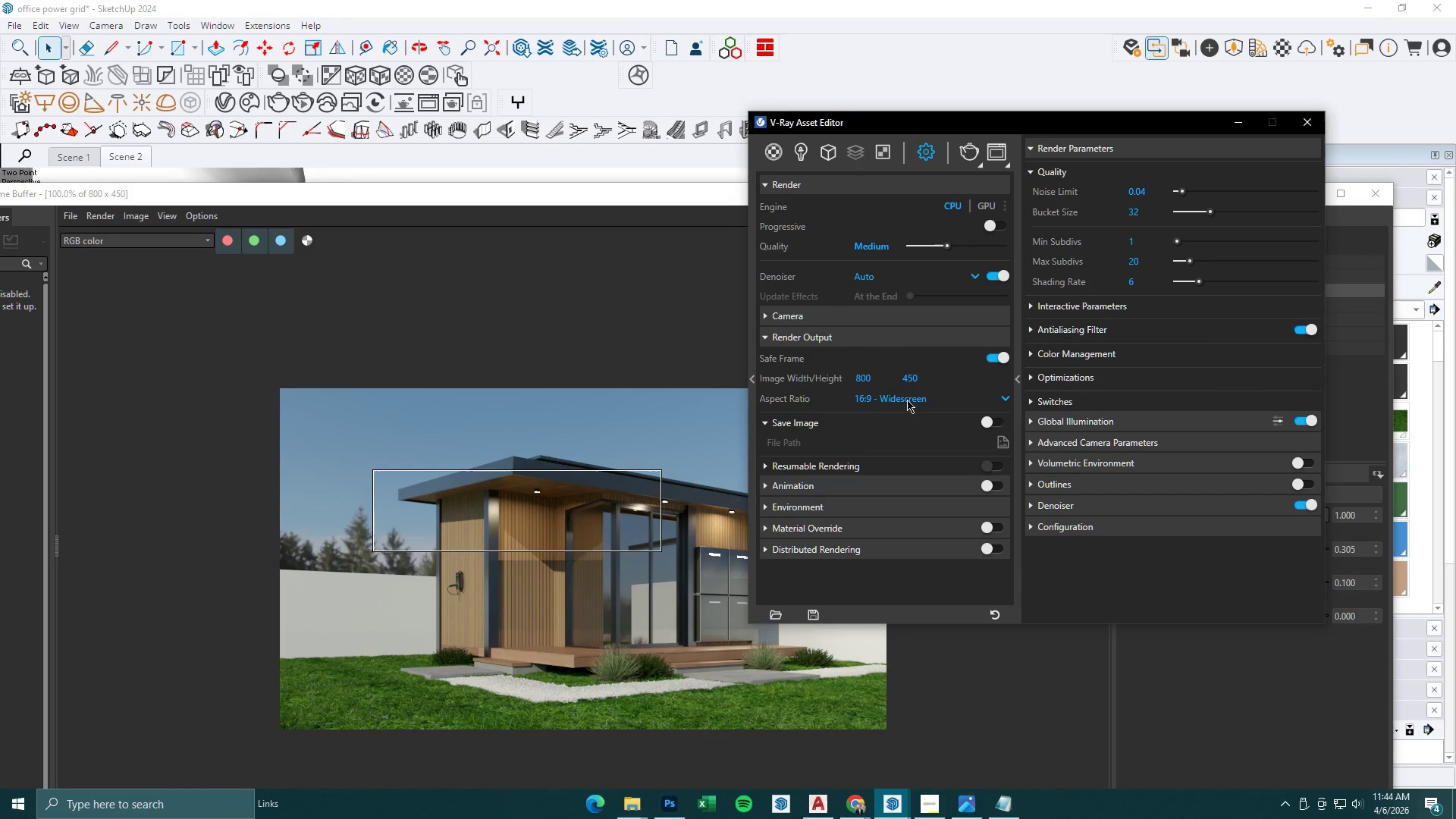 
left_click([908, 395])
 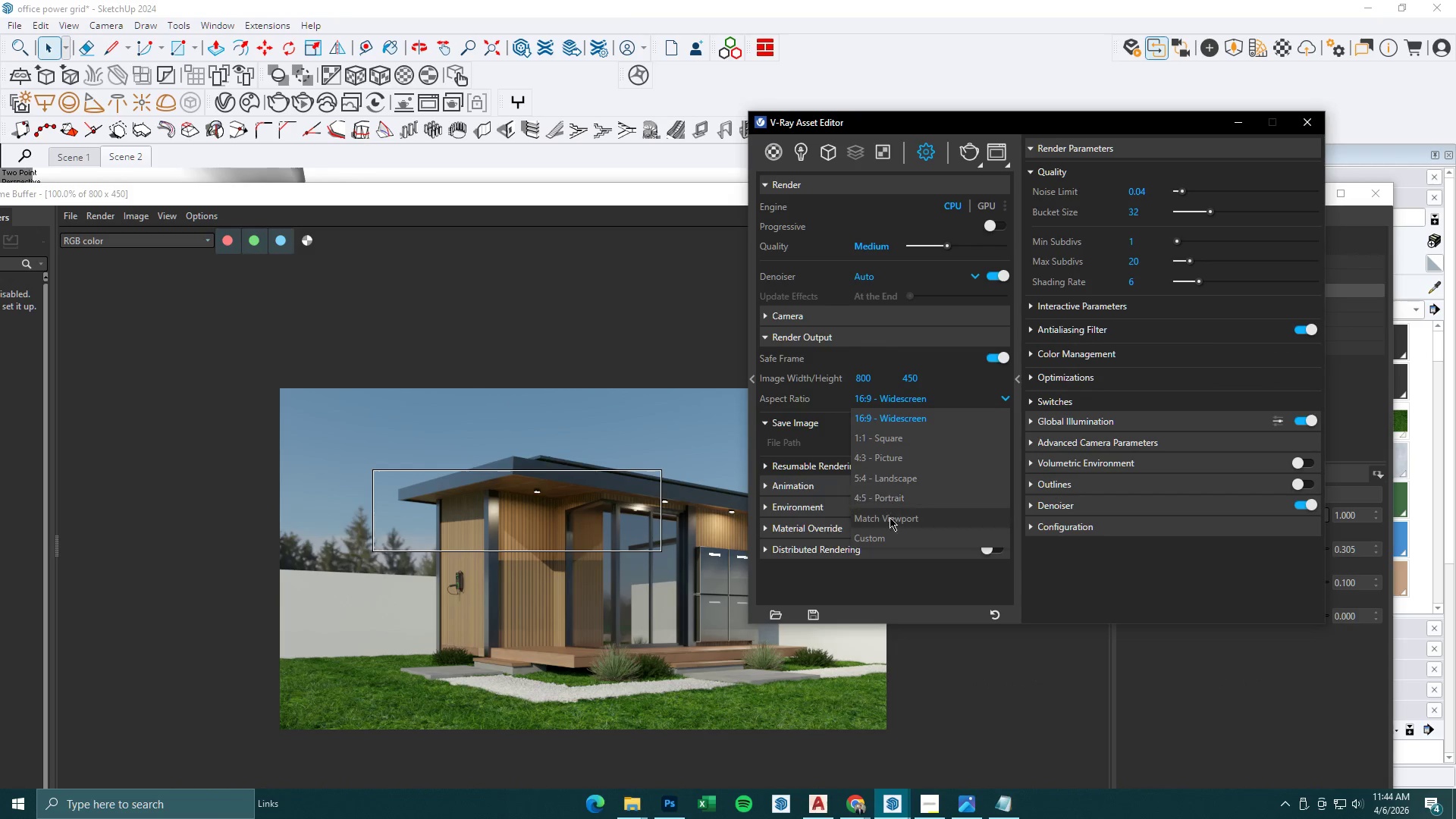 
left_click([890, 530])
 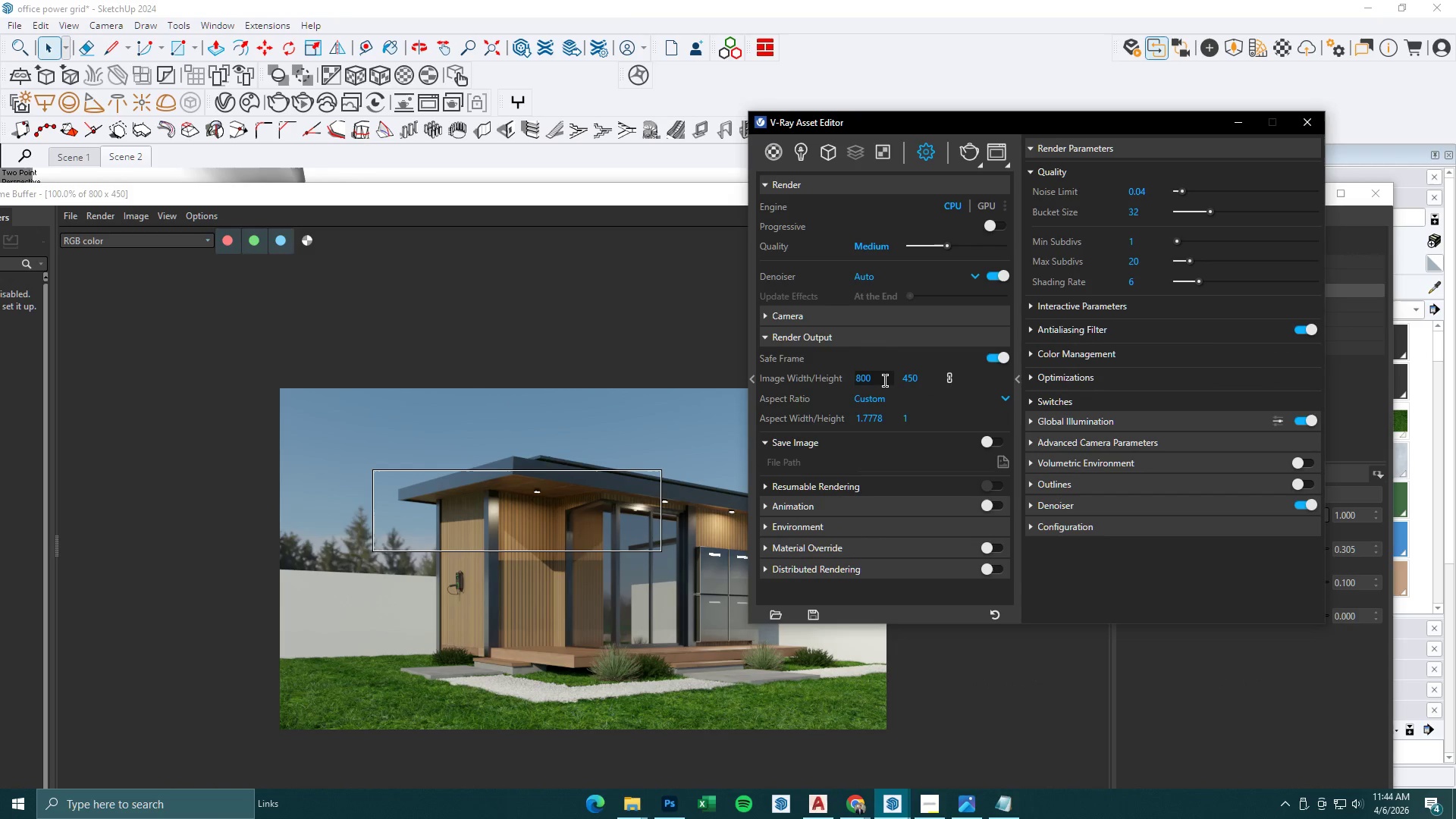 
left_click_drag(start_coordinate=[885, 378], to_coordinate=[765, 378])
 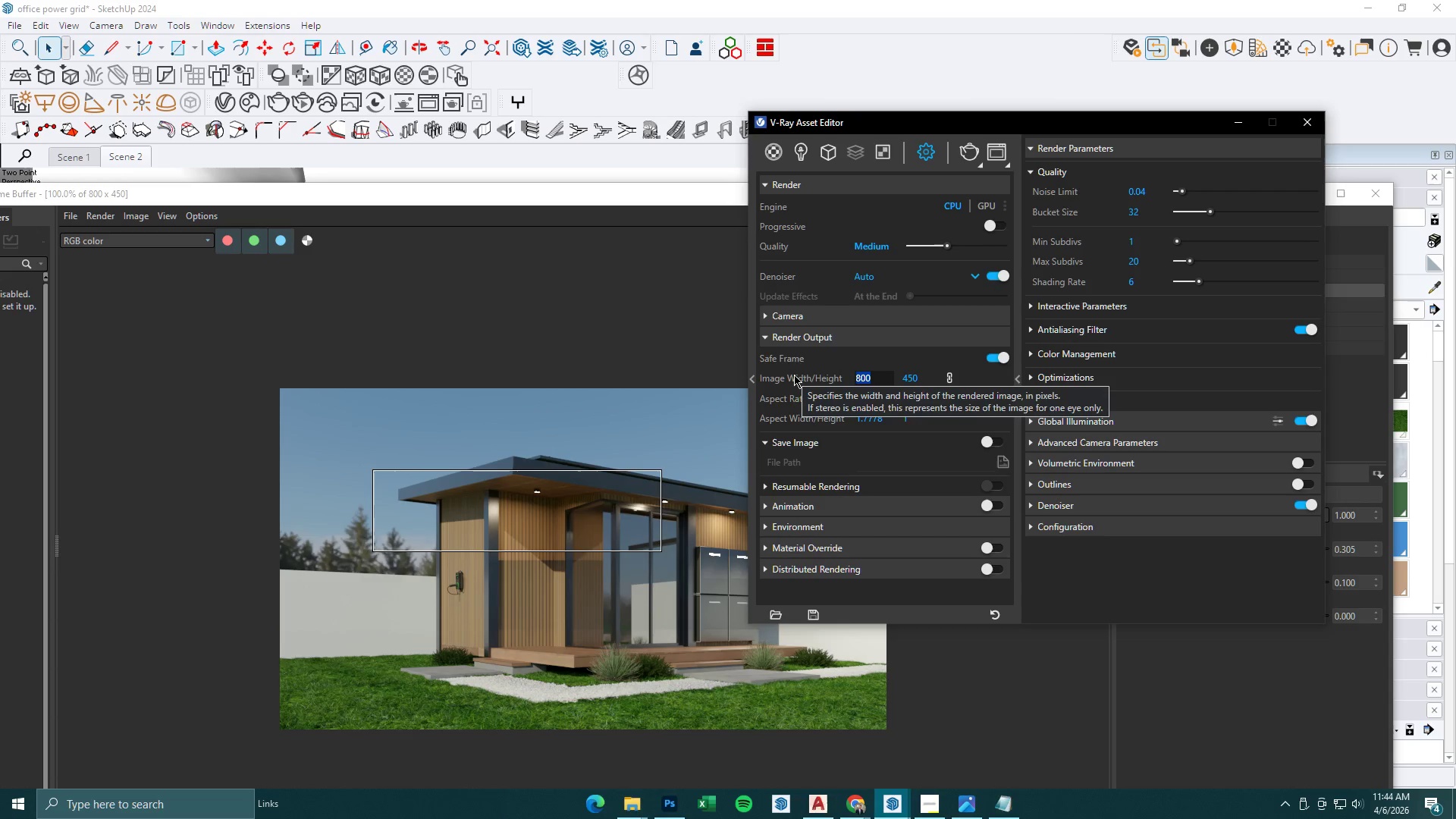 
key(Numpad3)
 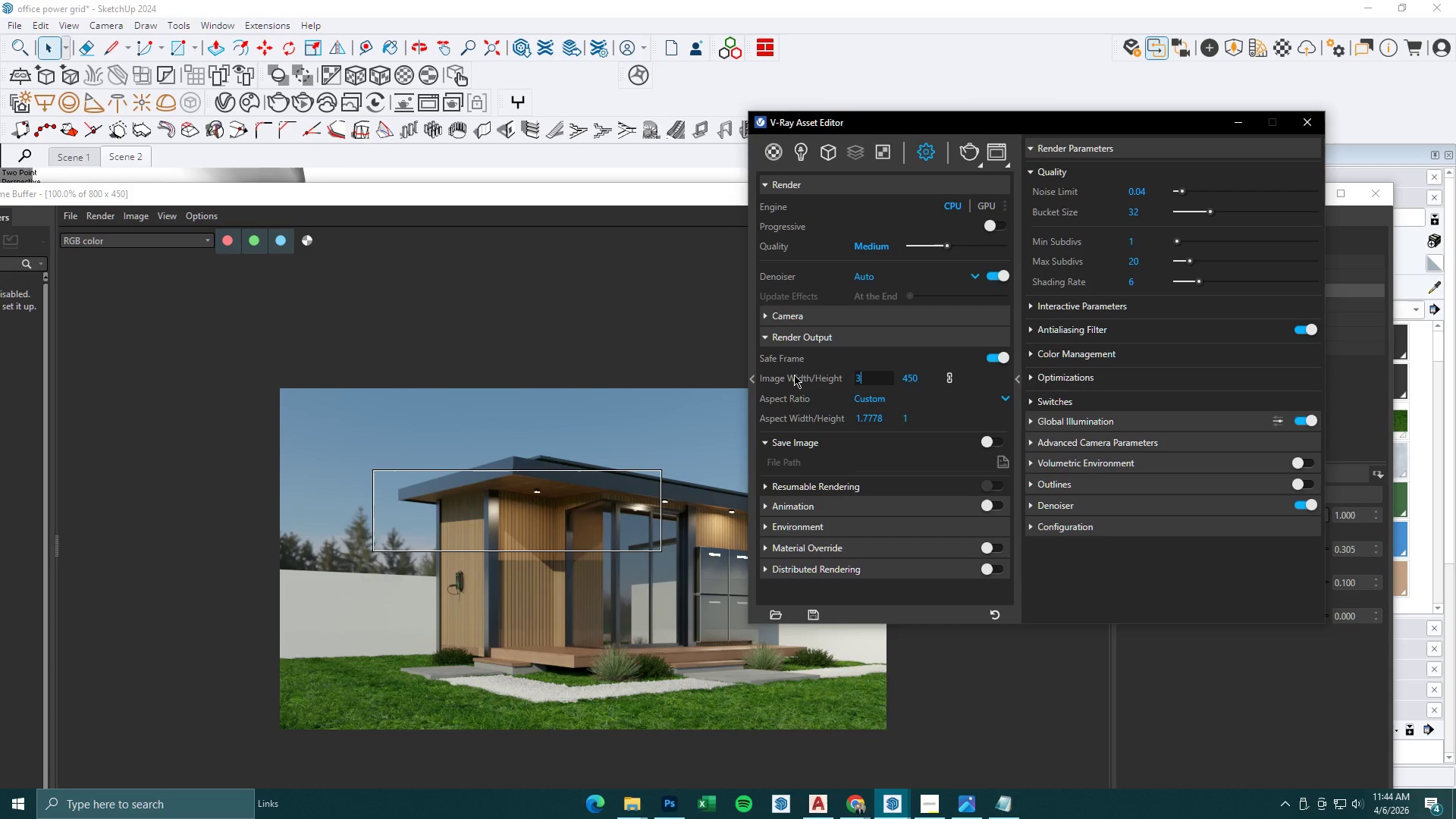 
key(Numpad8)
 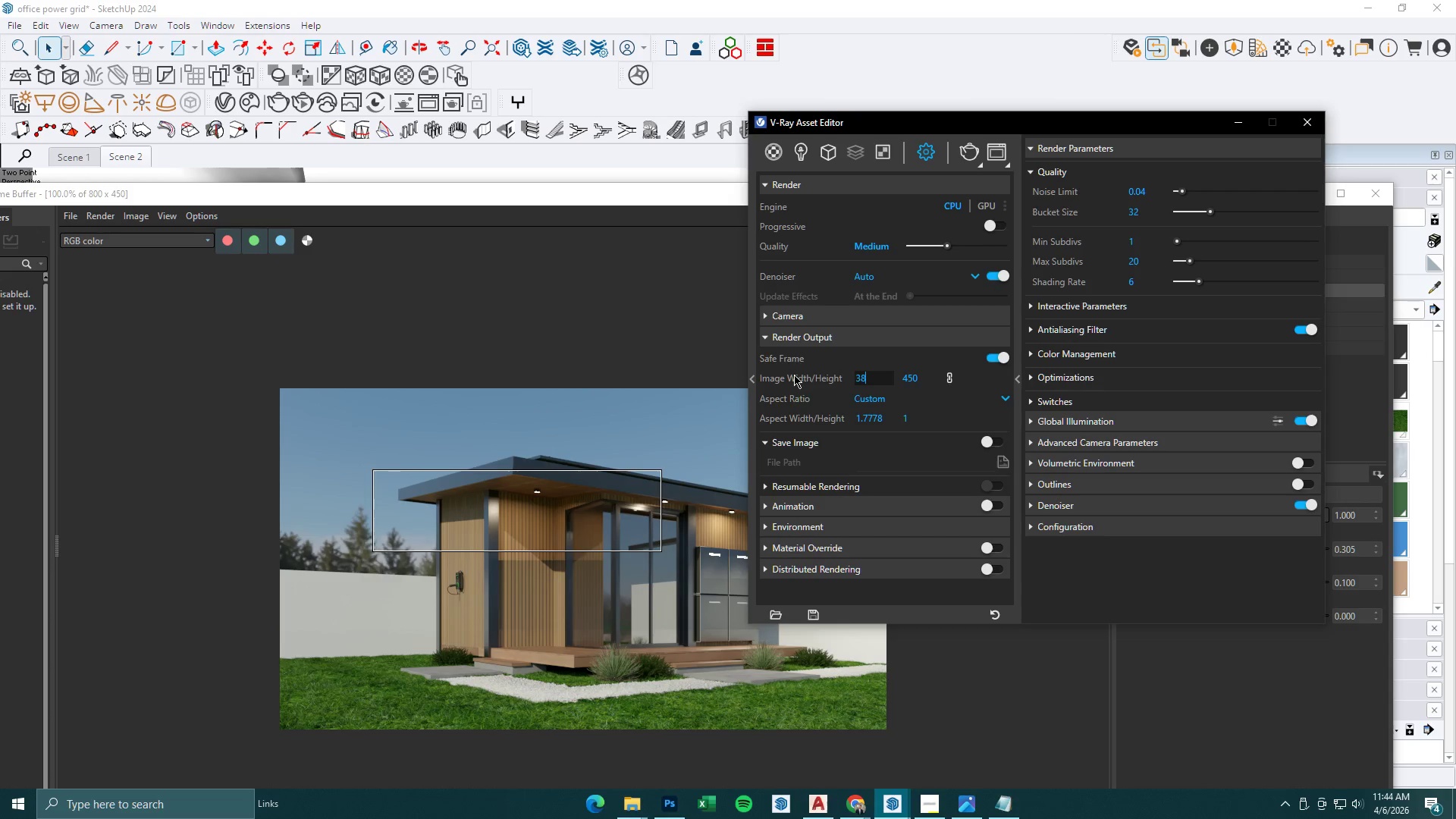 
key(Numpad4)
 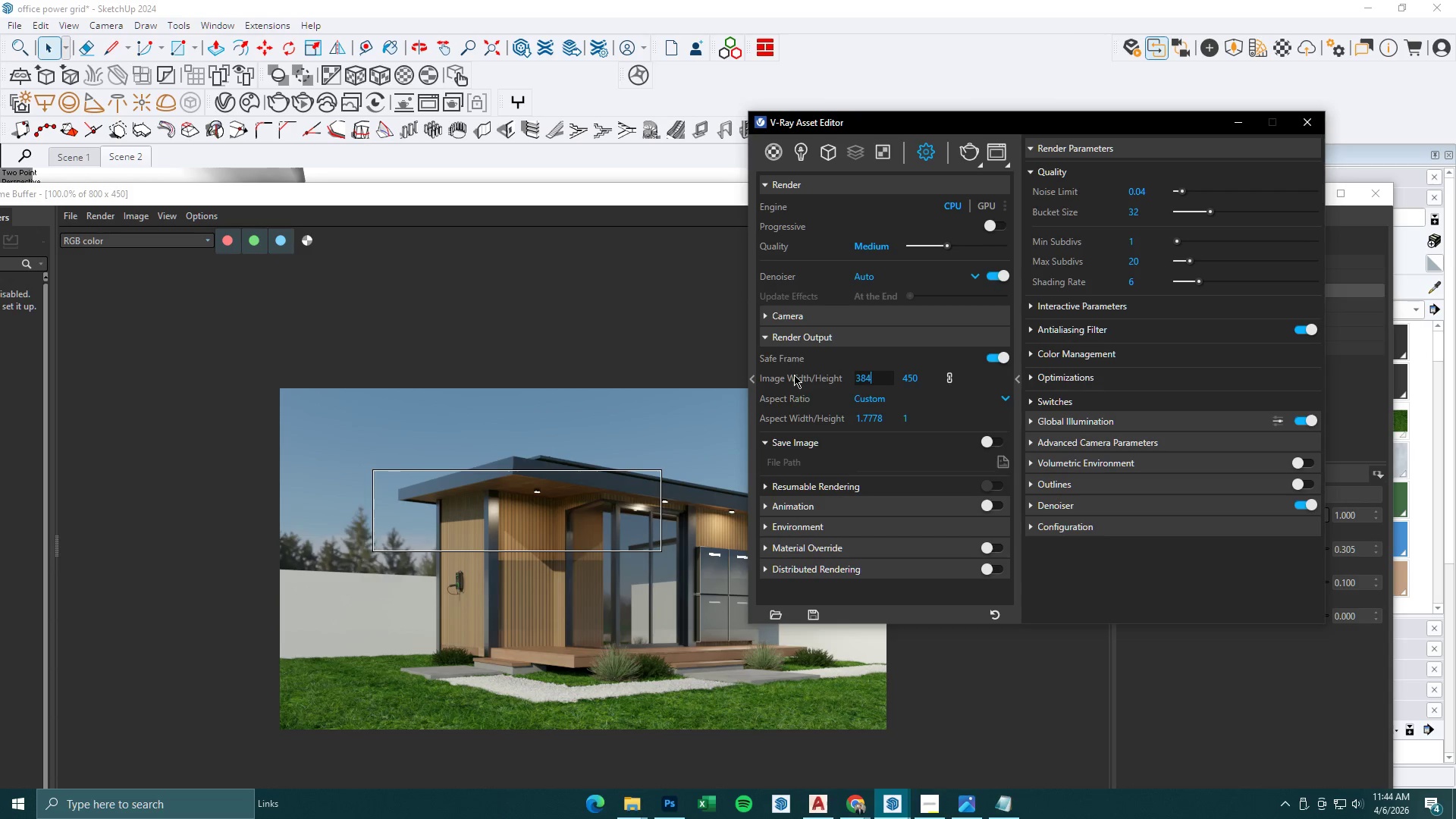 
key(Numpad0)
 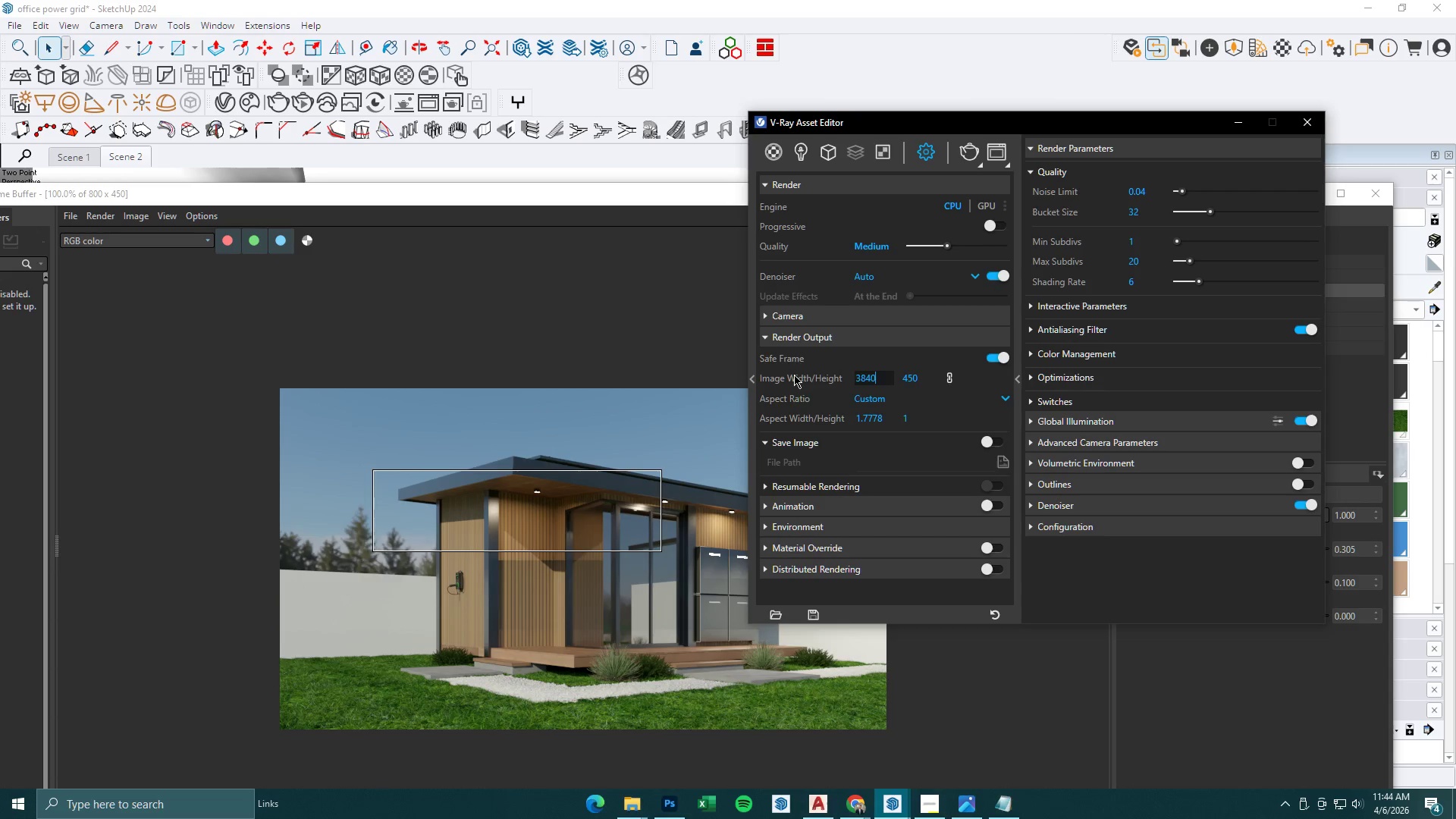 
key(NumpadEnter)
 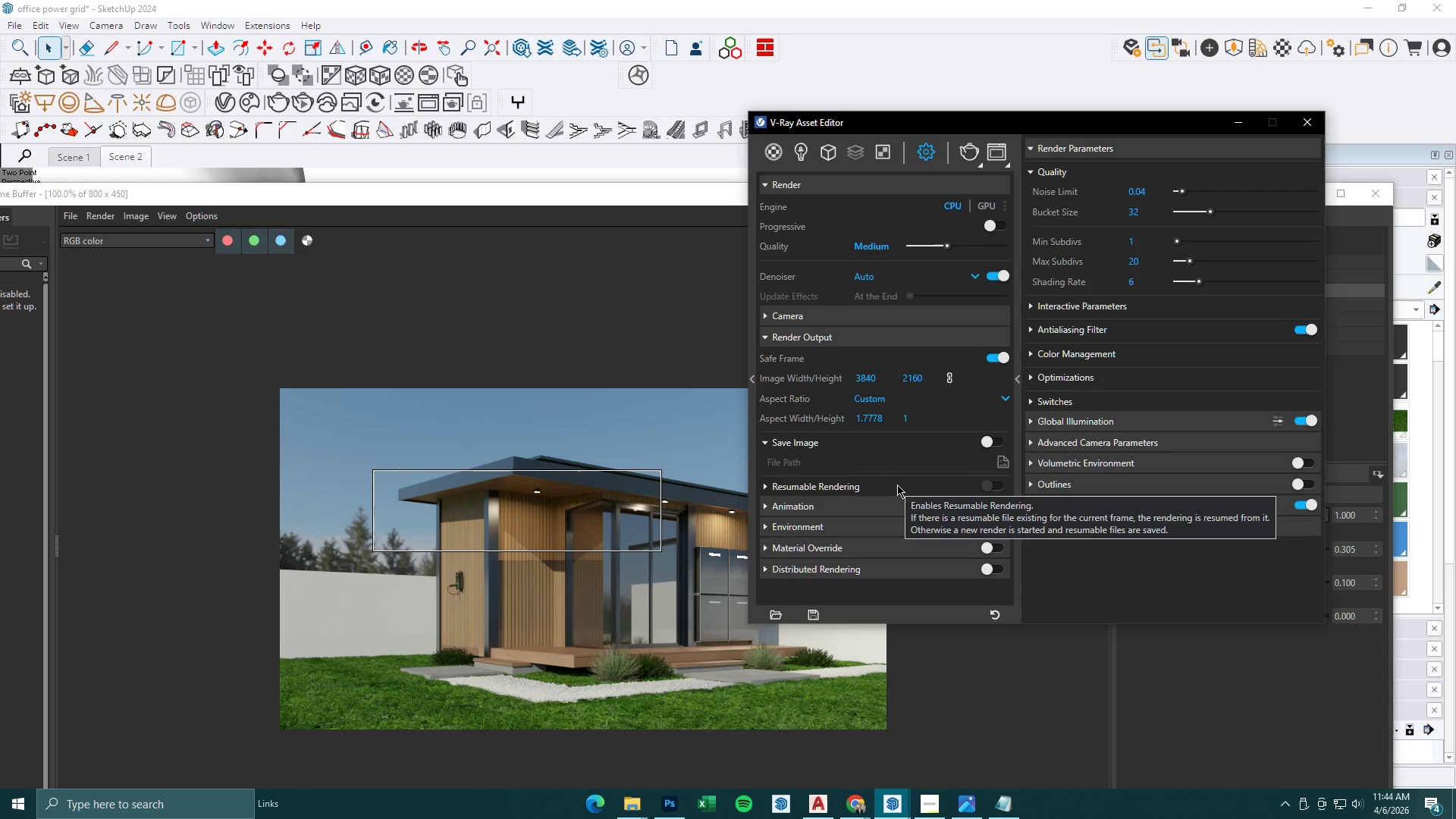 
left_click([1106, 422])
 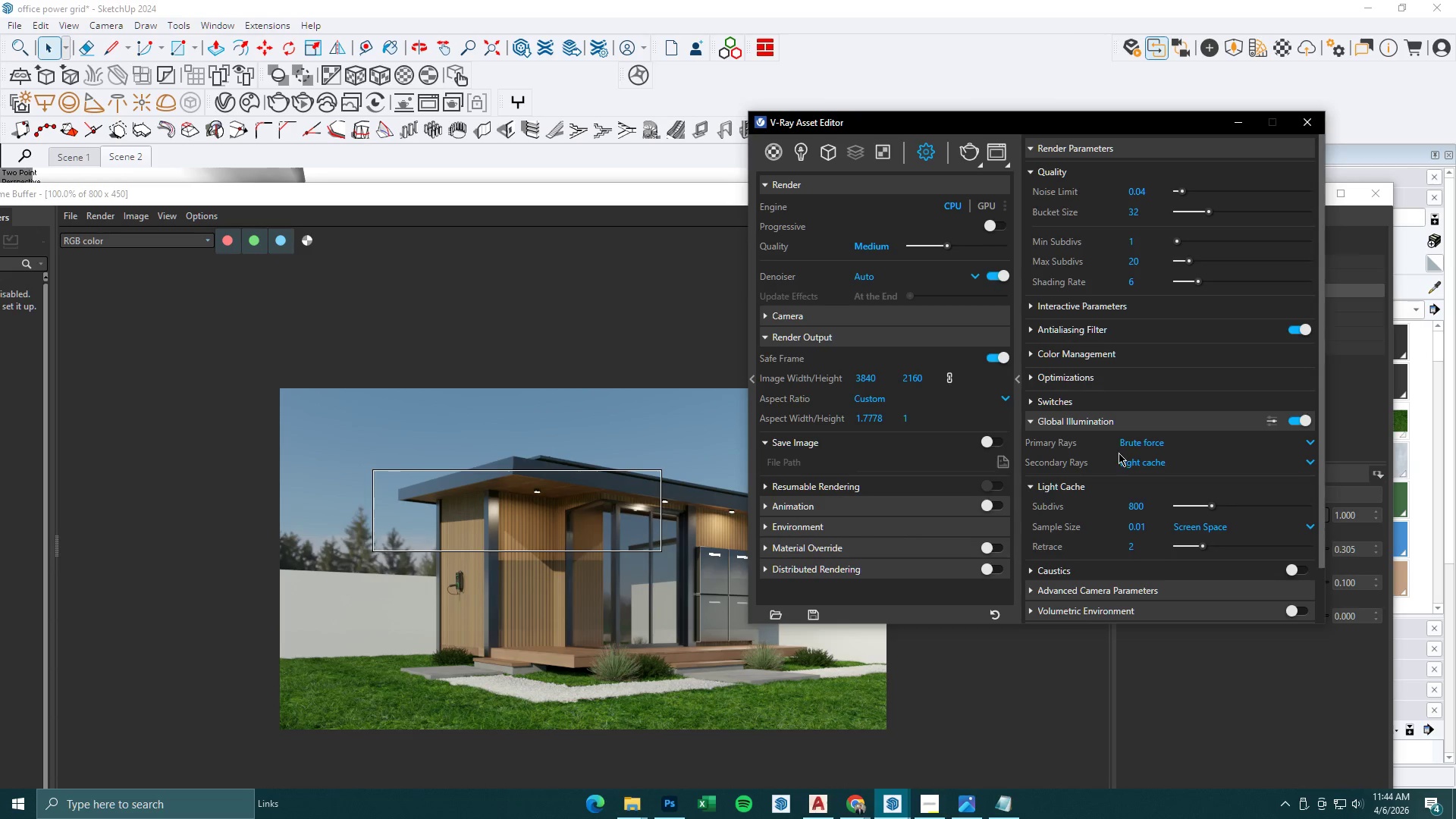 
left_click([1131, 447])
 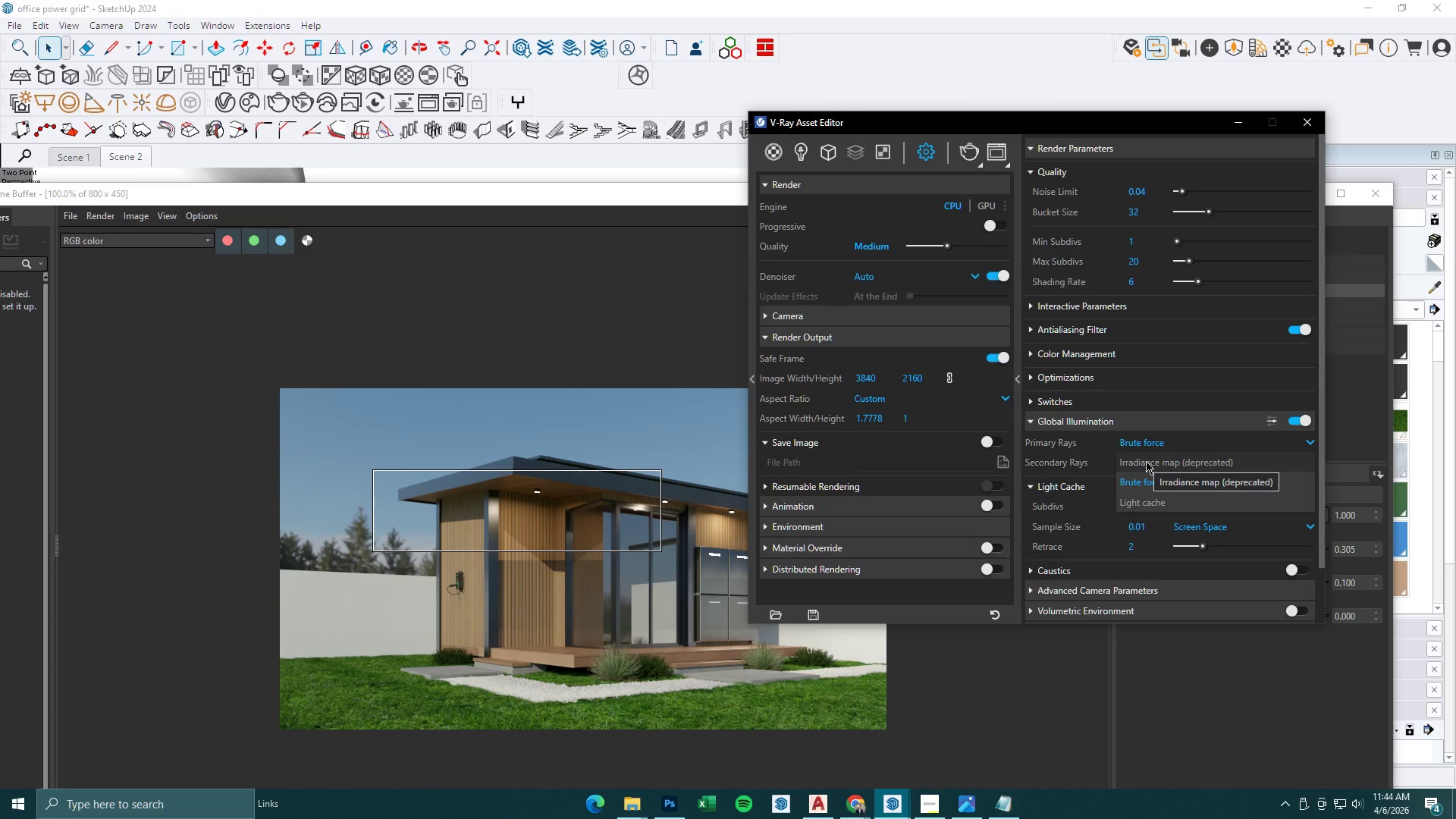 
left_click([1146, 461])
 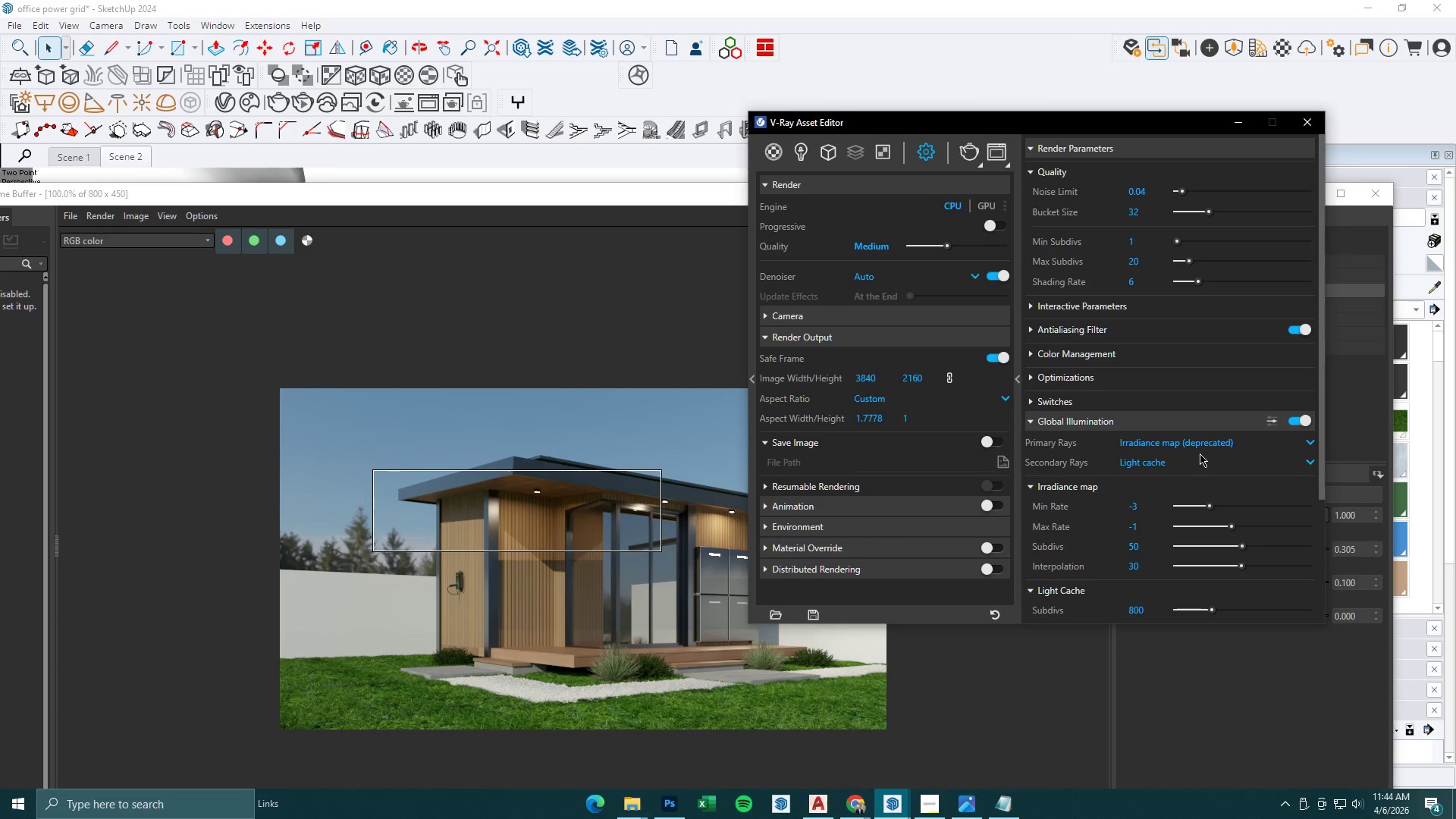 
mouse_move([1159, 485])
 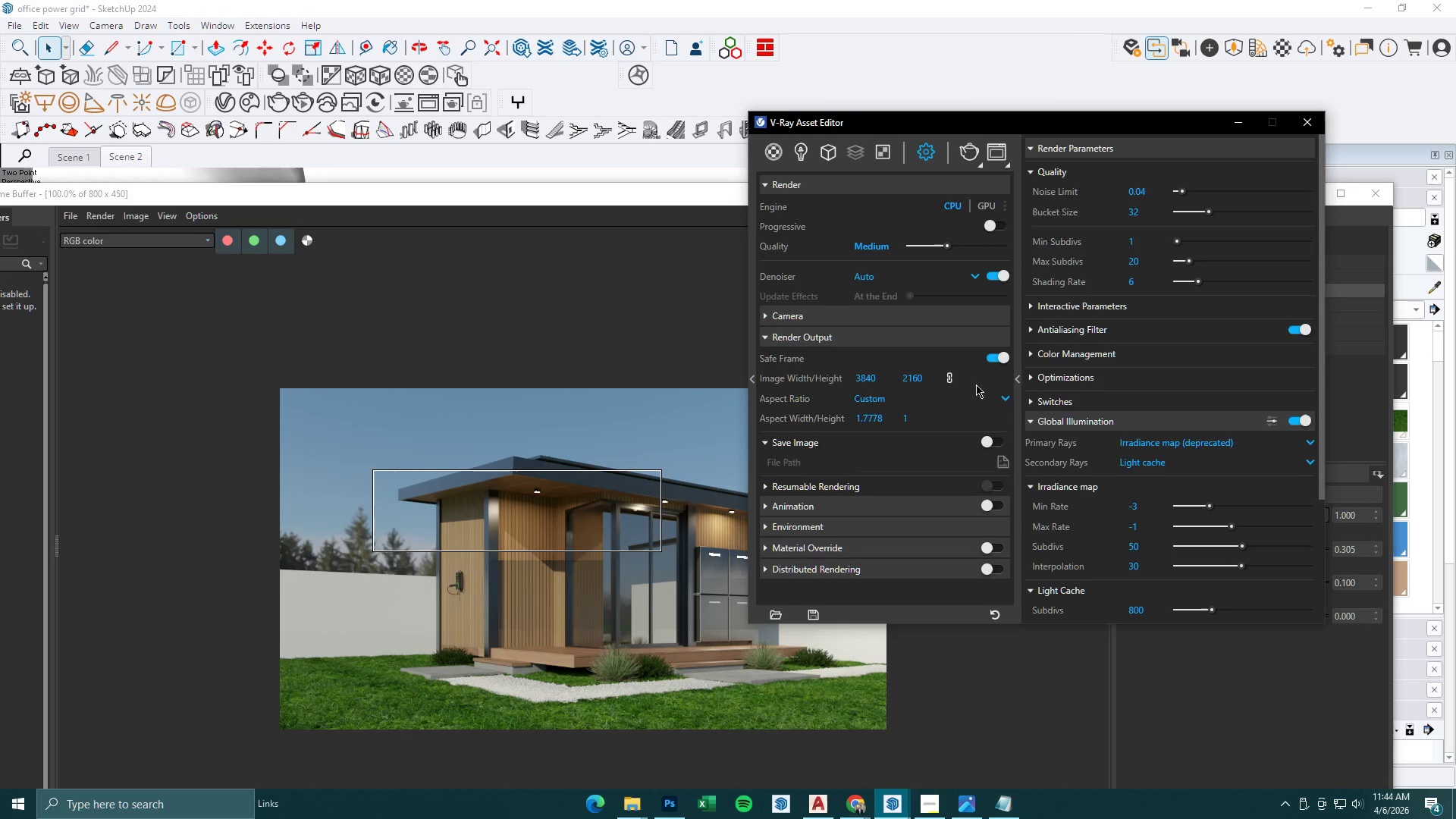 
wait(5.86)
 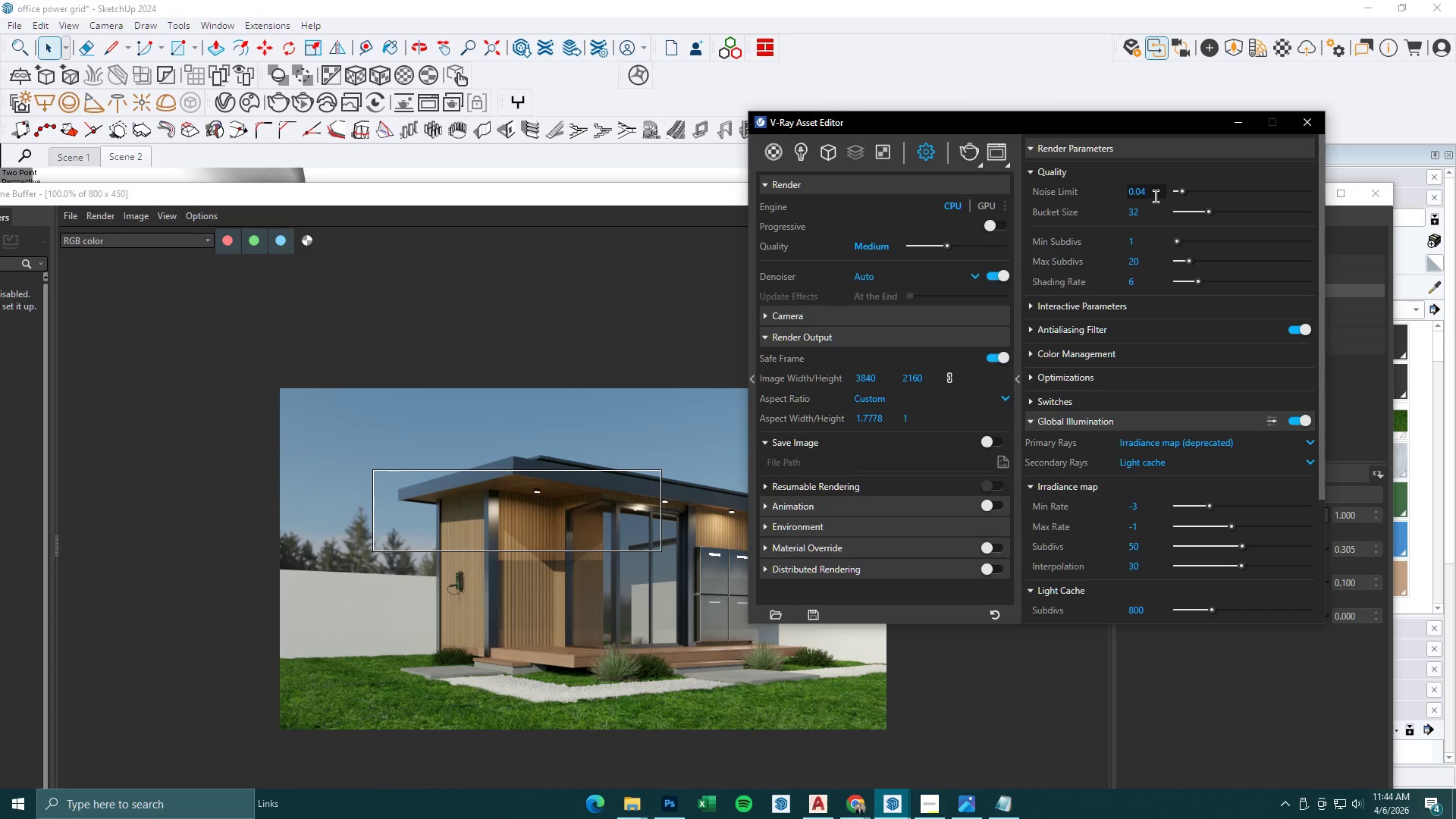 
double_click([1092, 330])
 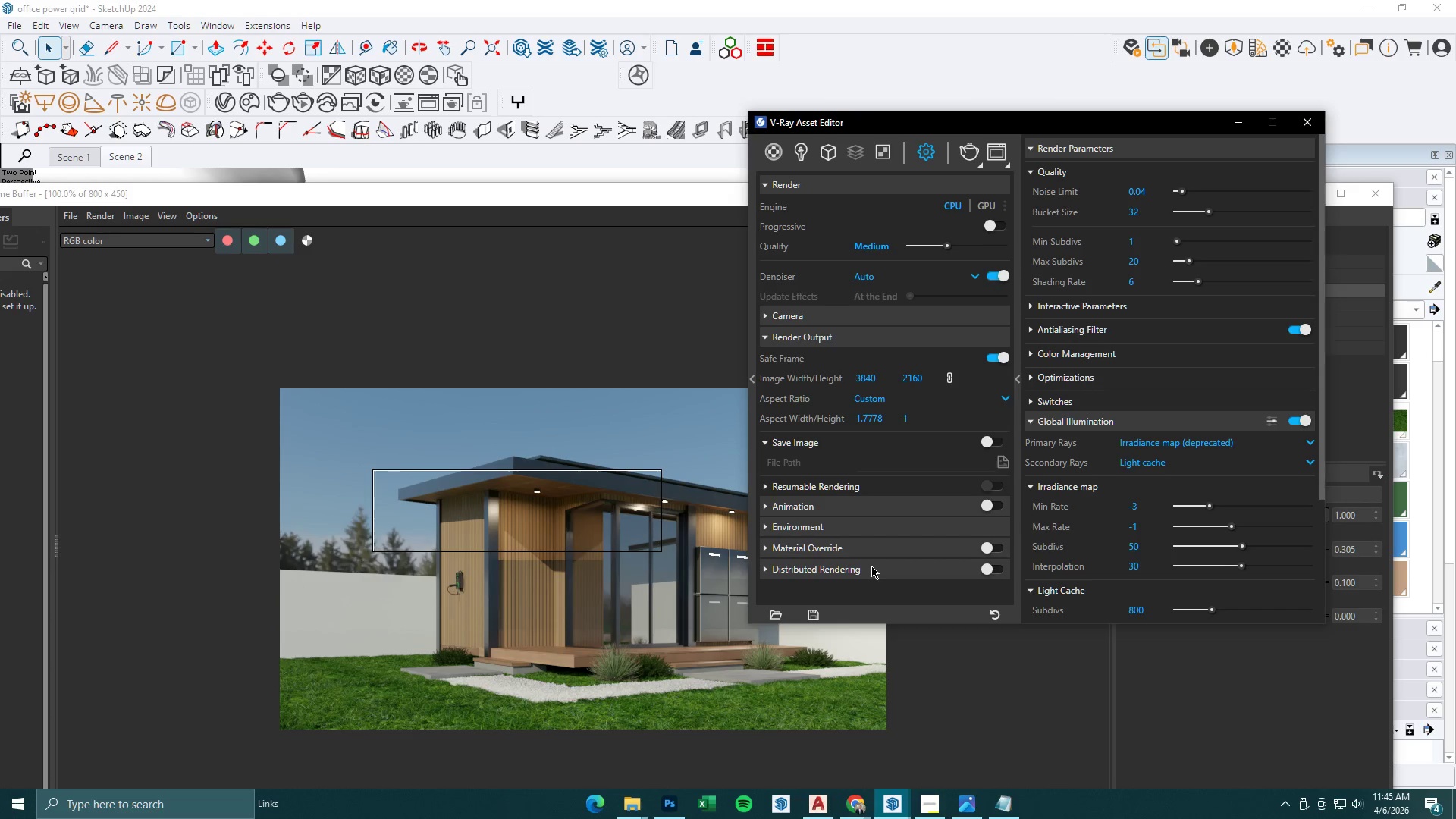 
wait(74.19)
 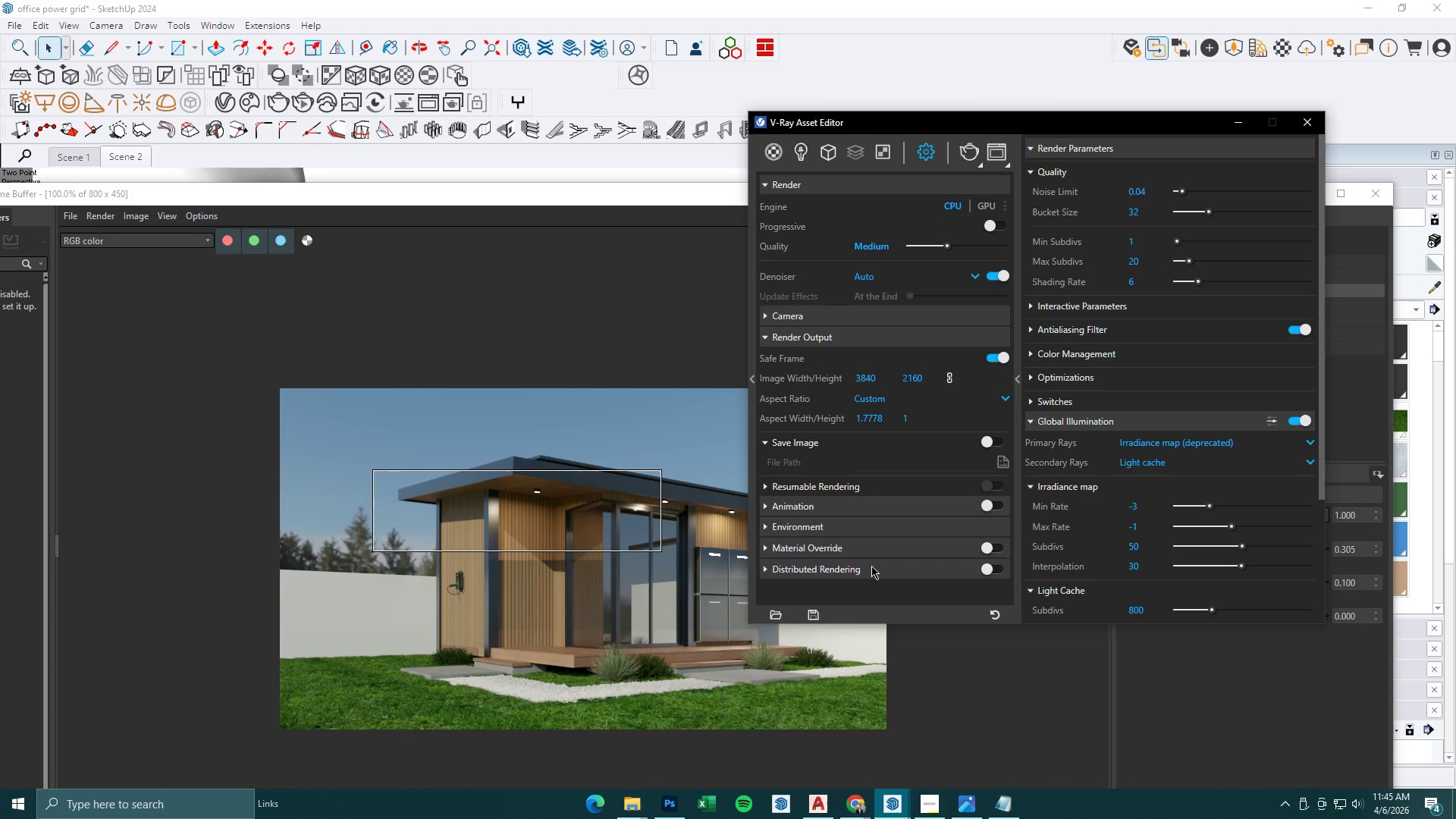 
left_click_drag(start_coordinate=[1148, 262], to_coordinate=[1050, 262])
 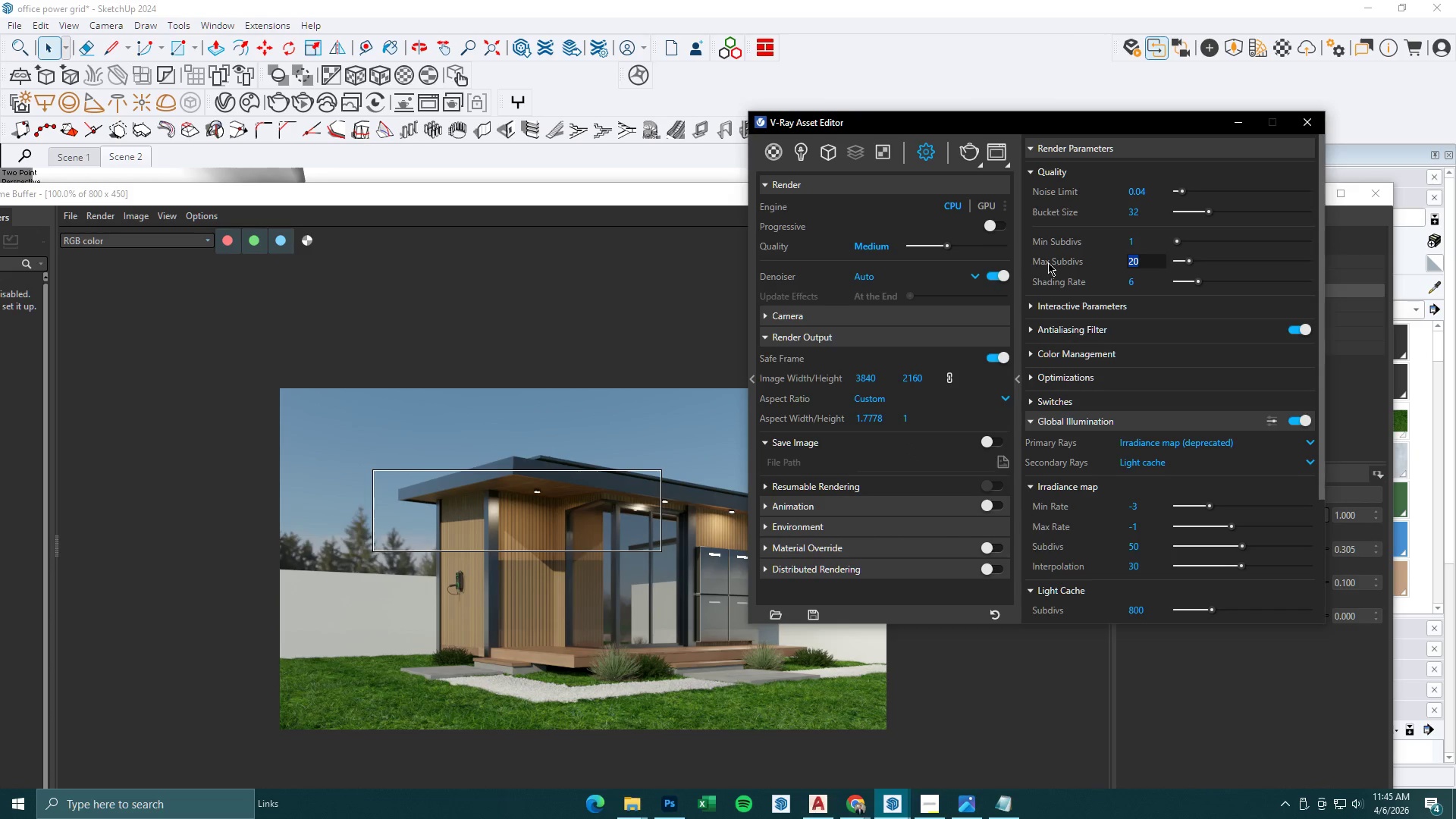 
key(Numpad1)
 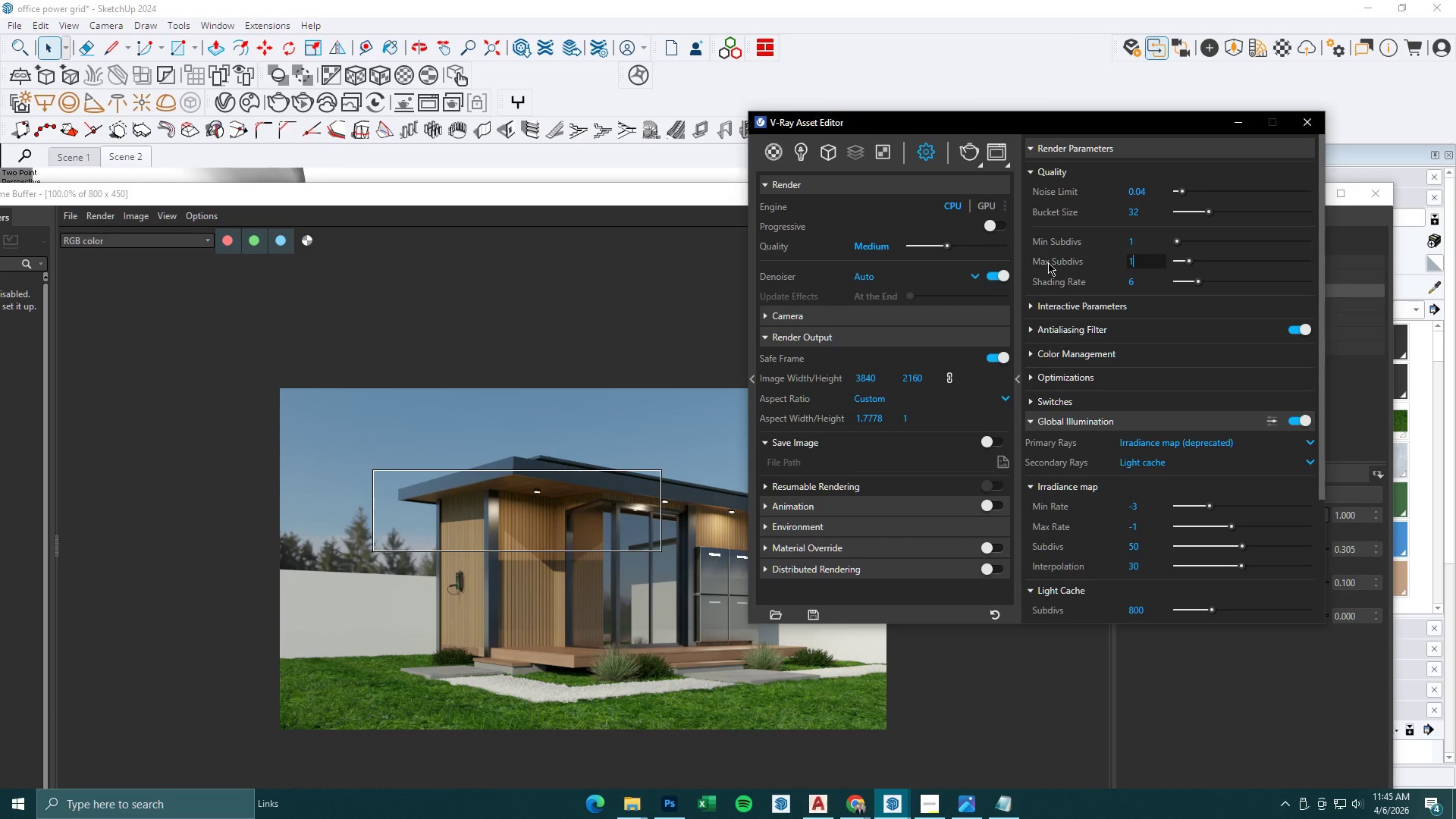 
key(Numpad0)
 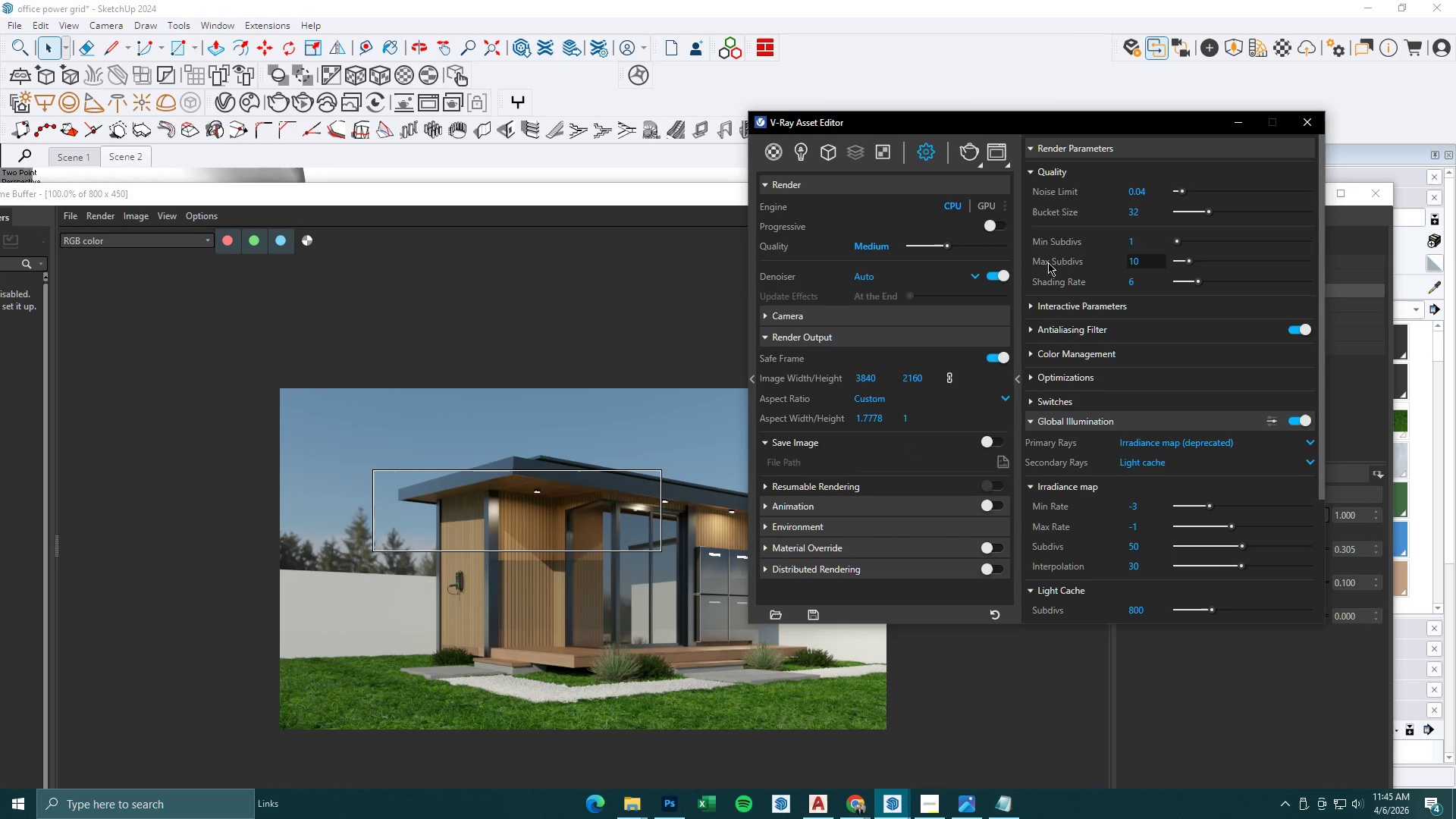 
left_click([1148, 511])
 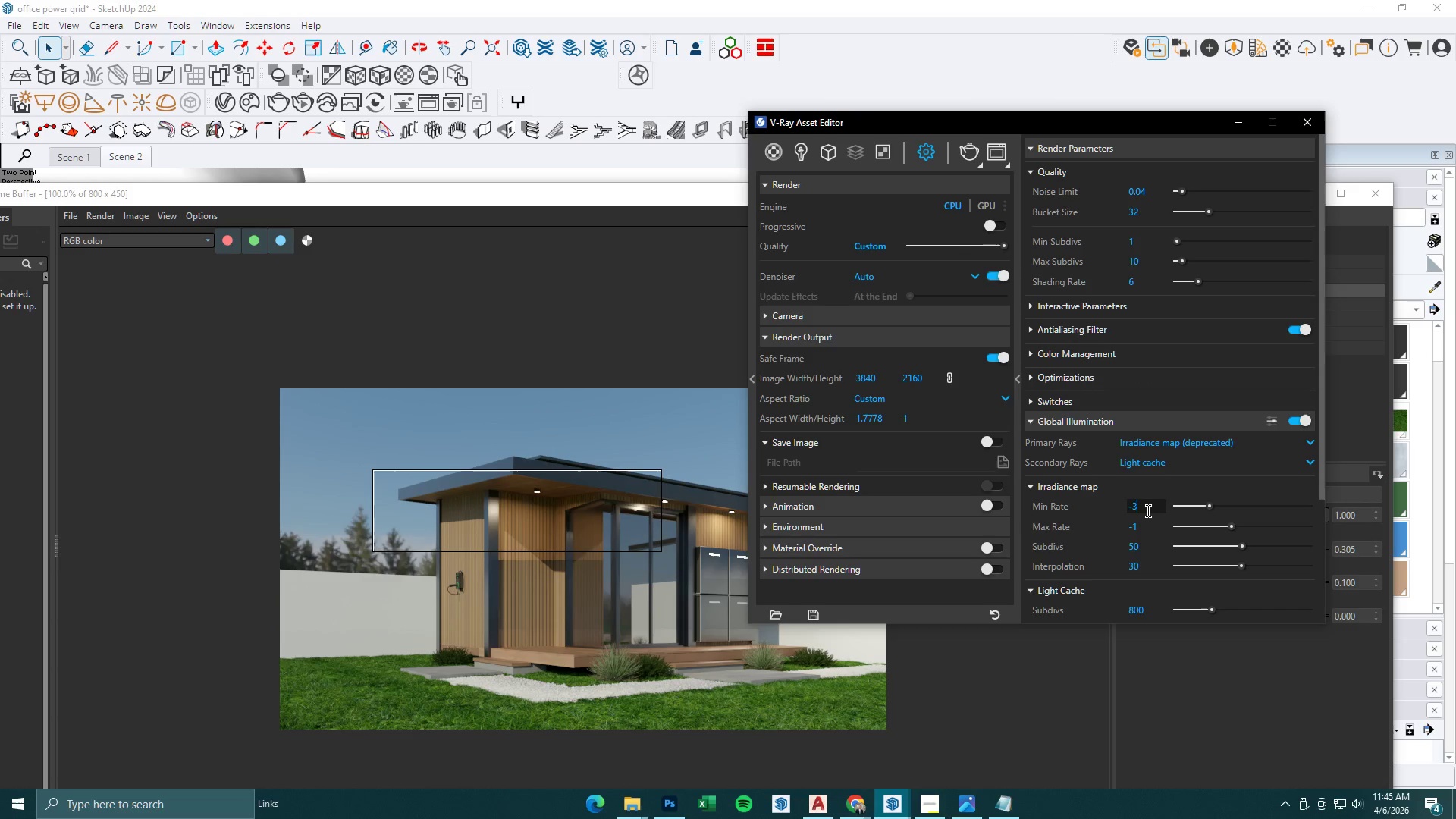 
key(Backspace)
 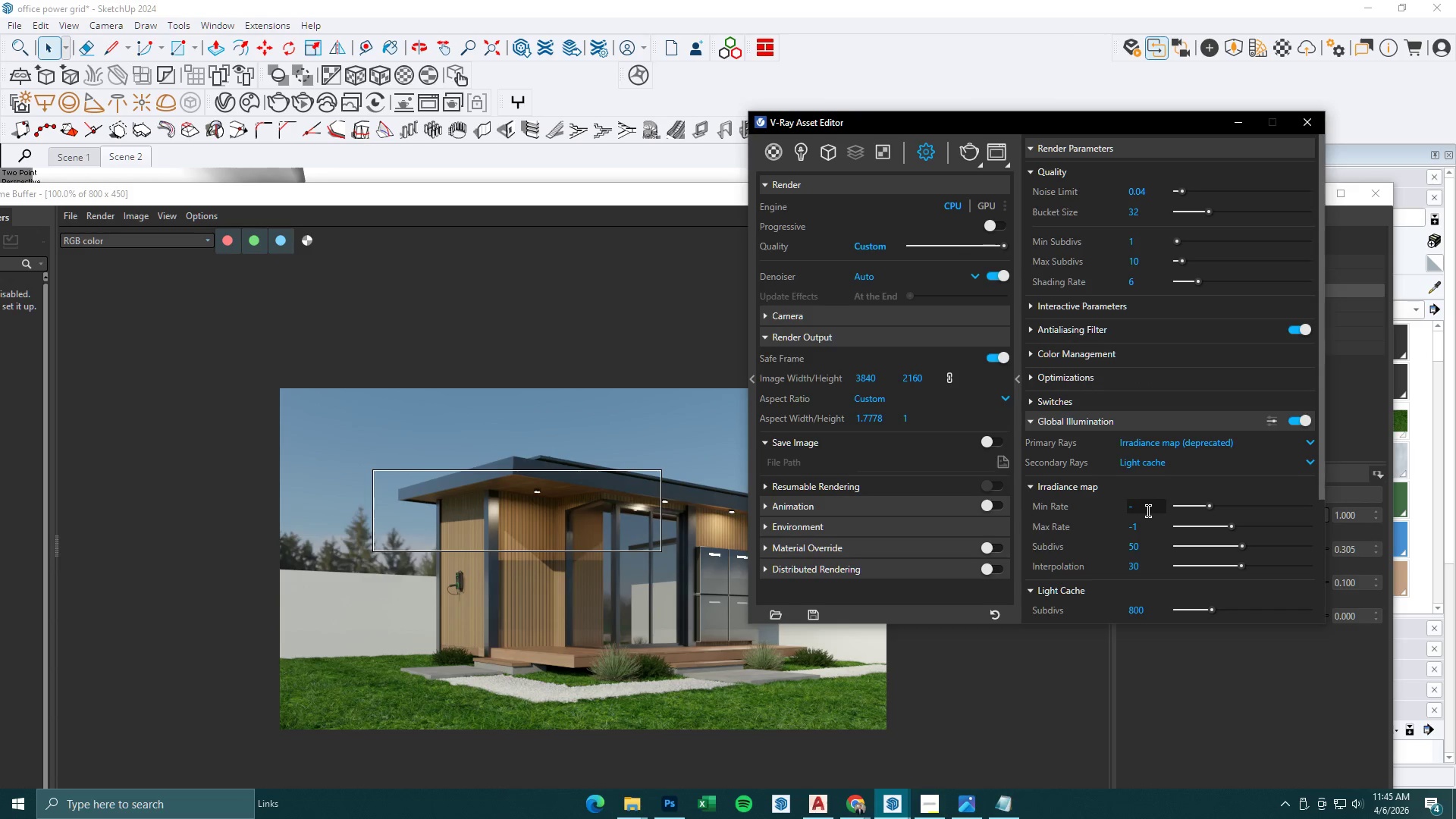 
key(2)
 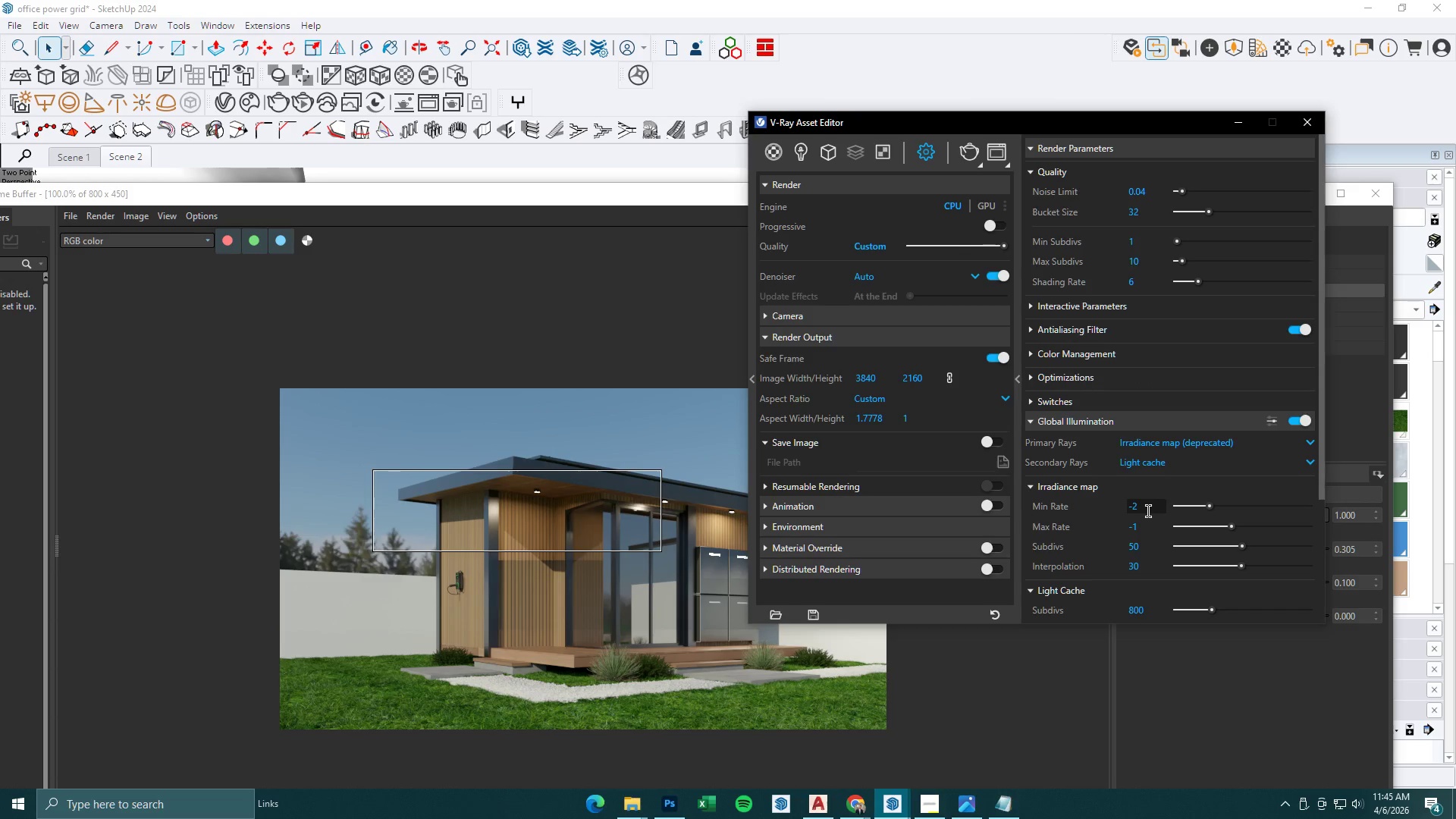 
key(Backspace)
 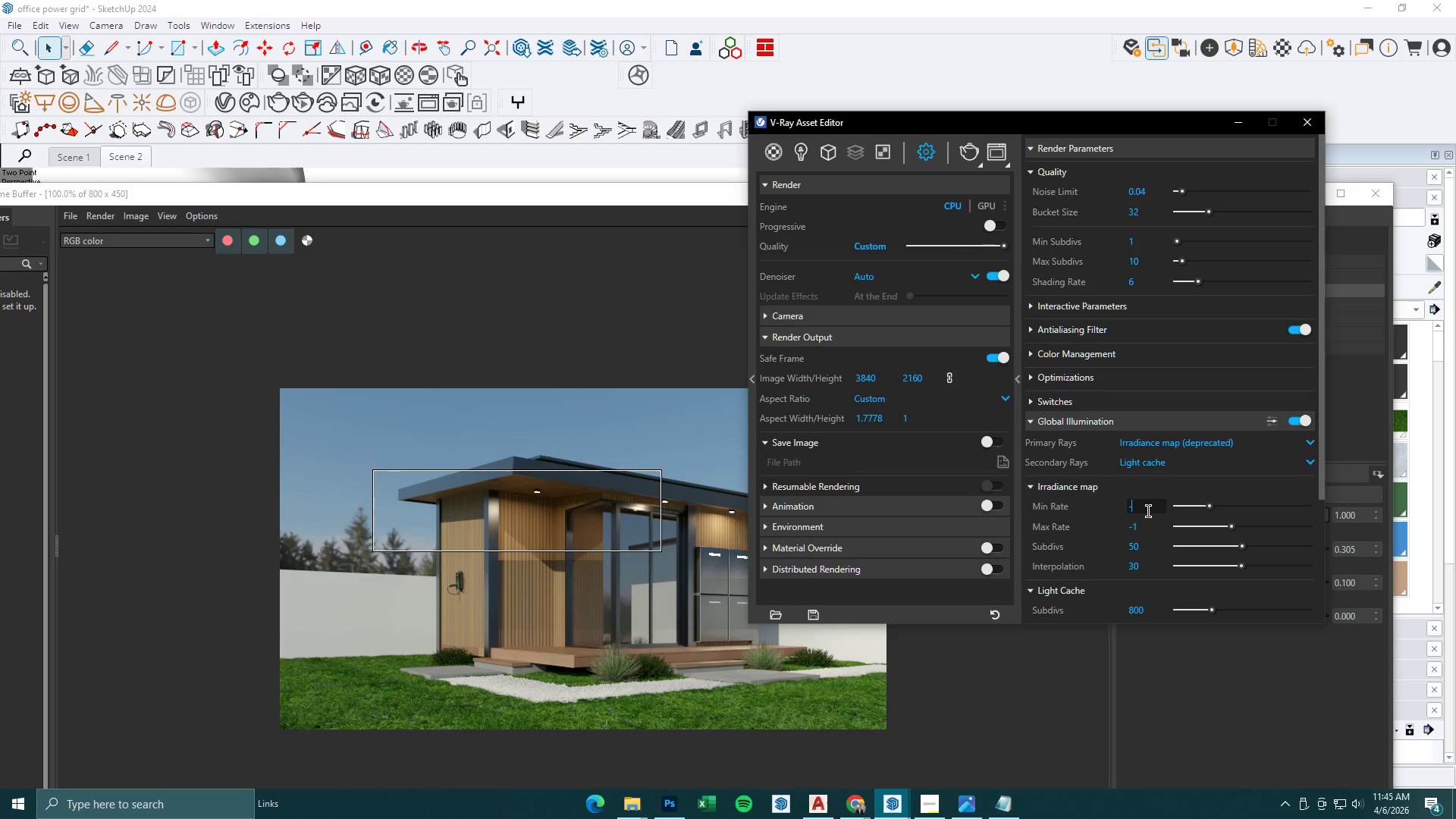 
key(4)
 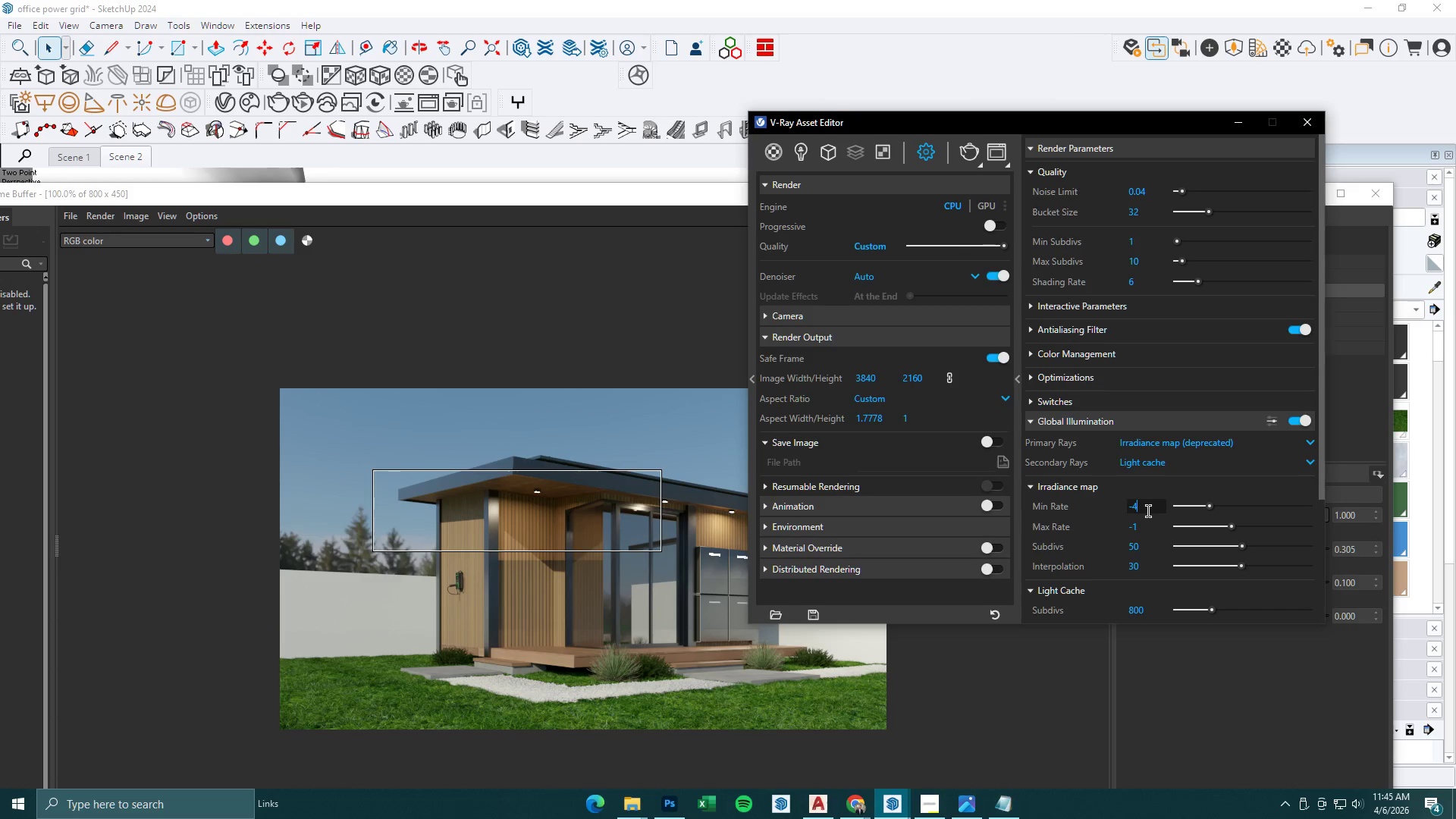 
key(ArrowDown)
 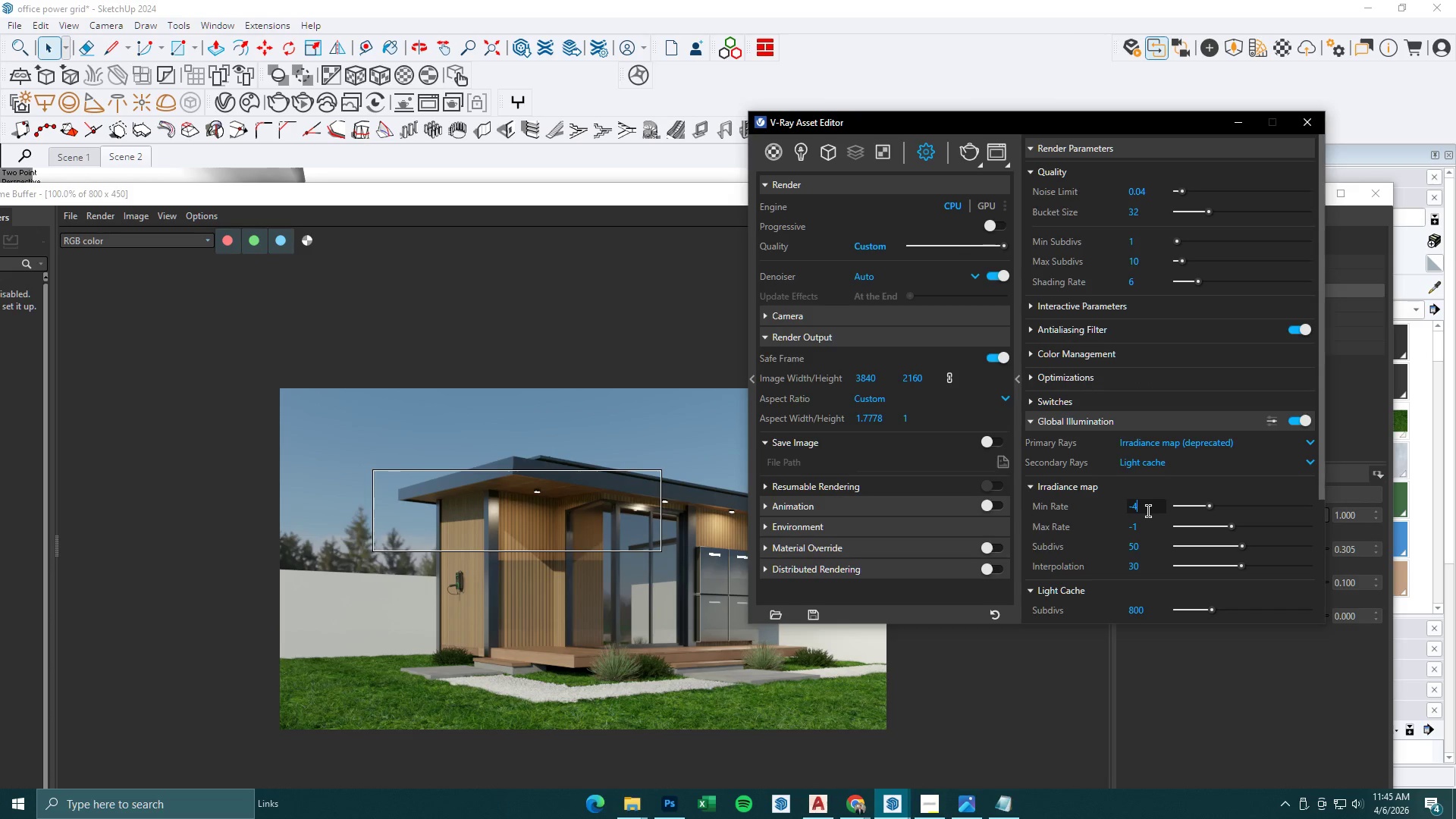 
left_click([1155, 520])
 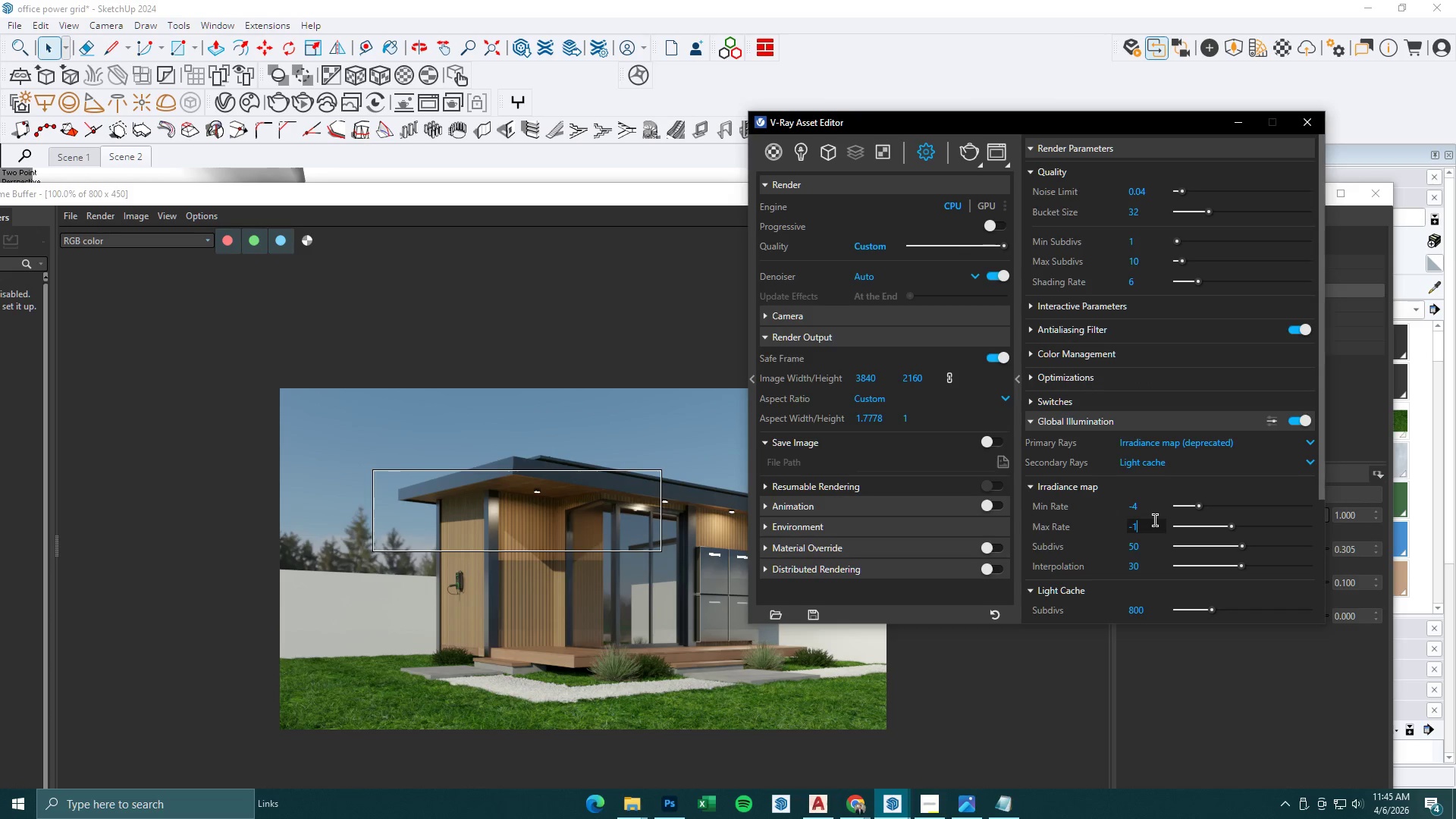 
key(Backspace)
 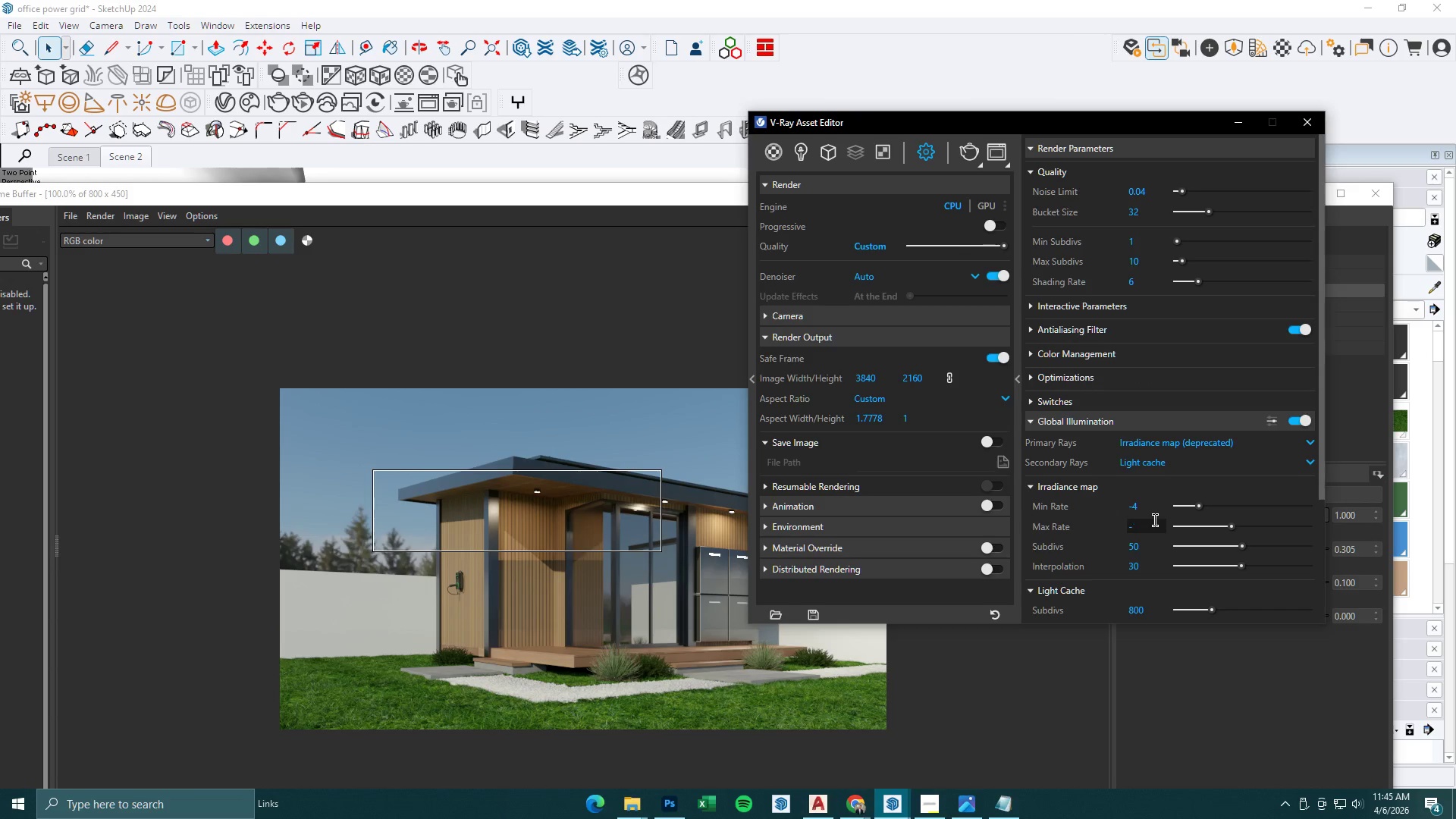 
key(2)
 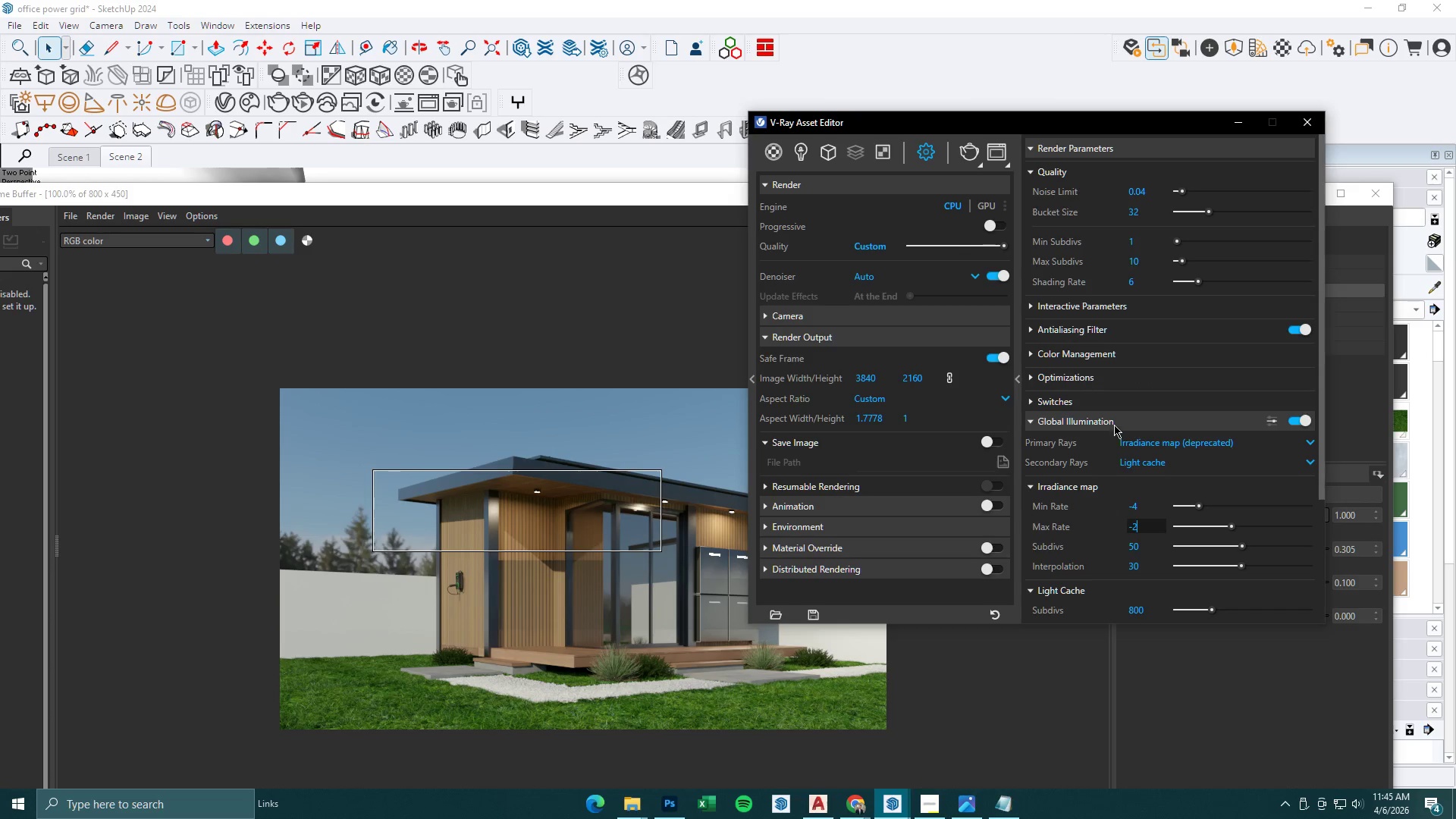 
left_click([1268, 419])
 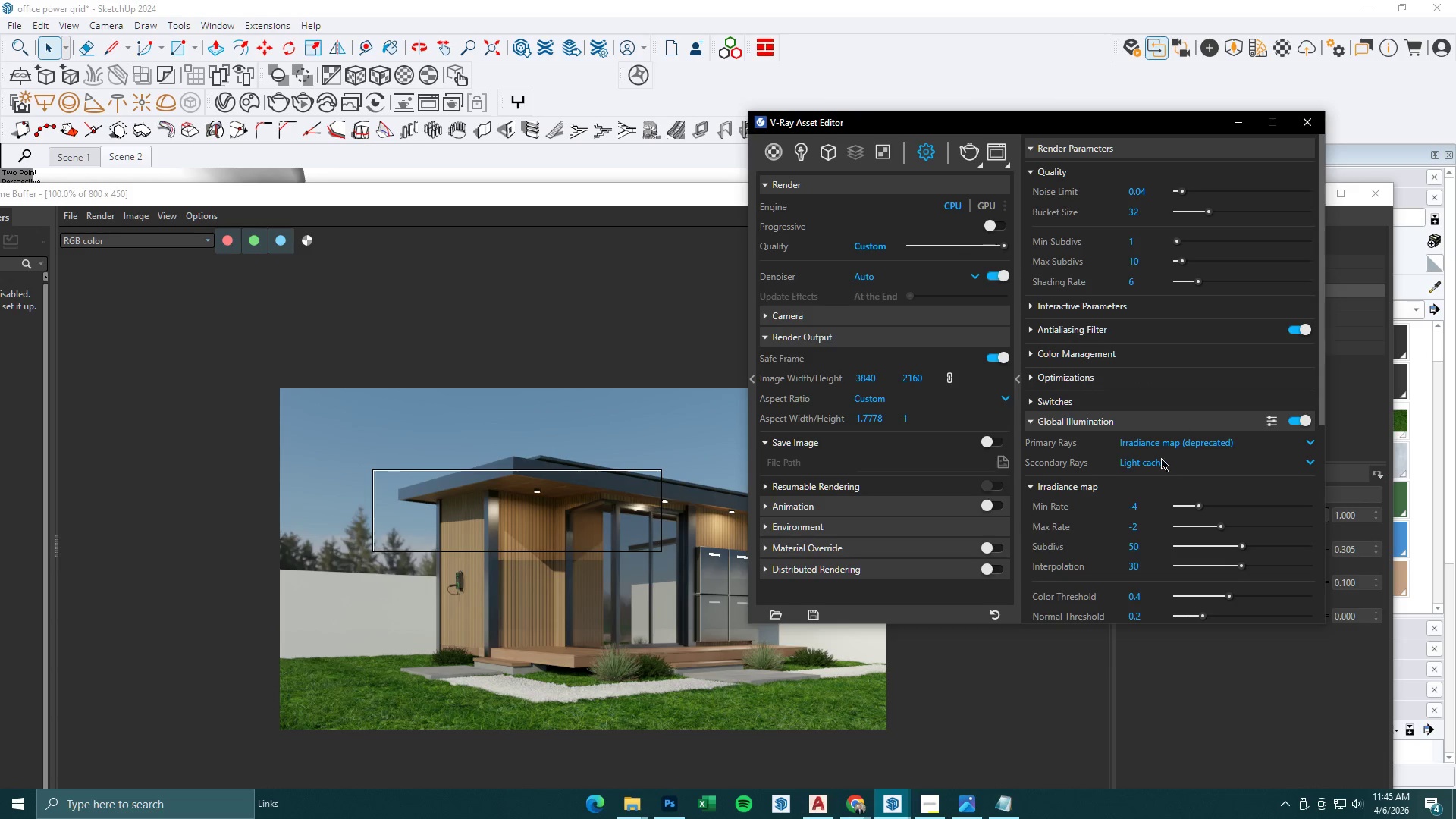 
scroll: coordinate [1141, 500], scroll_direction: down, amount: 4.0
 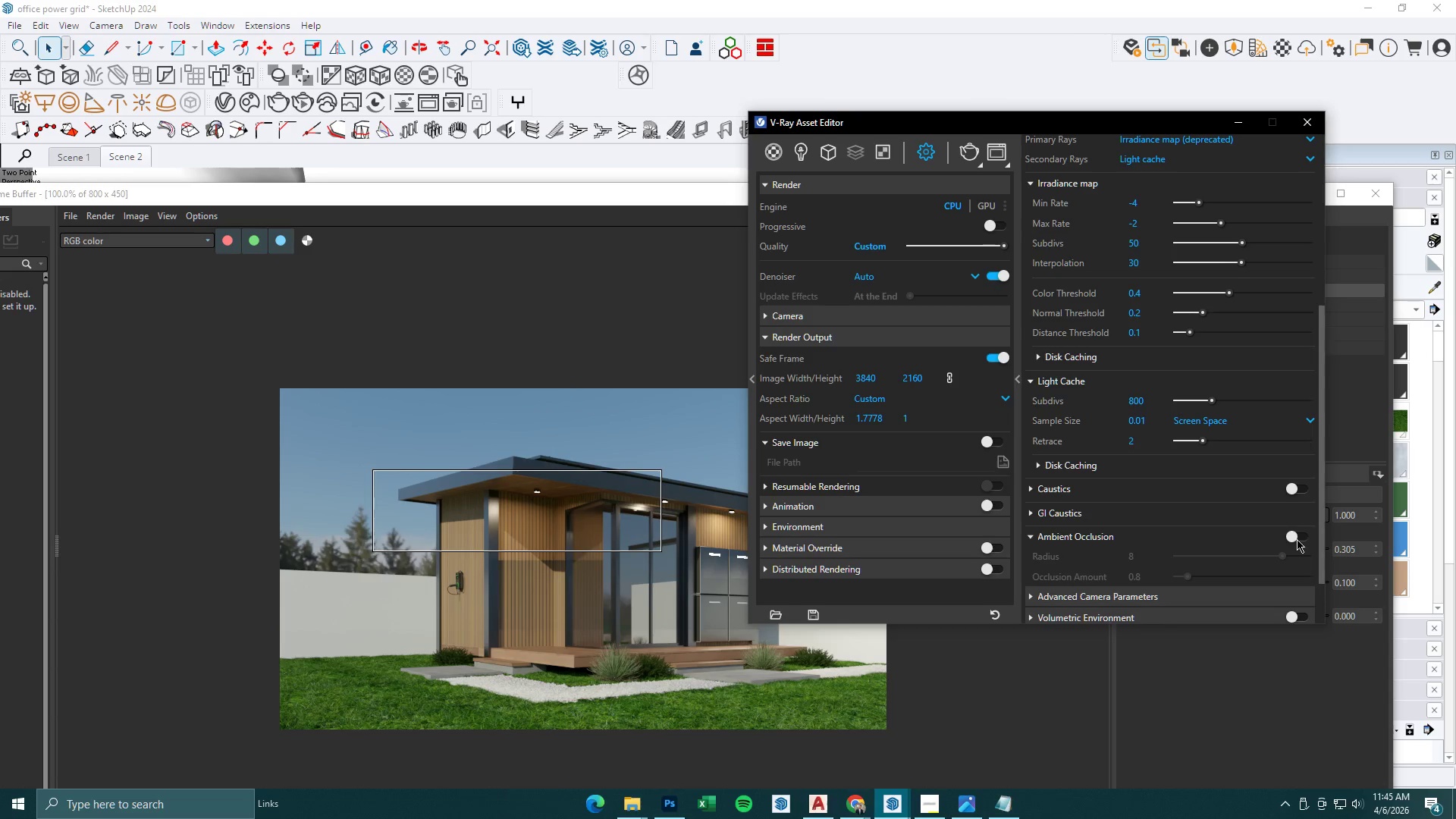 
left_click_drag(start_coordinate=[1147, 563], to_coordinate=[1061, 560])
 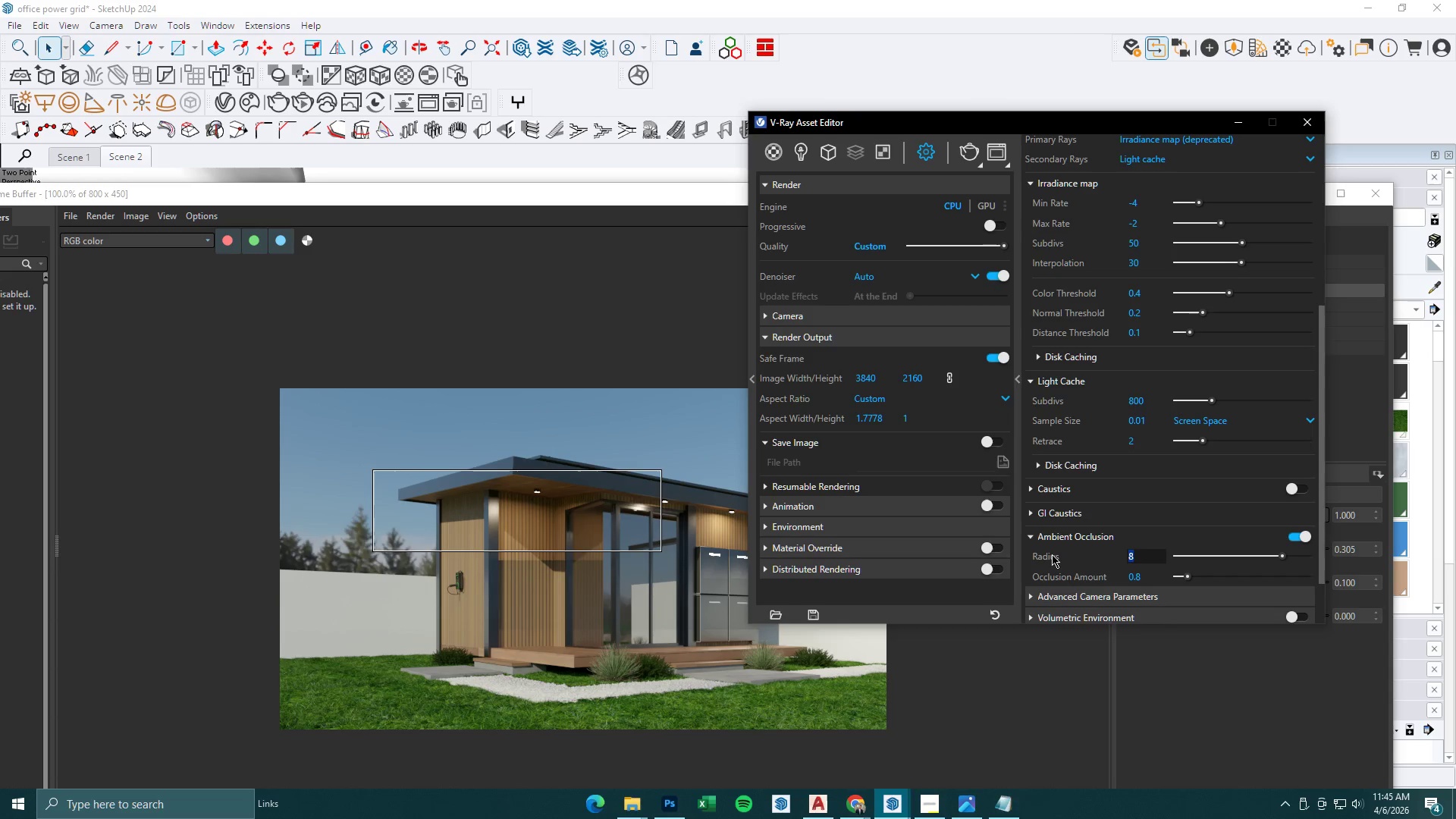 
key(5)
 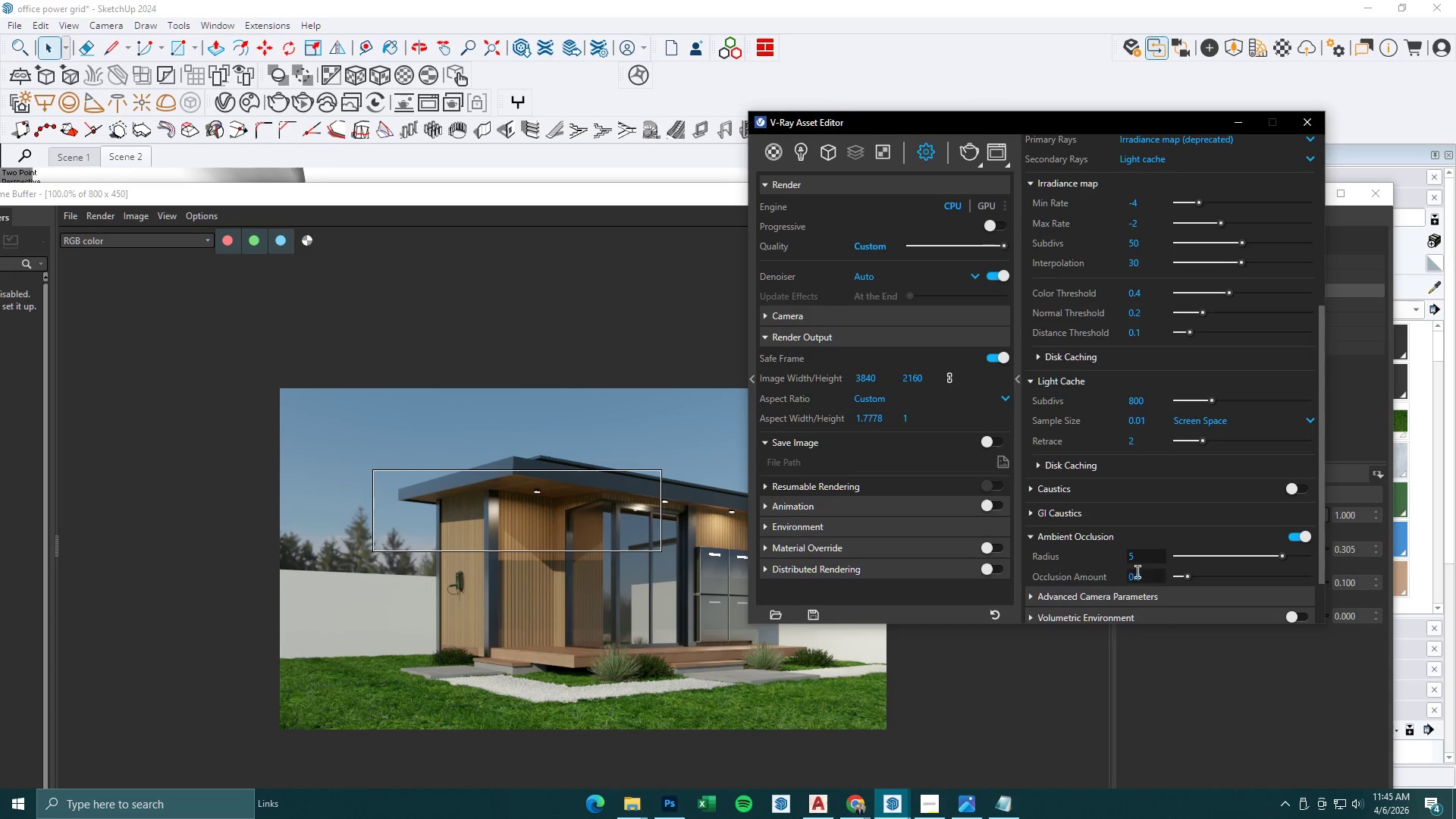 
left_click_drag(start_coordinate=[1147, 574], to_coordinate=[1059, 574])
 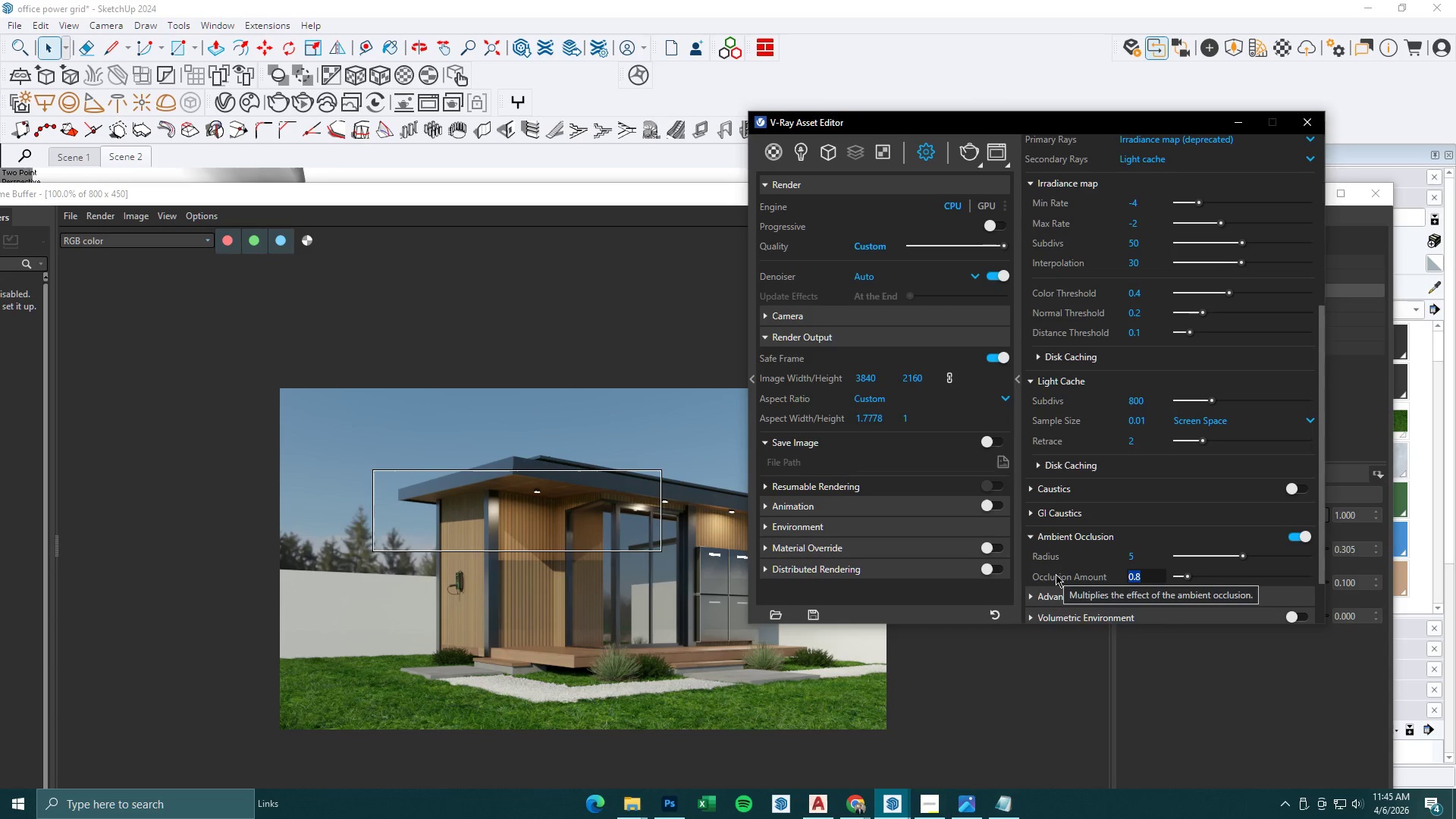 
key(Period)
 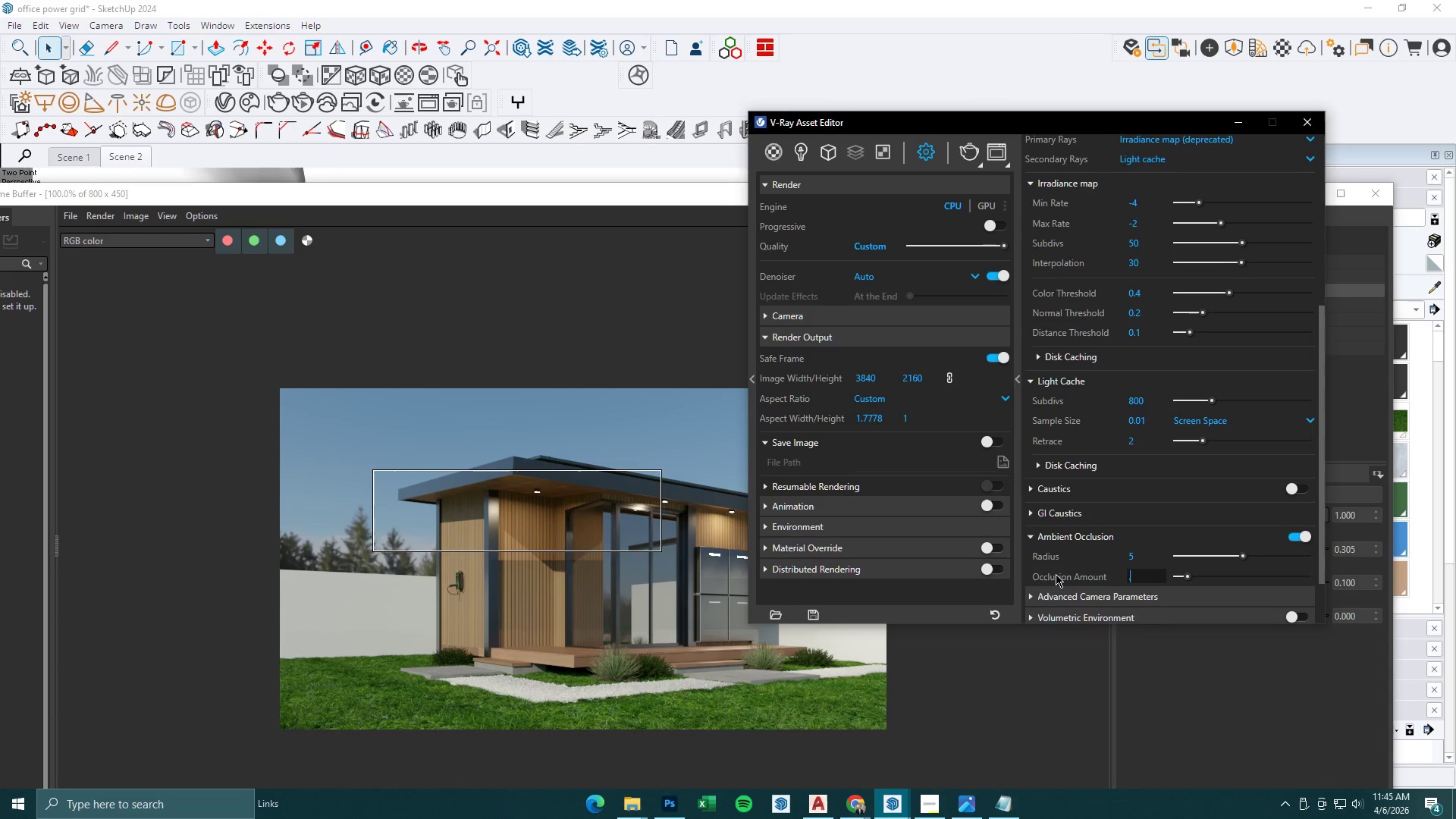 
key(3)
 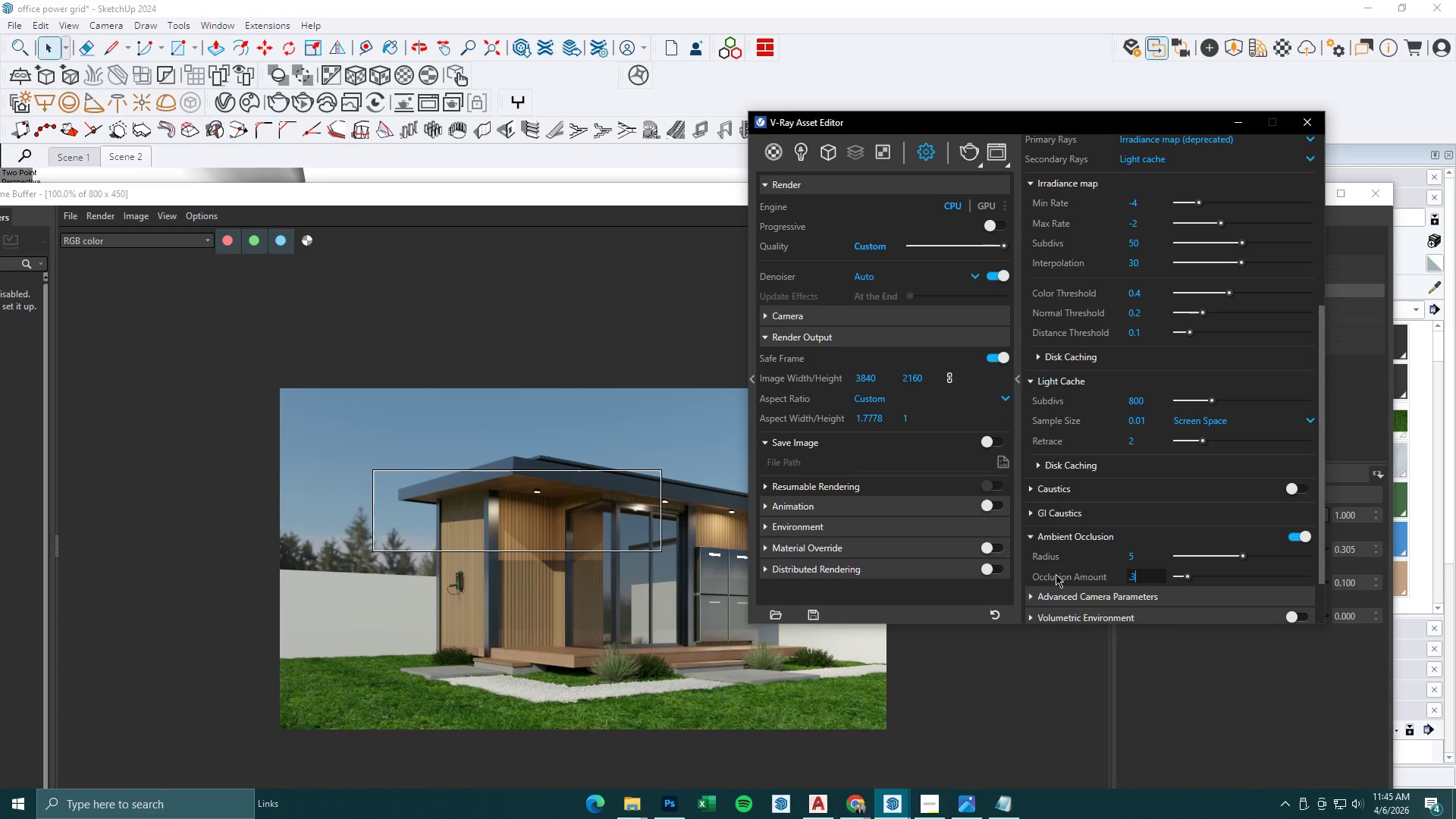 
key(Enter)
 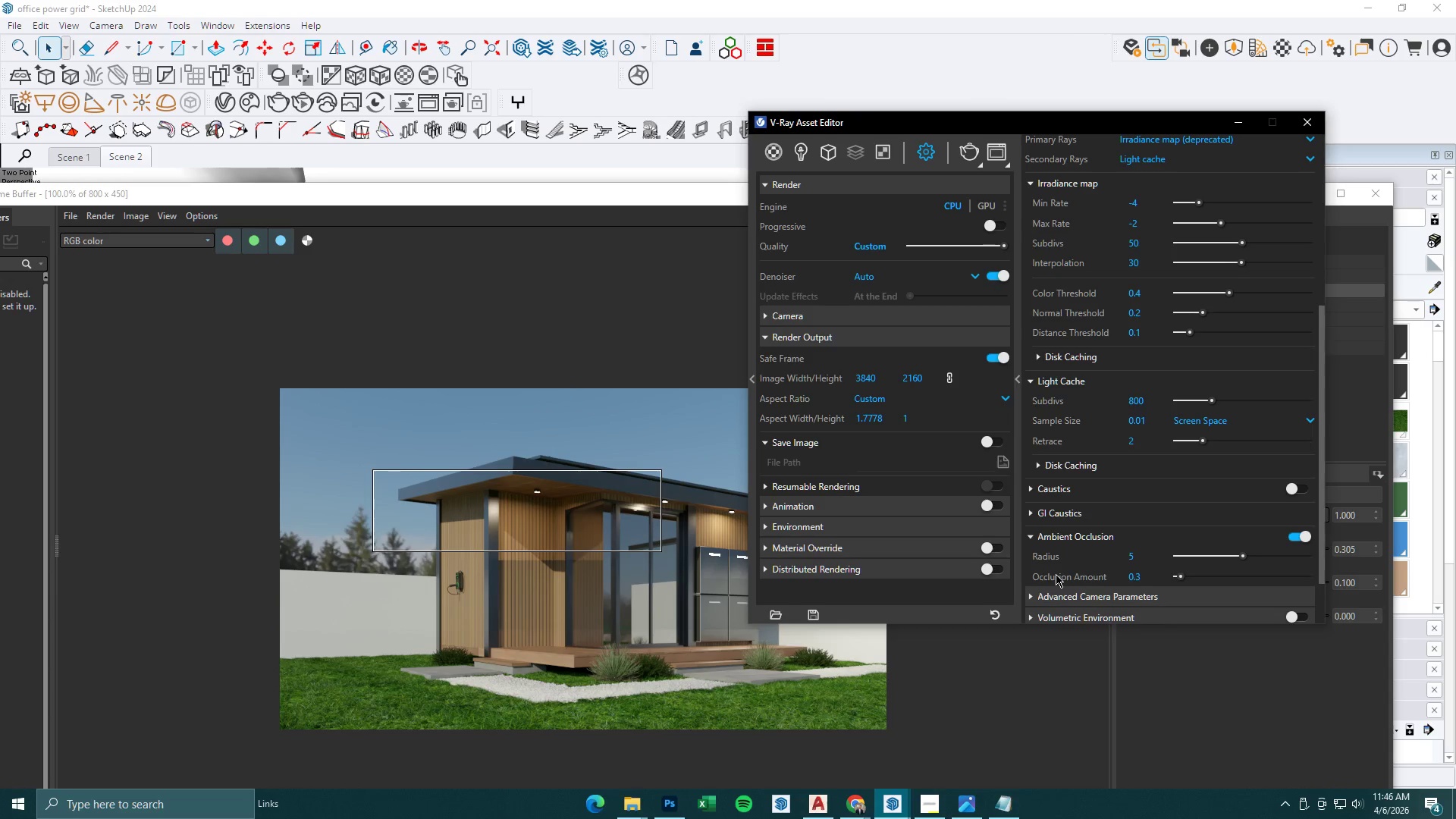 
wait(8.59)
 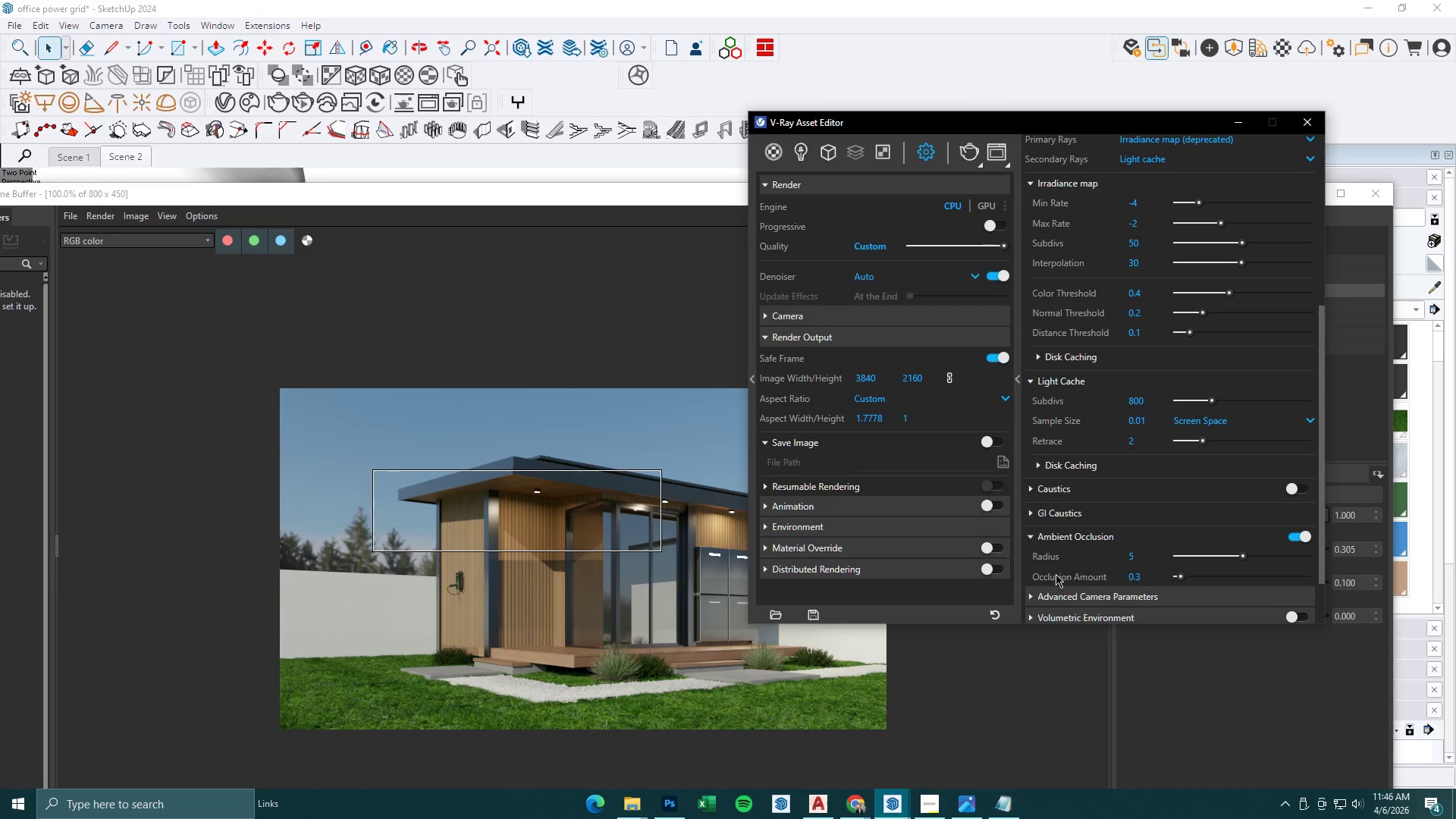 
scroll: coordinate [1113, 501], scroll_direction: down, amount: 4.0
 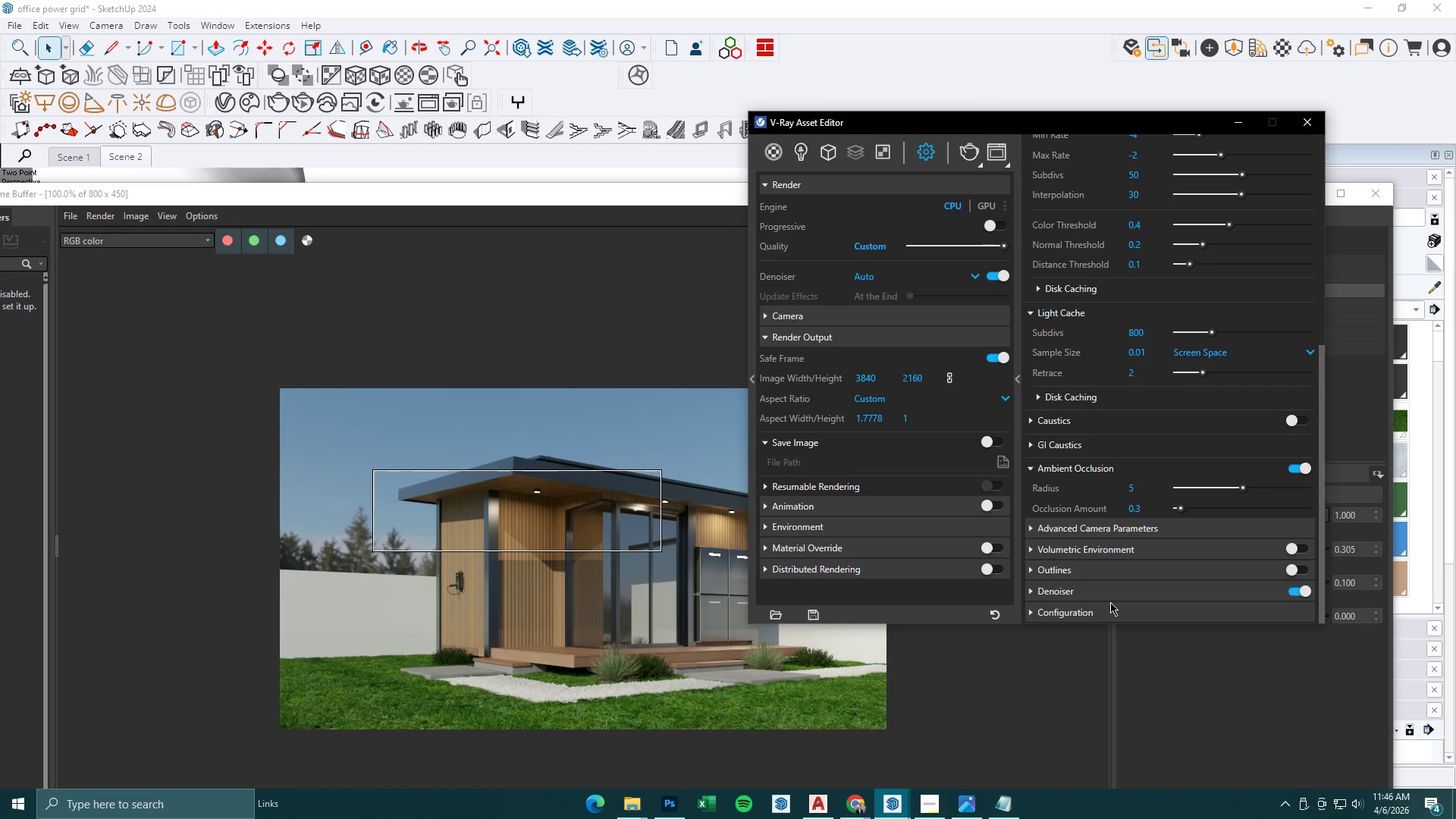 
double_click([1109, 597])
 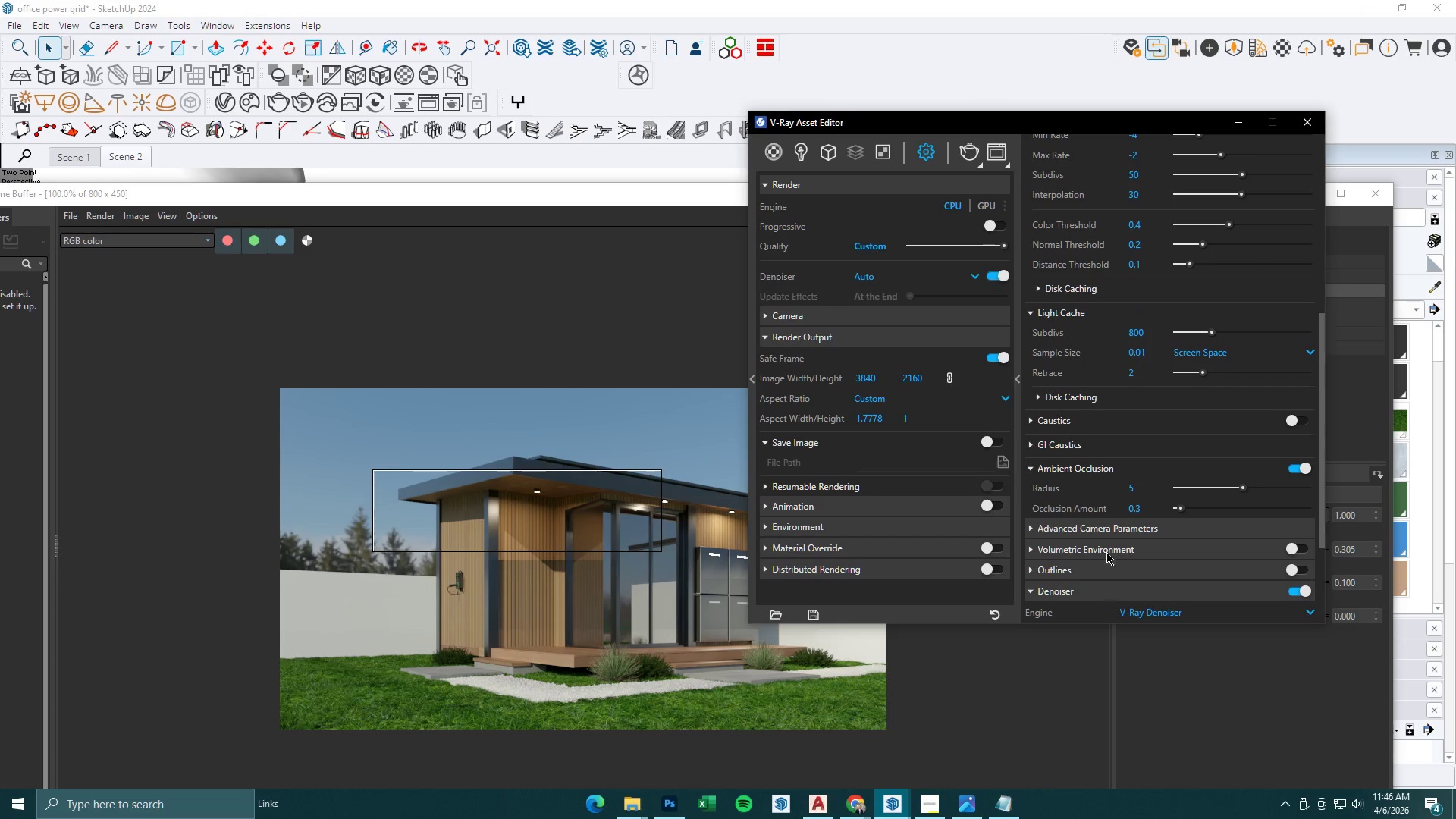 
scroll: coordinate [1107, 549], scroll_direction: down, amount: 1.0
 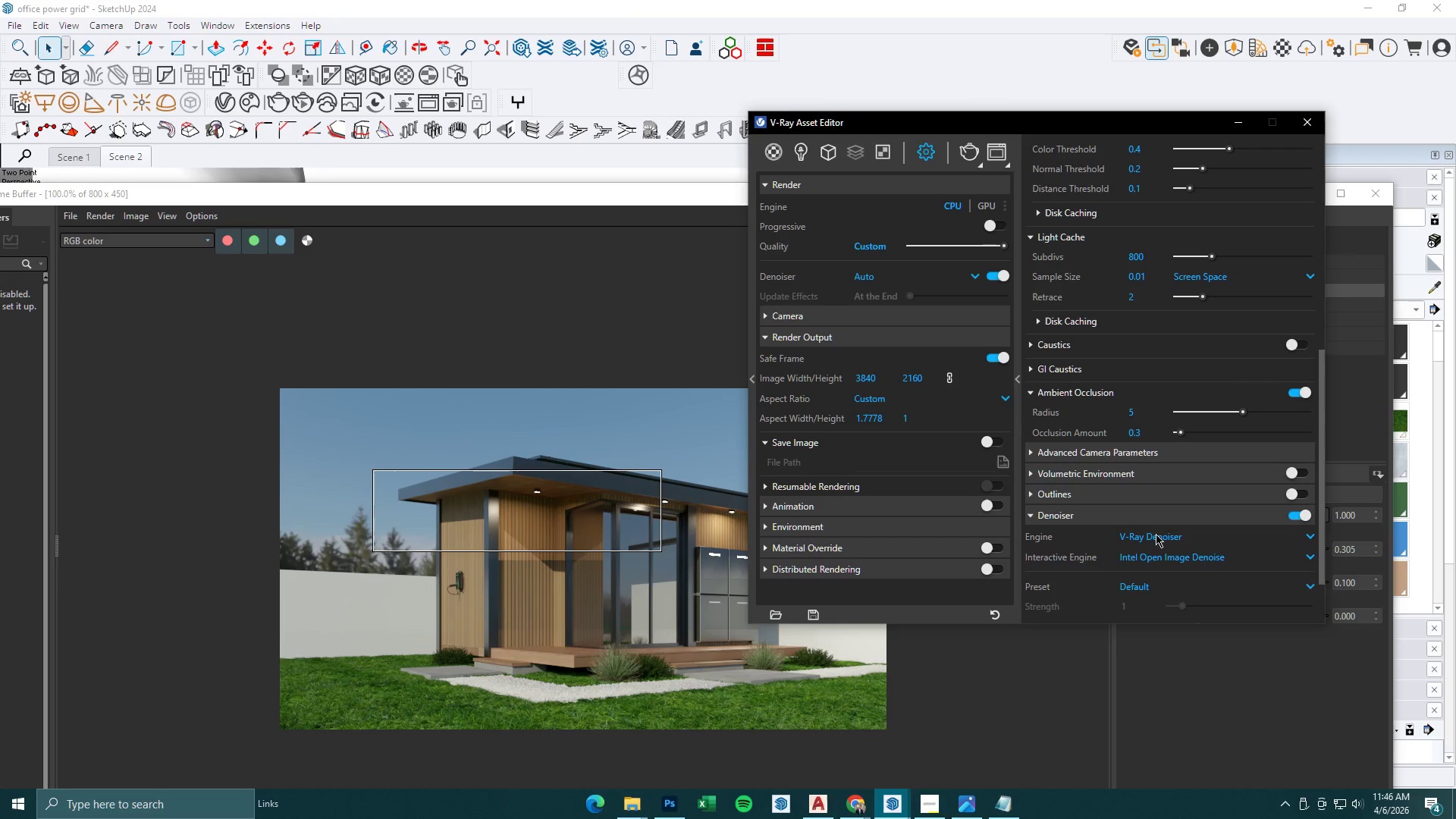 
left_click([1154, 591])
 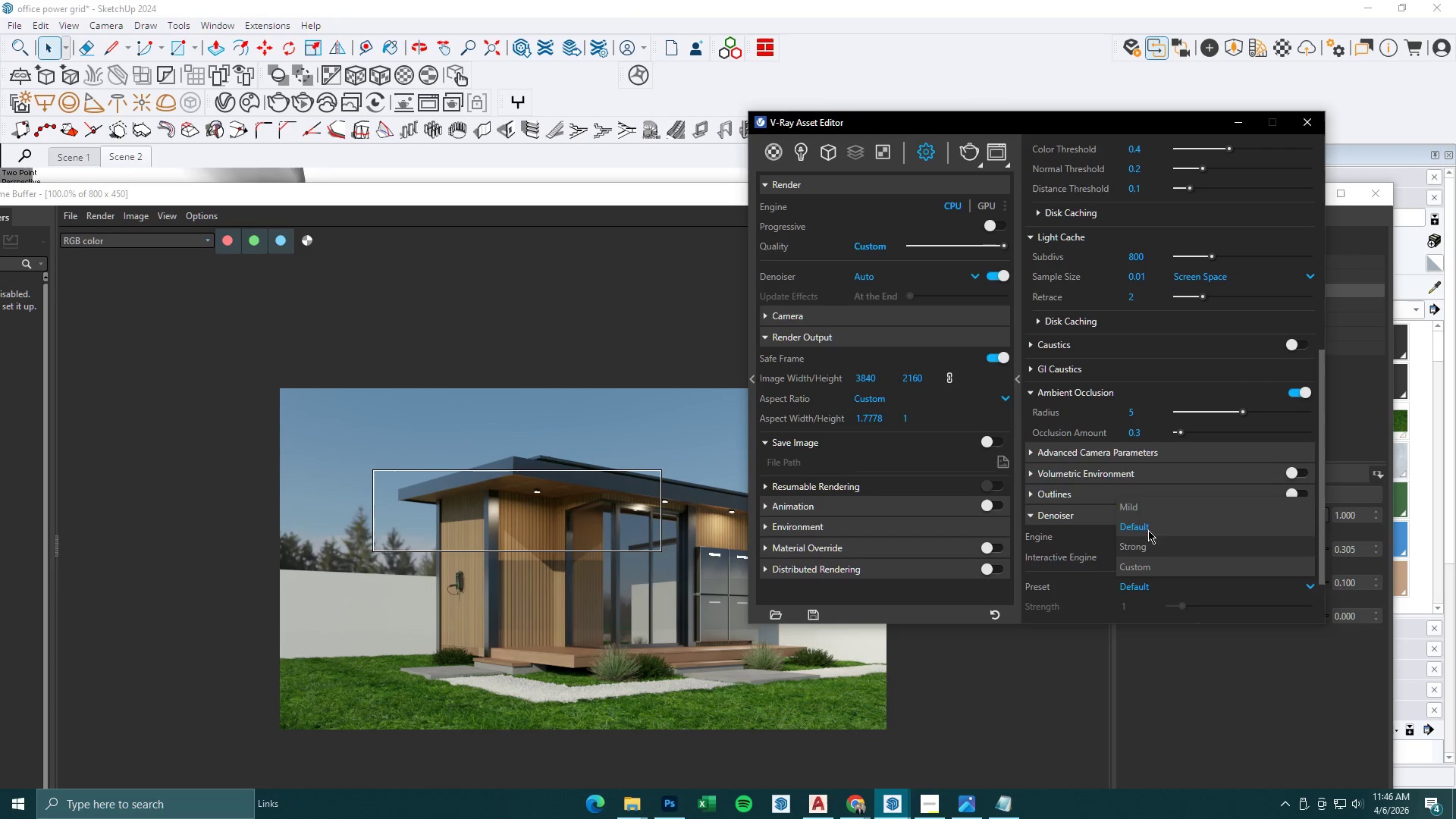 
left_click([1147, 512])
 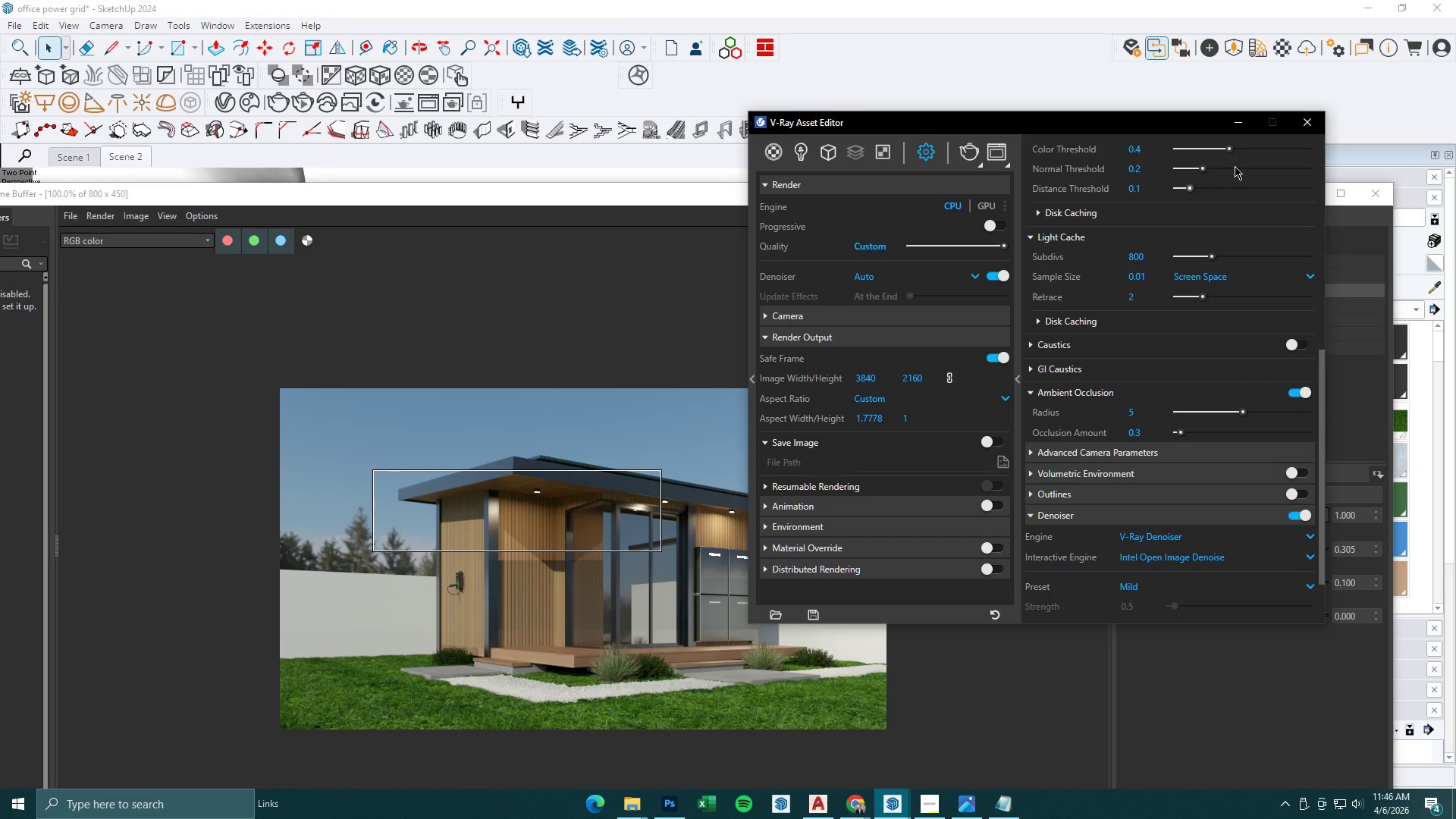 
left_click([1241, 116])
 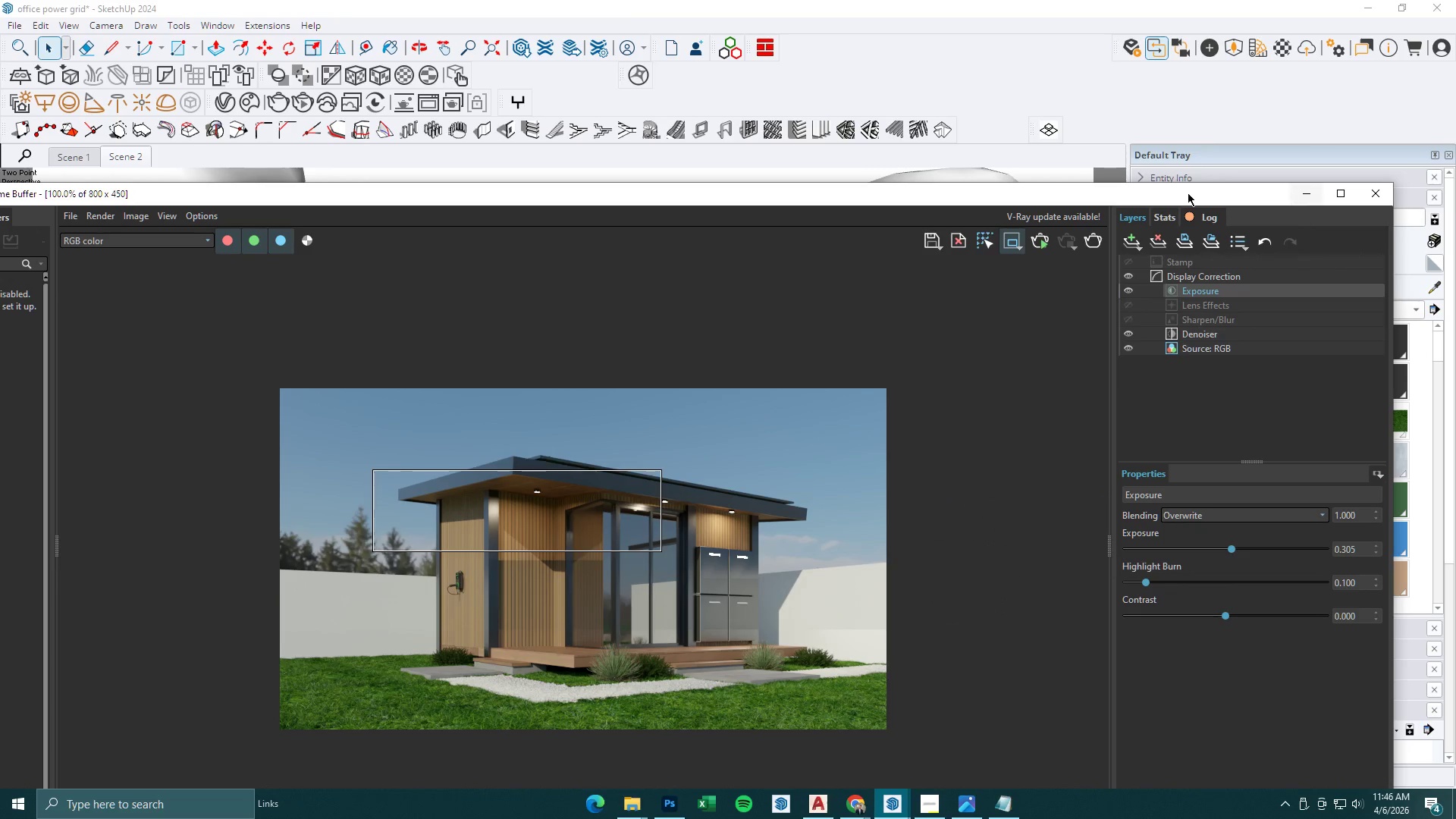 
left_click_drag(start_coordinate=[1124, 198], to_coordinate=[1157, 118])
 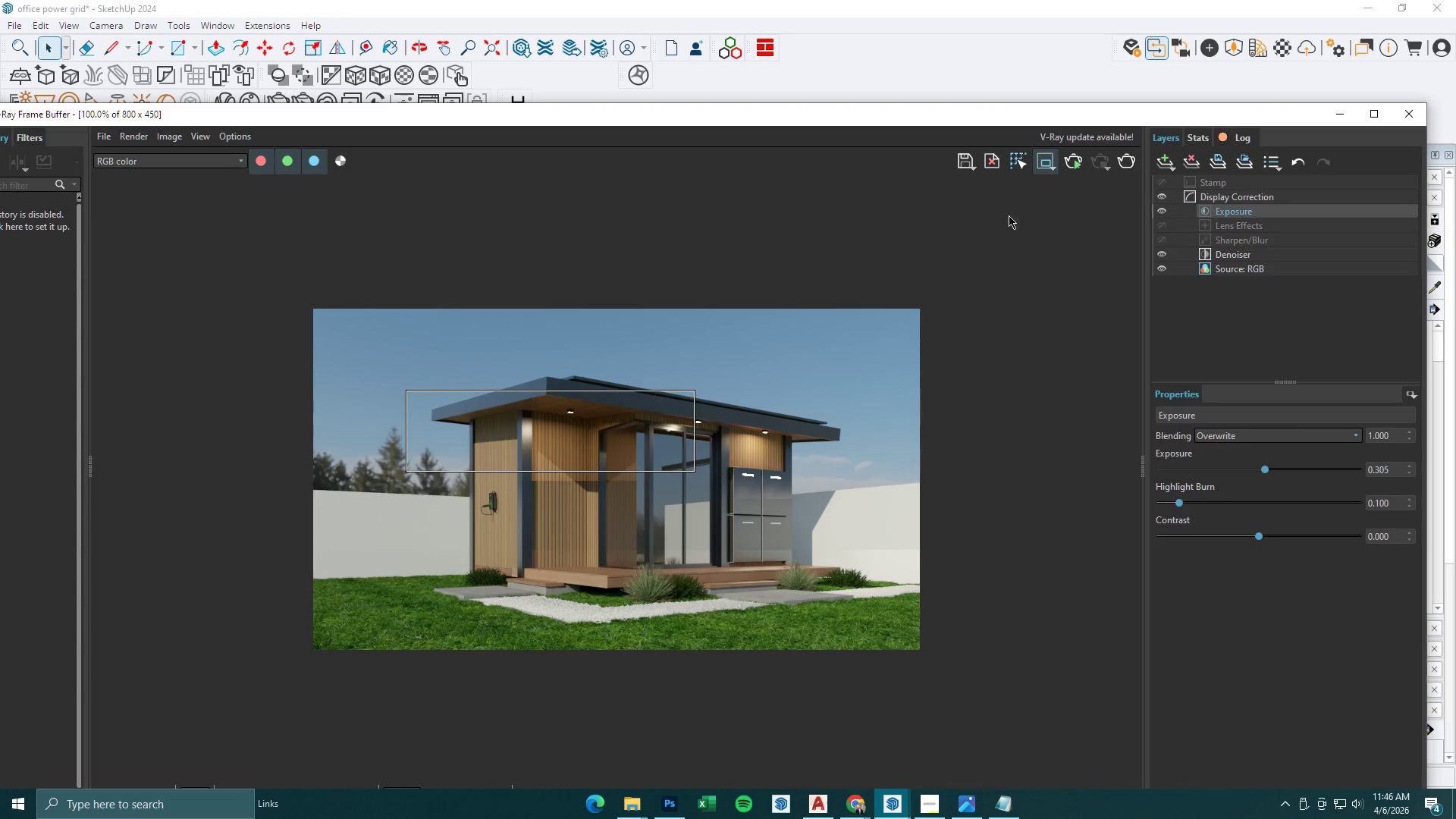 
left_click_drag(start_coordinate=[1046, 162], to_coordinate=[1055, 162])
 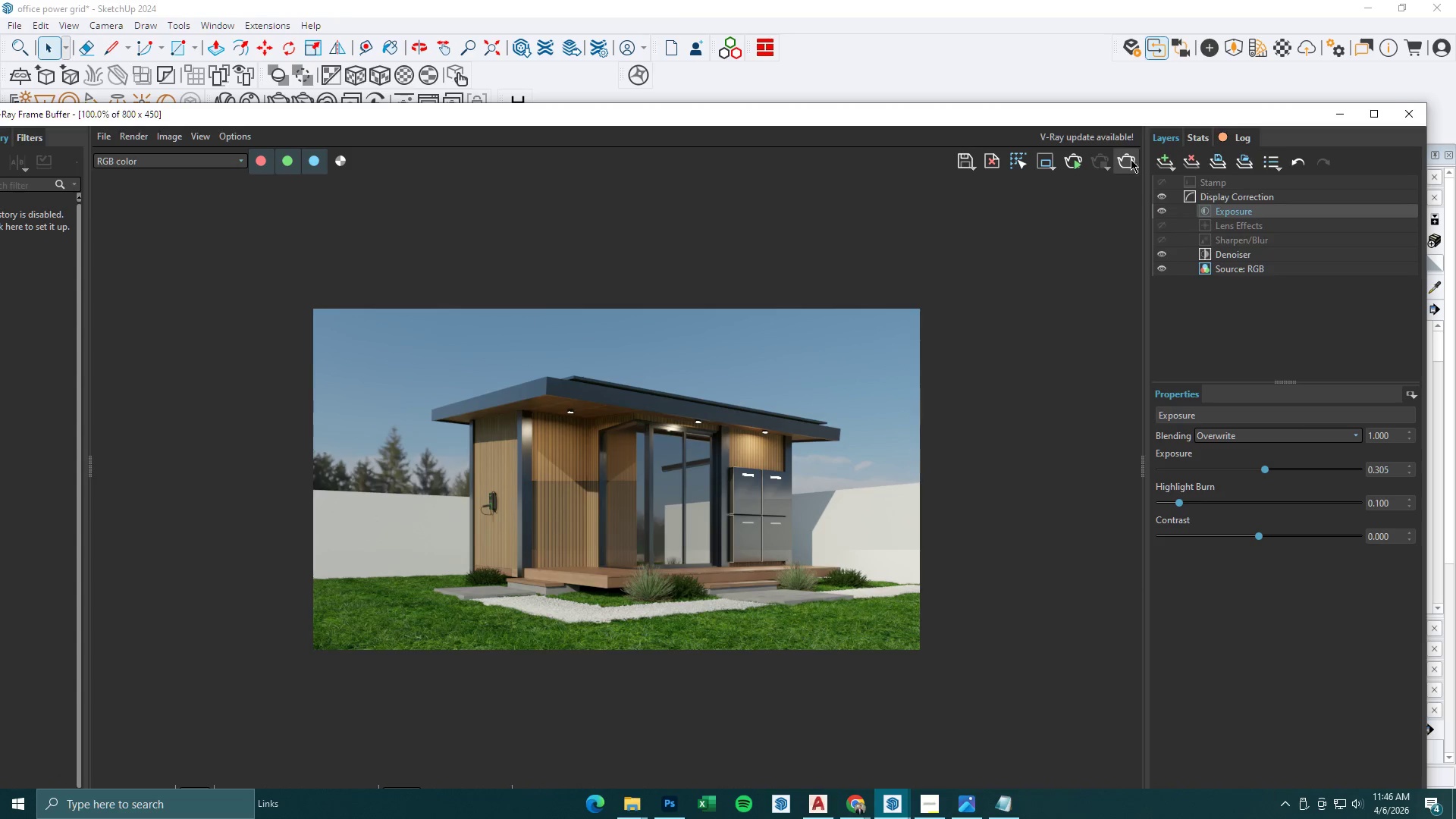 
double_click([1131, 161])
 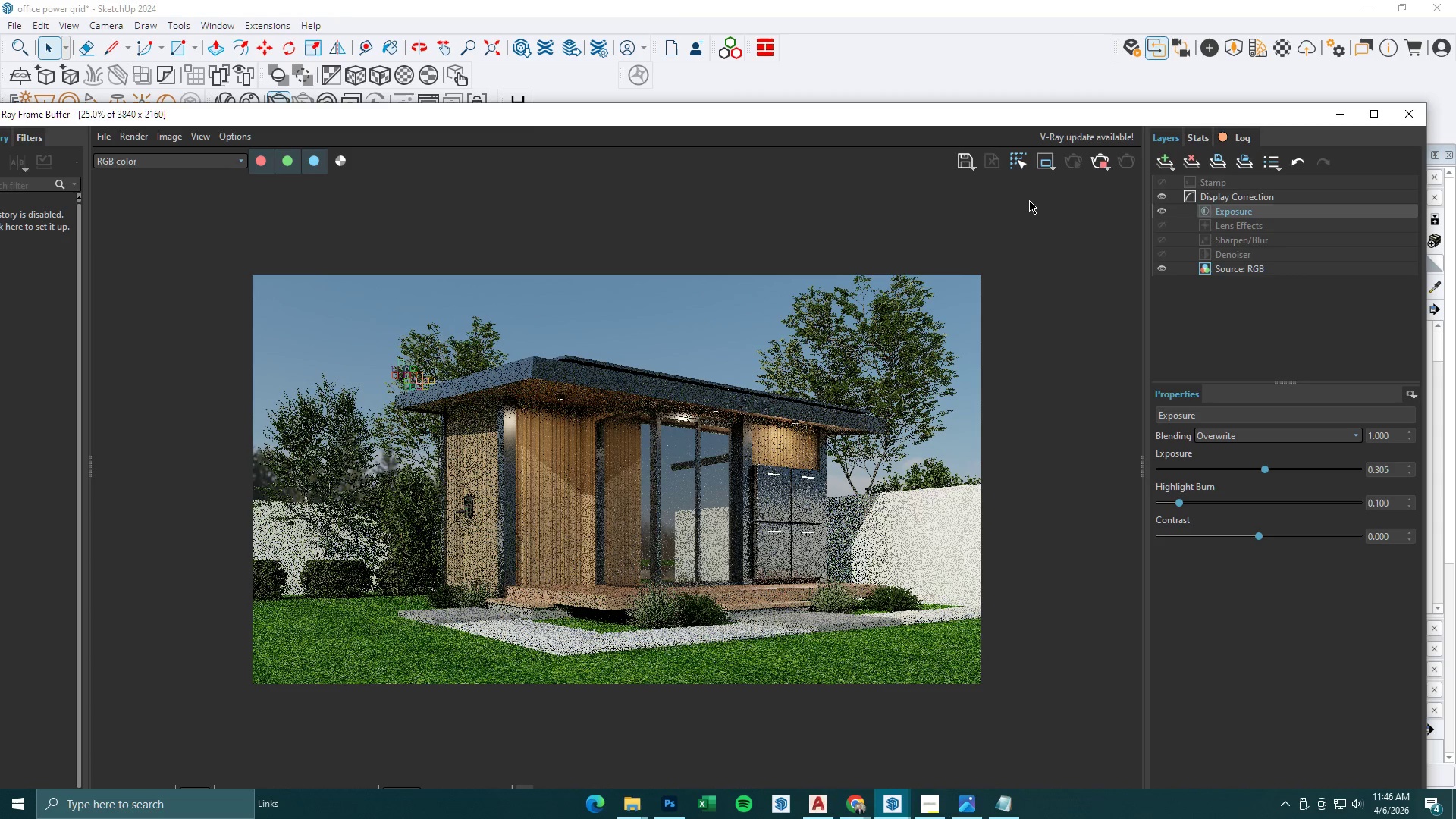 
wait(12.03)
 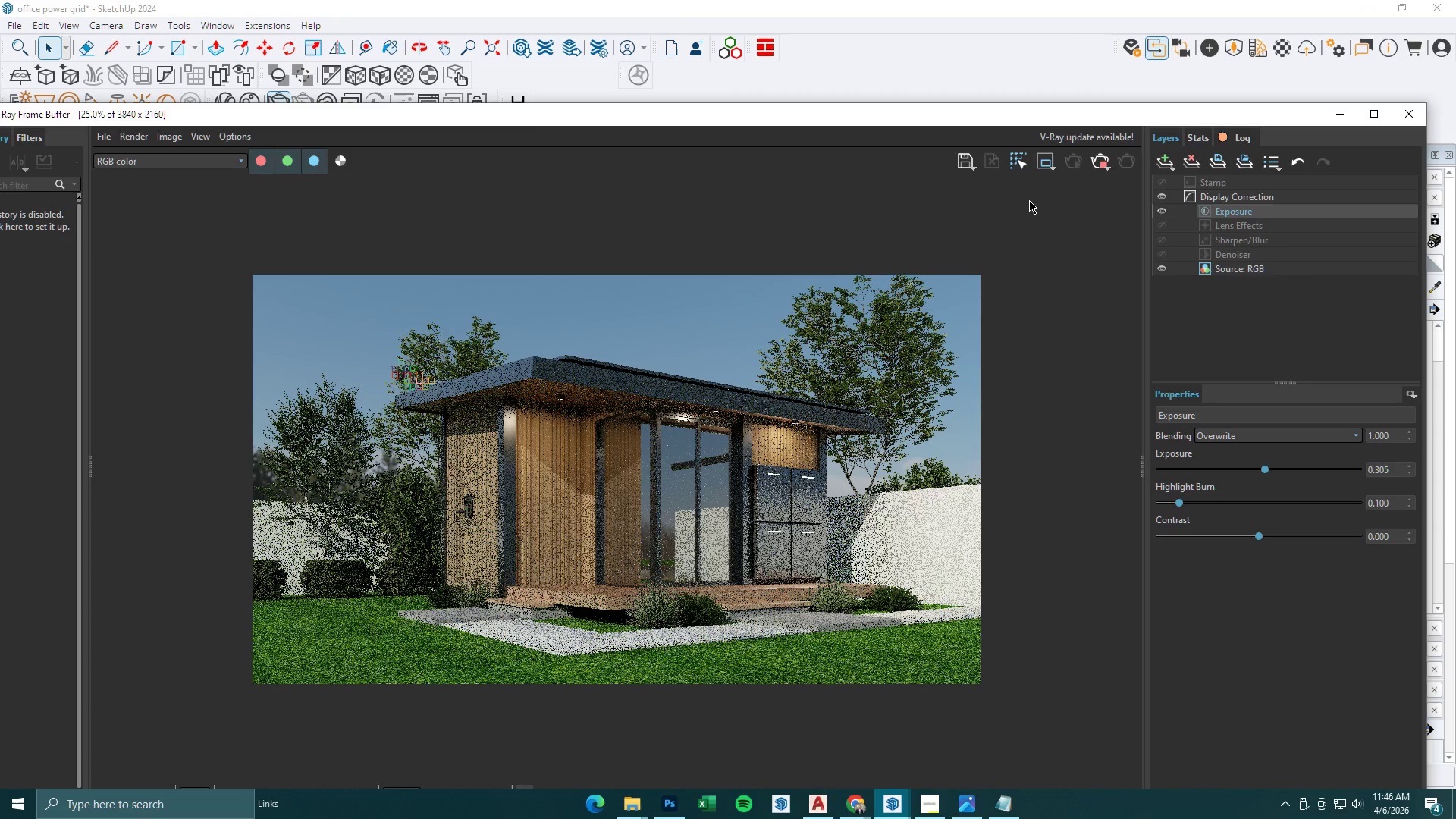 
scroll: coordinate [802, 529], scroll_direction: up, amount: 1.0
 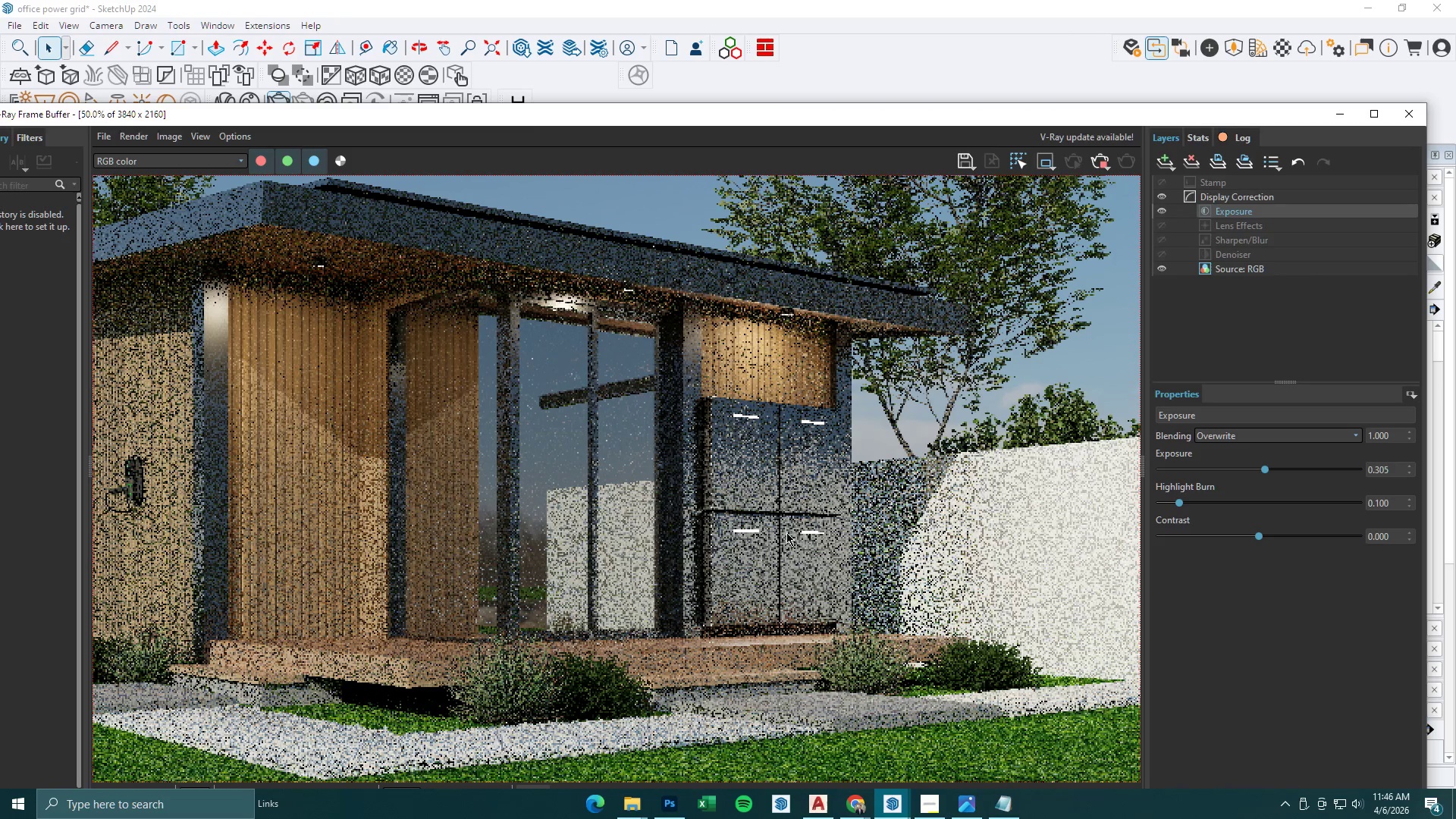 
scroll: coordinate [761, 530], scroll_direction: down, amount: 1.0
 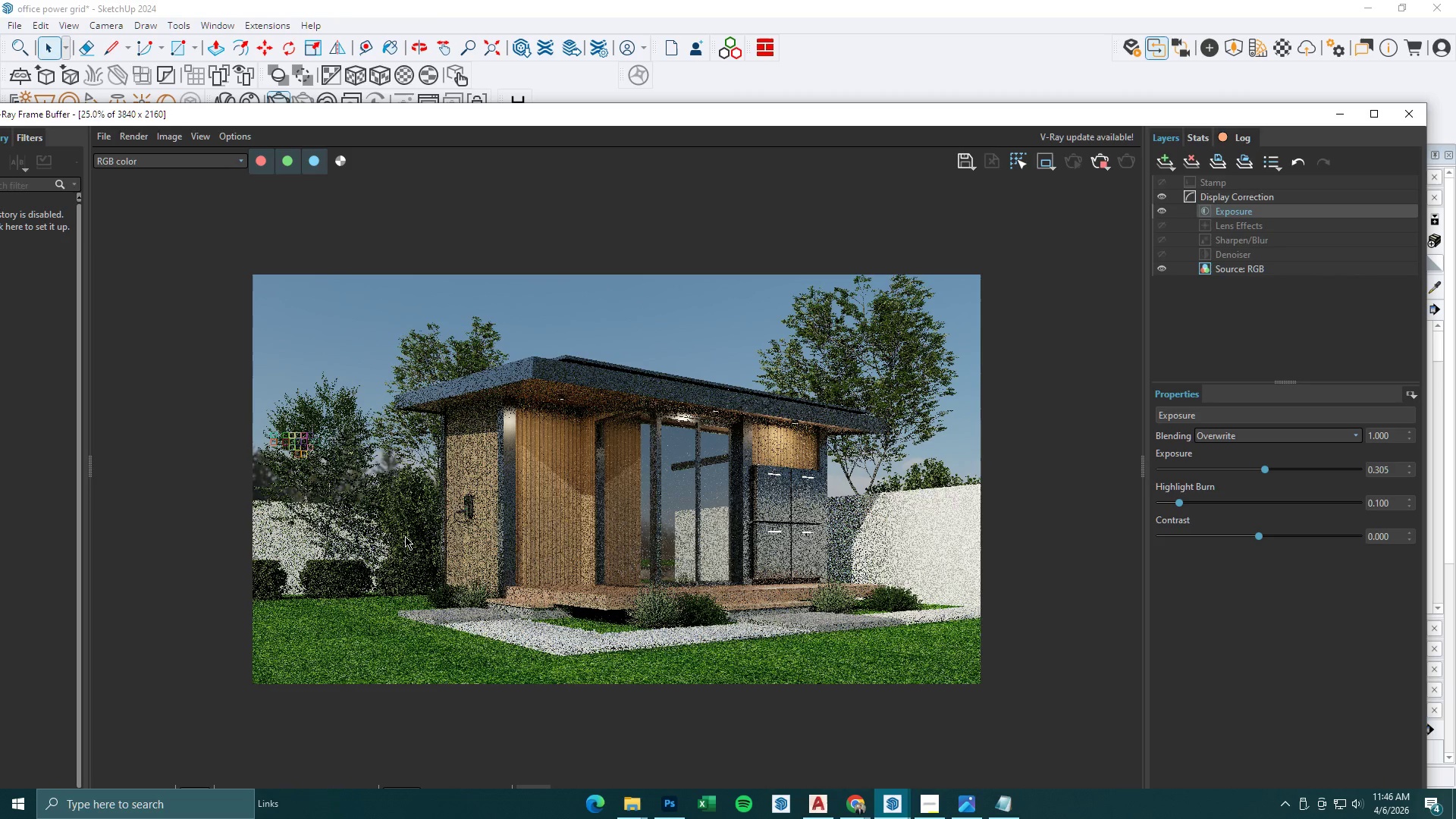 
scroll: coordinate [327, 535], scroll_direction: up, amount: 1.0
 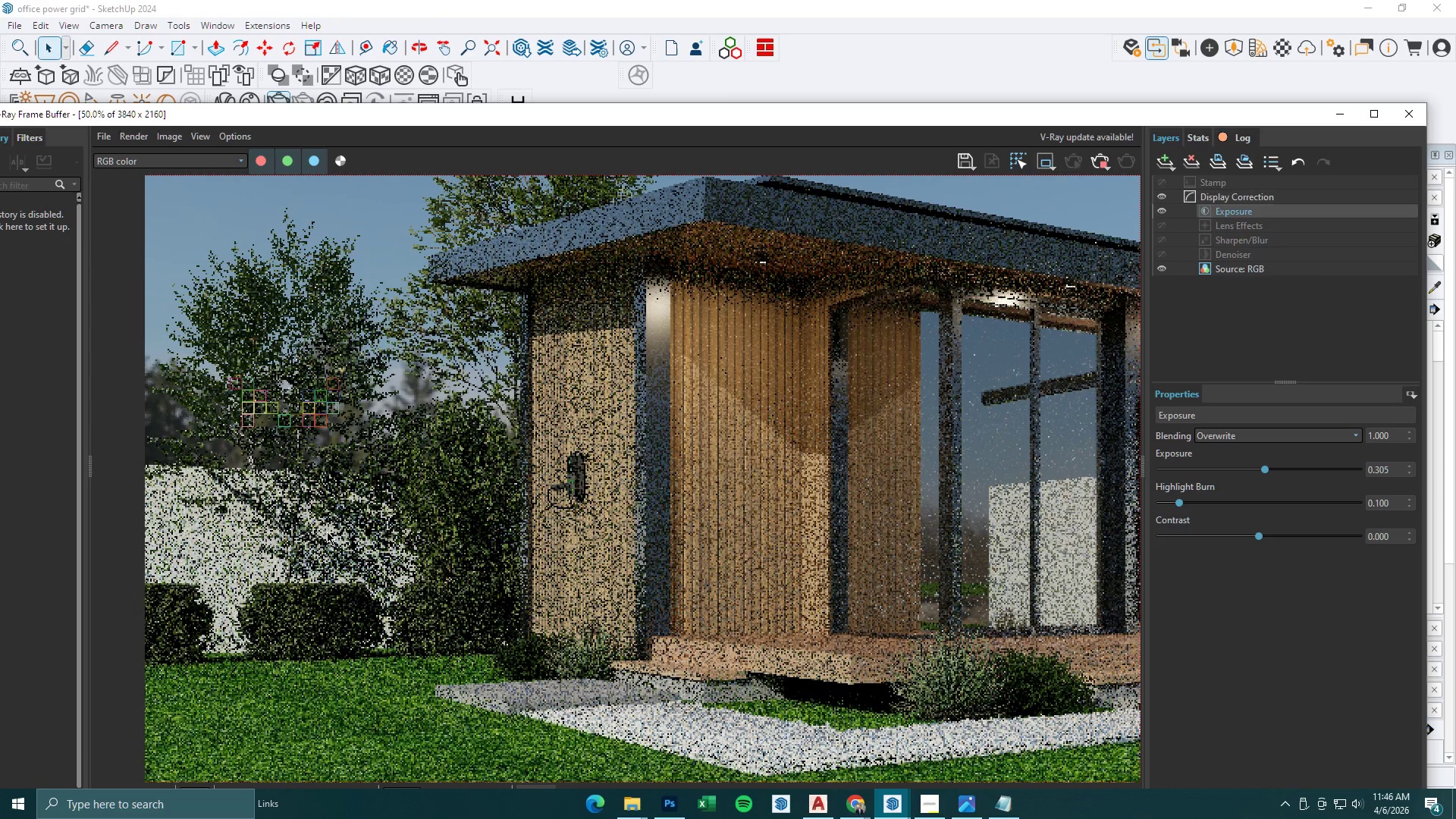 
scroll: coordinate [327, 532], scroll_direction: down, amount: 1.0
 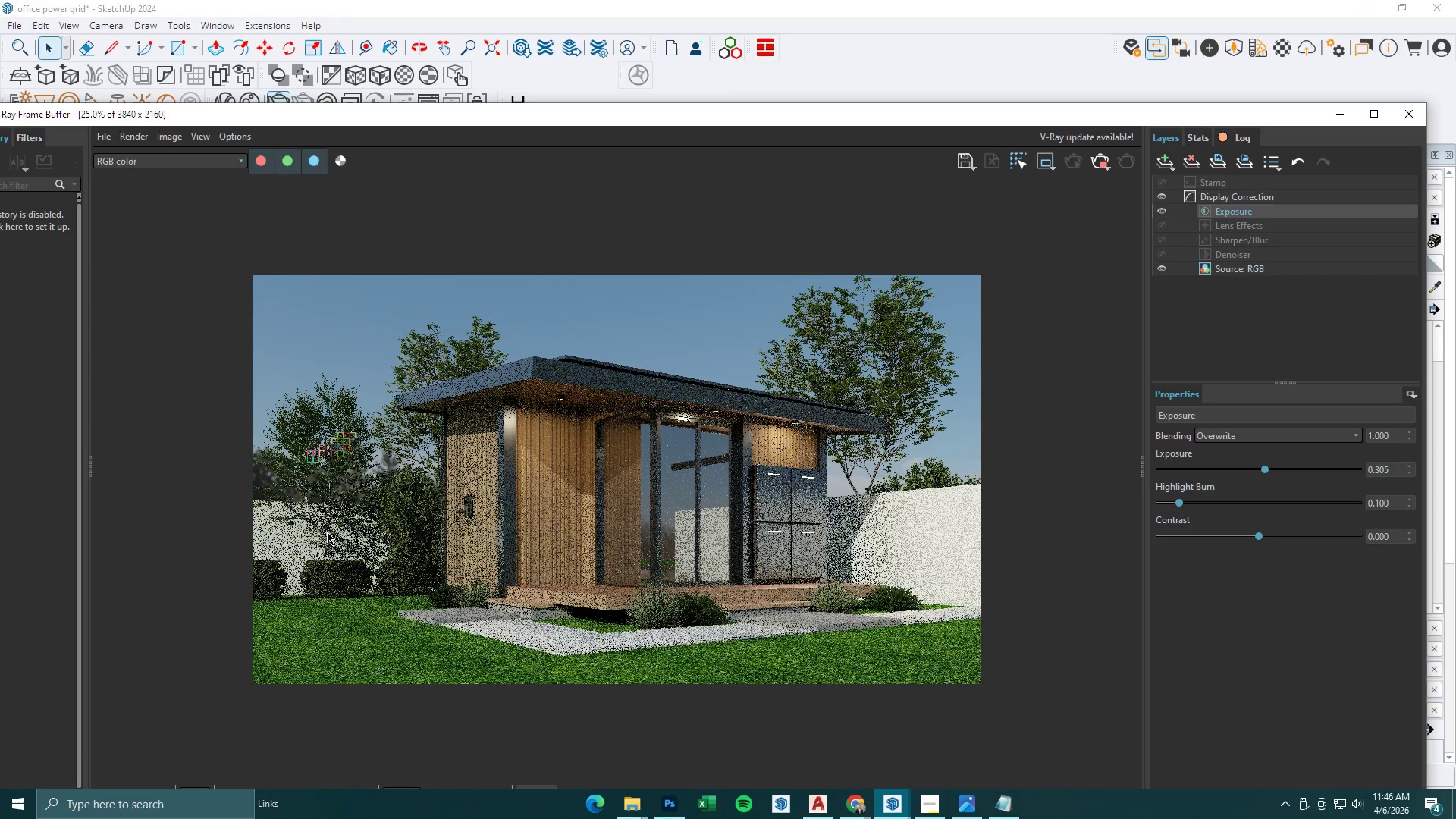 
scroll: coordinate [327, 532], scroll_direction: up, amount: 1.0
 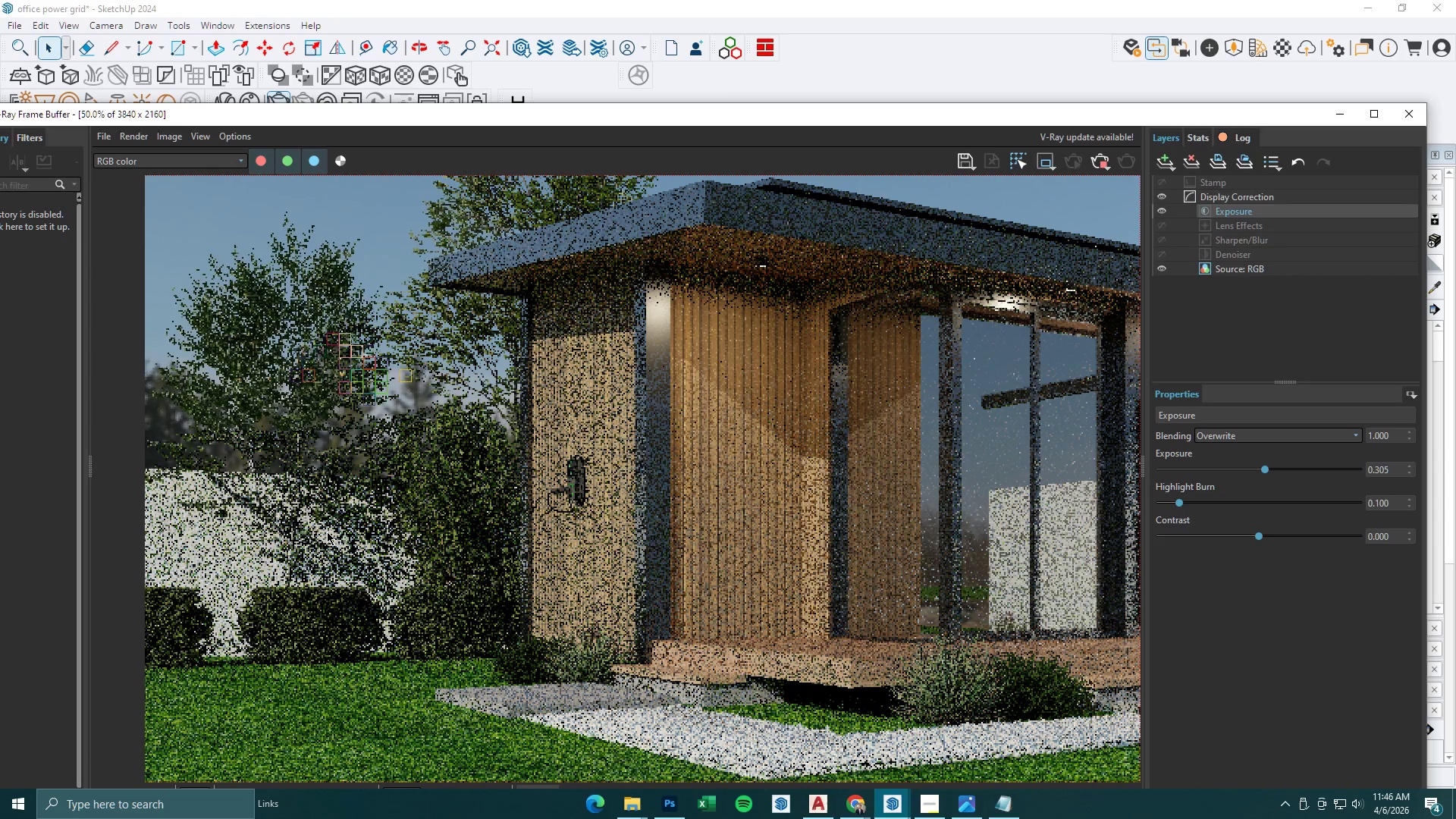 
scroll: coordinate [327, 532], scroll_direction: down, amount: 1.0
 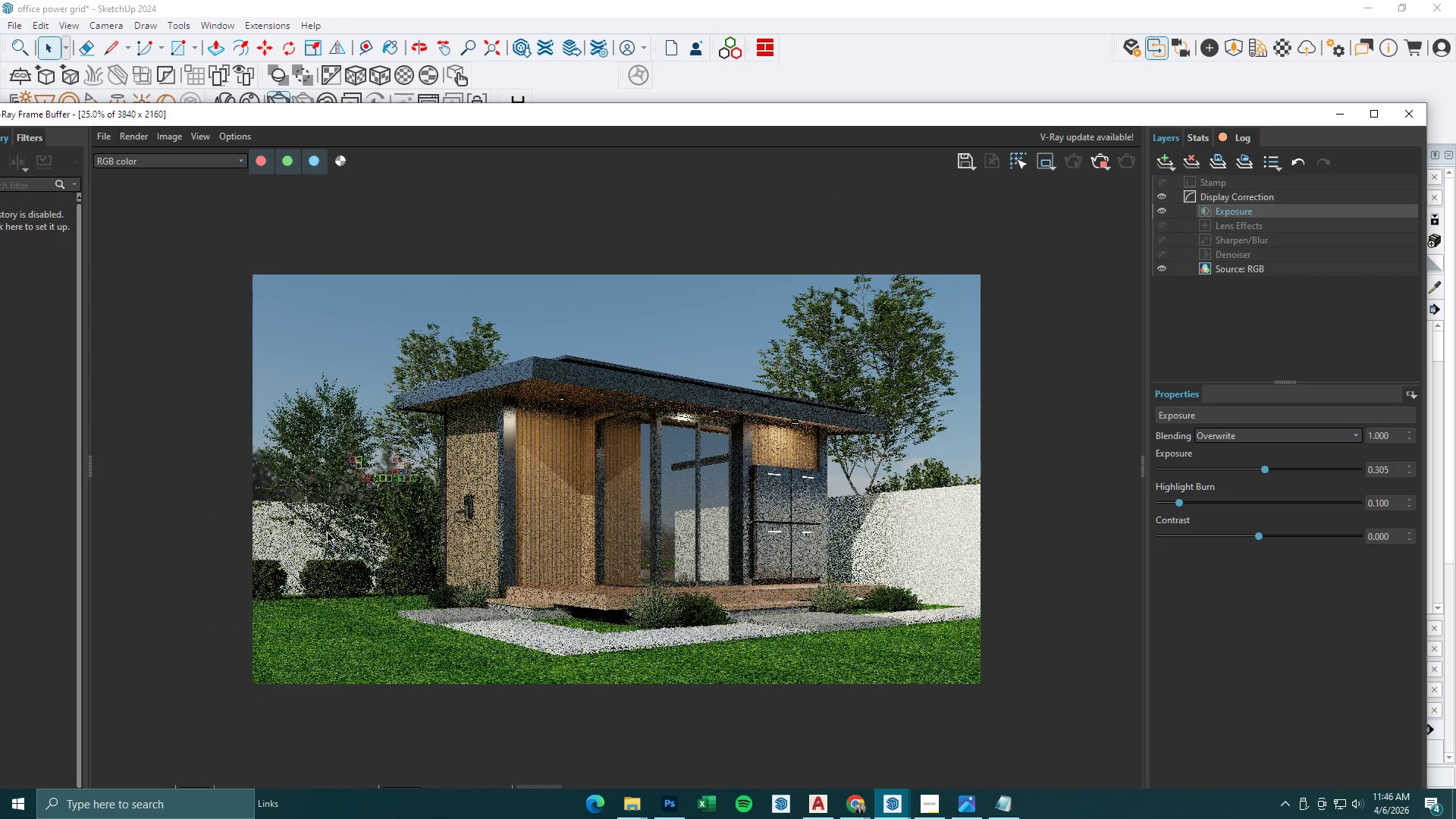 
scroll: coordinate [327, 532], scroll_direction: up, amount: 1.0
 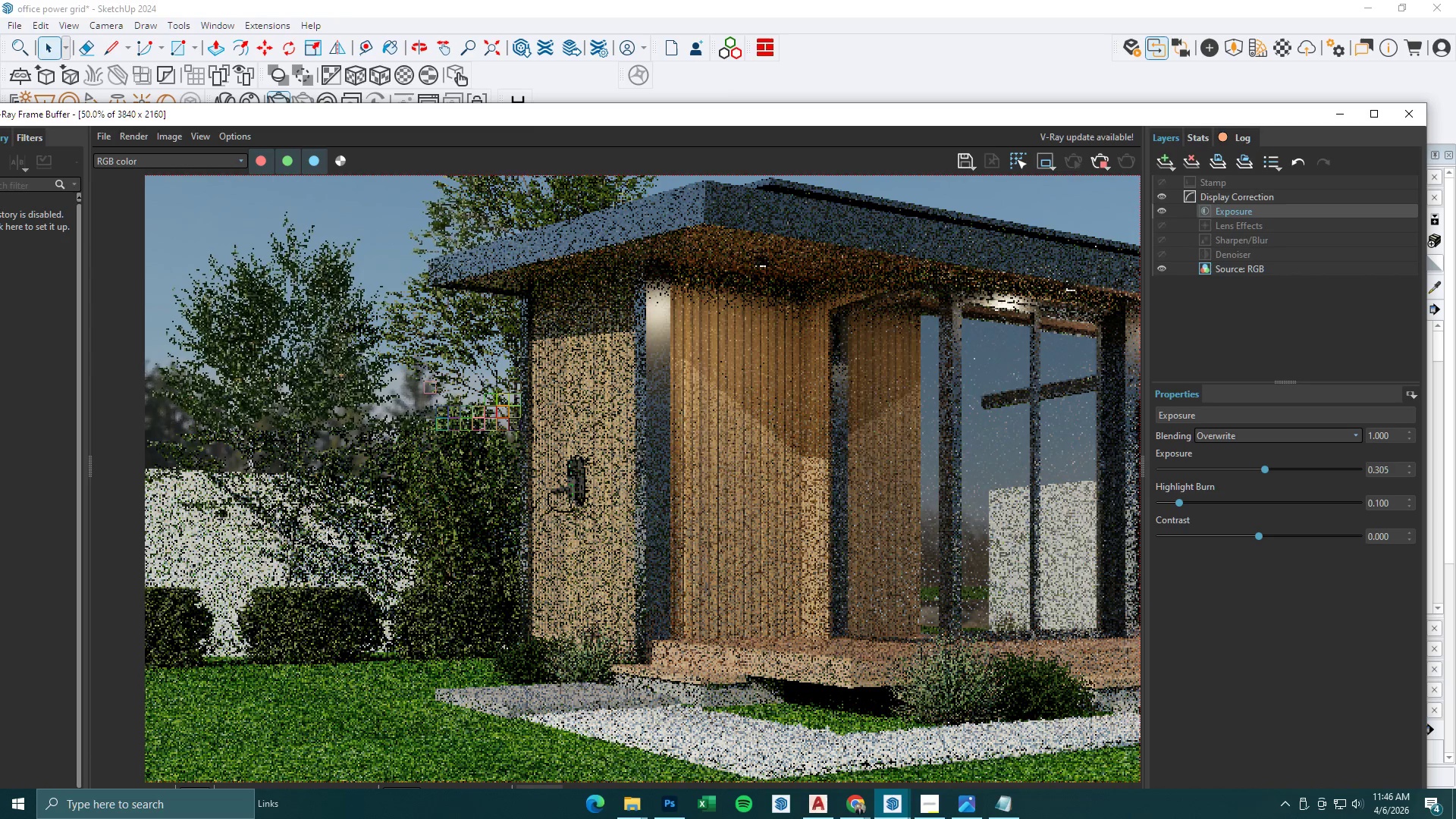 
scroll: coordinate [327, 532], scroll_direction: down, amount: 1.0
 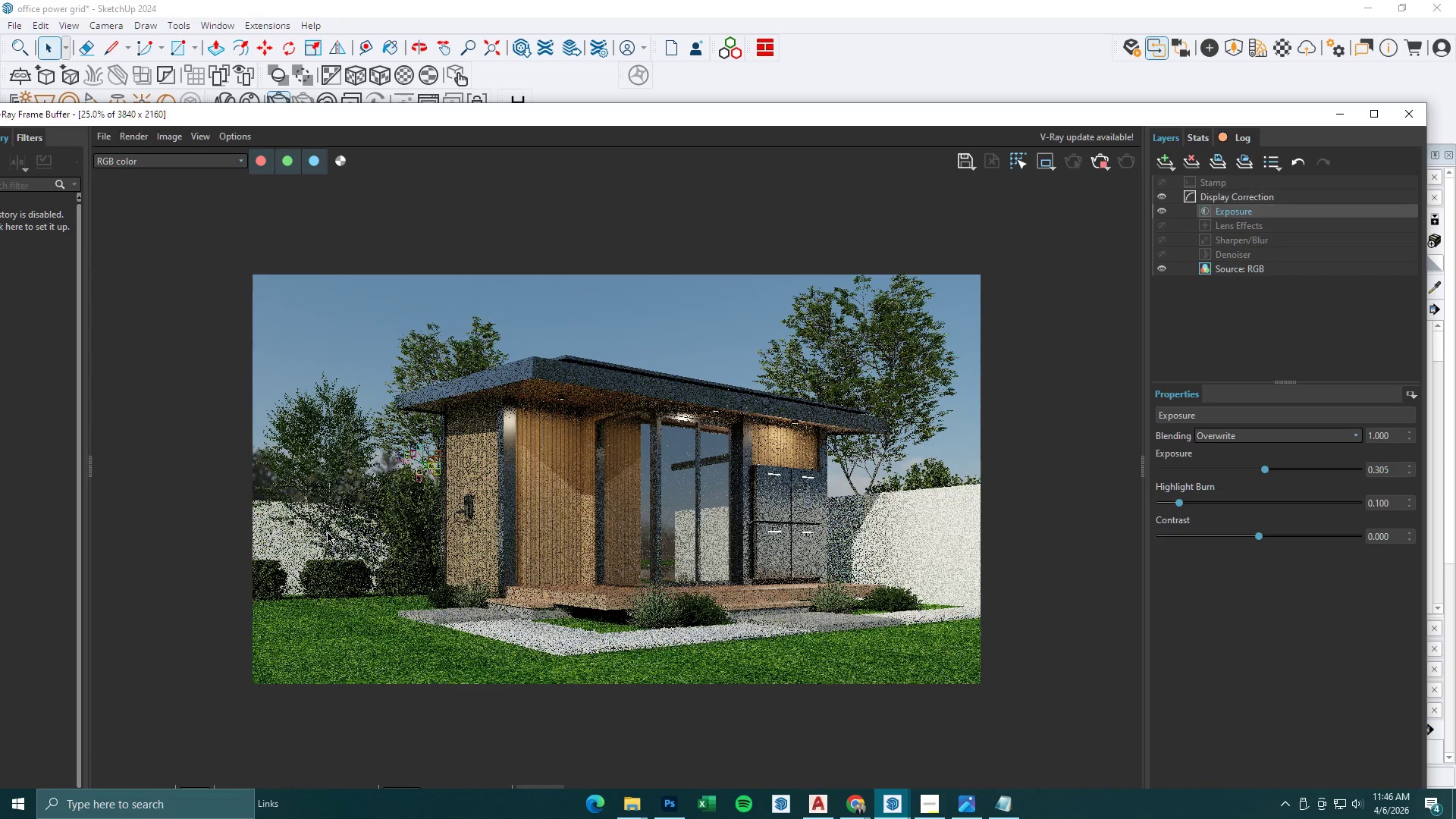 
scroll: coordinate [327, 532], scroll_direction: up, amount: 1.0
 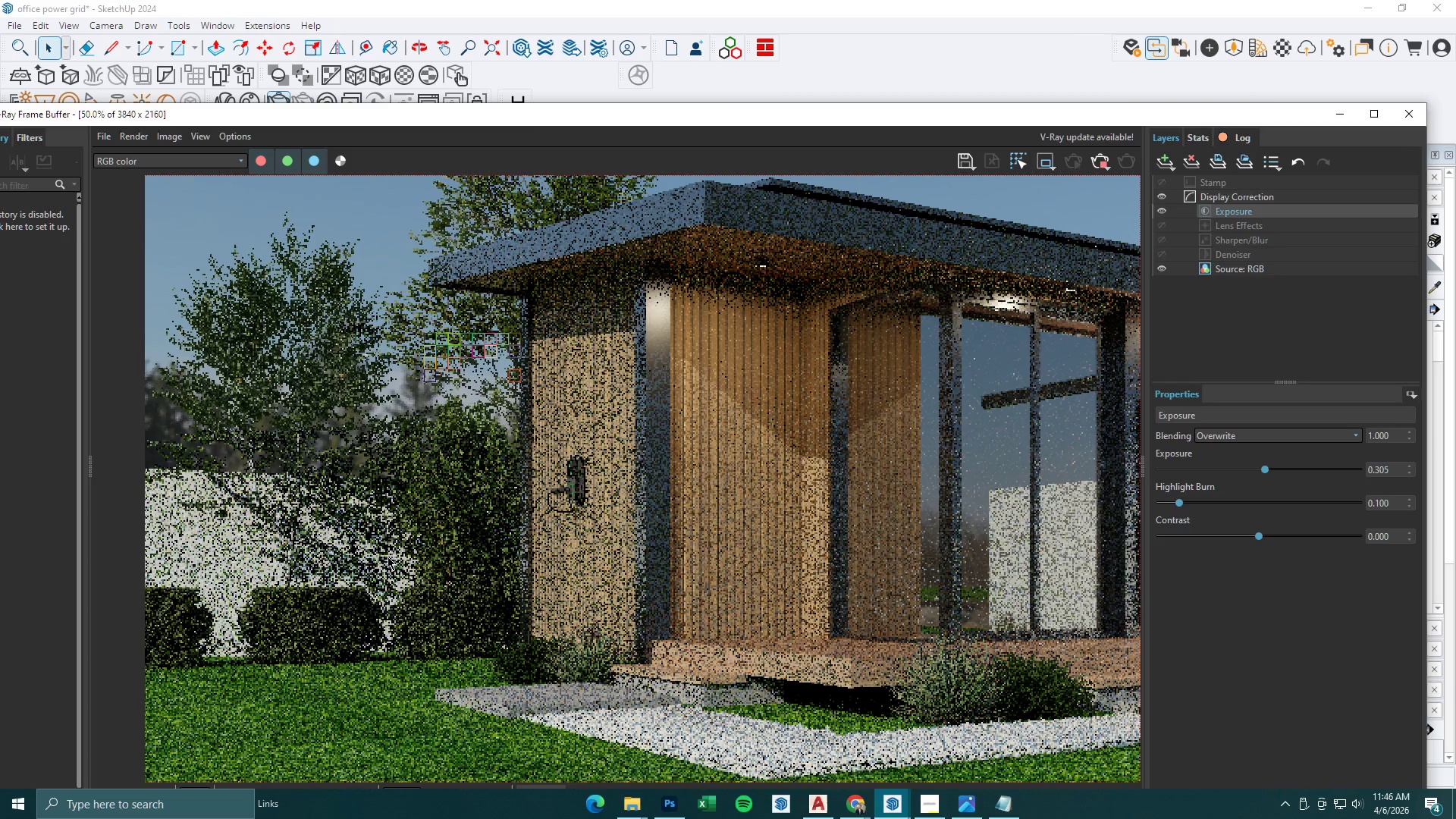 
scroll: coordinate [388, 557], scroll_direction: down, amount: 1.0
 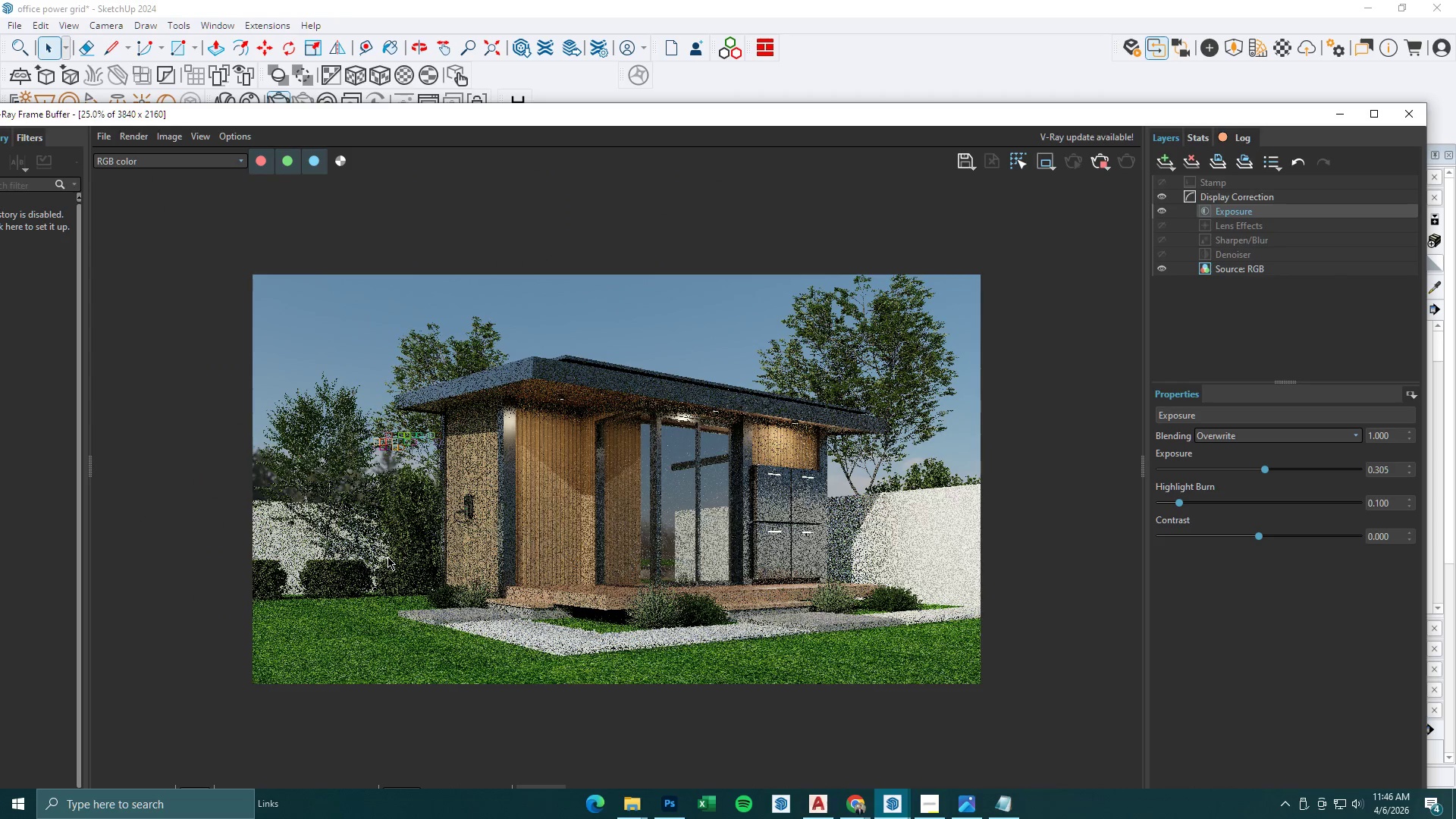 
scroll: coordinate [388, 557], scroll_direction: none, amount: 0.0
 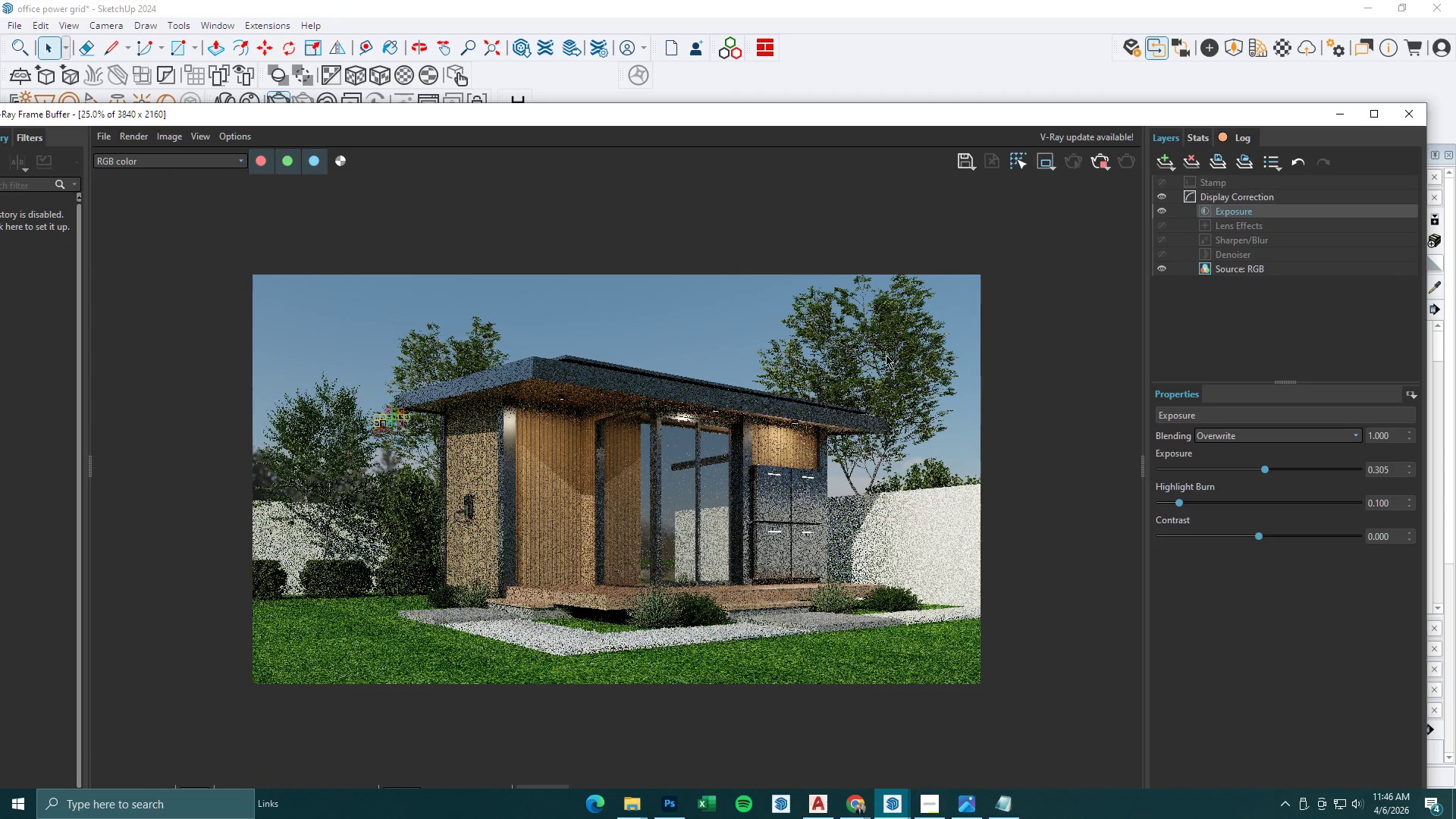 
scroll: coordinate [642, 507], scroll_direction: up, amount: 1.0
 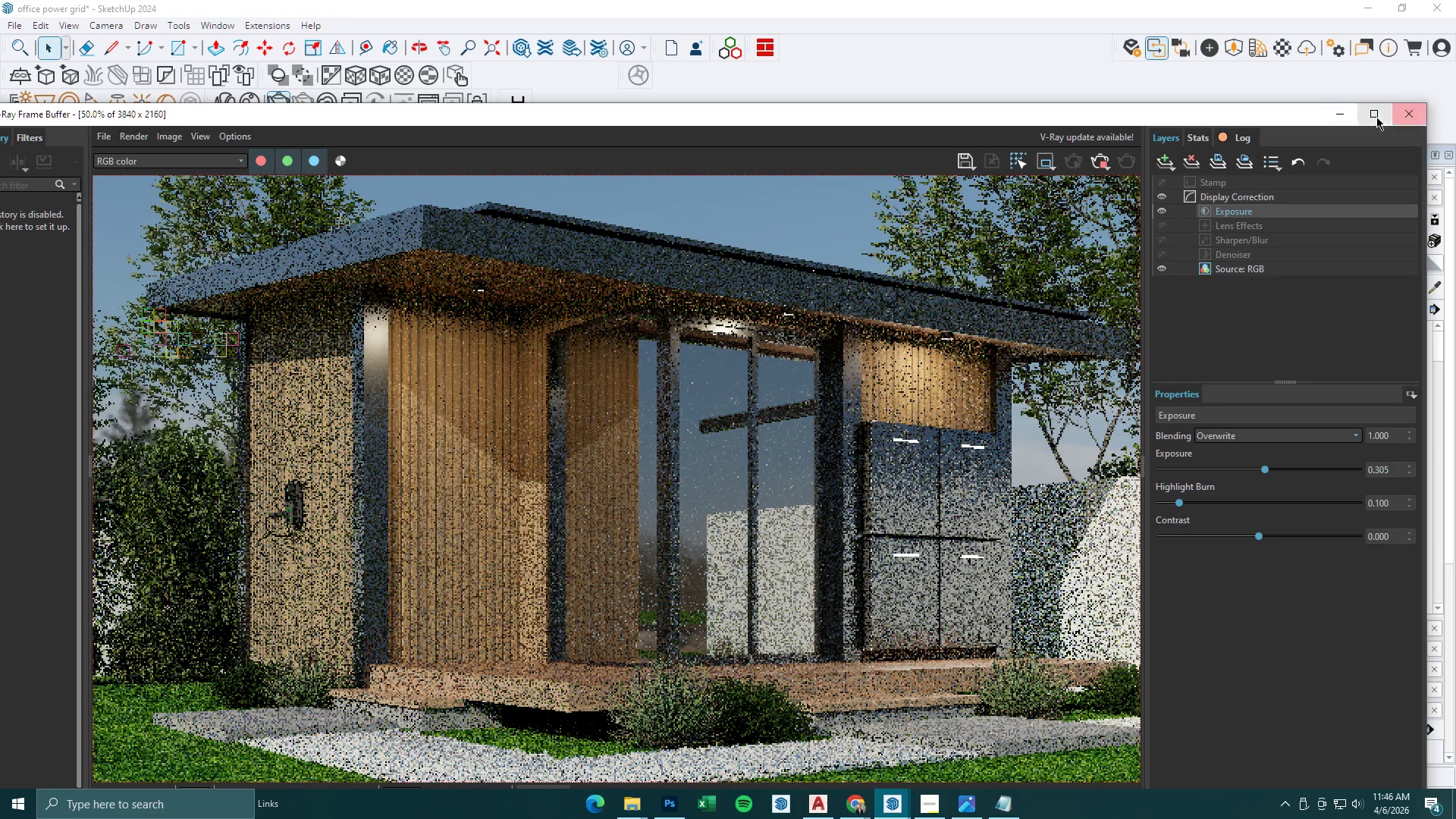 
left_click([1341, 111])
 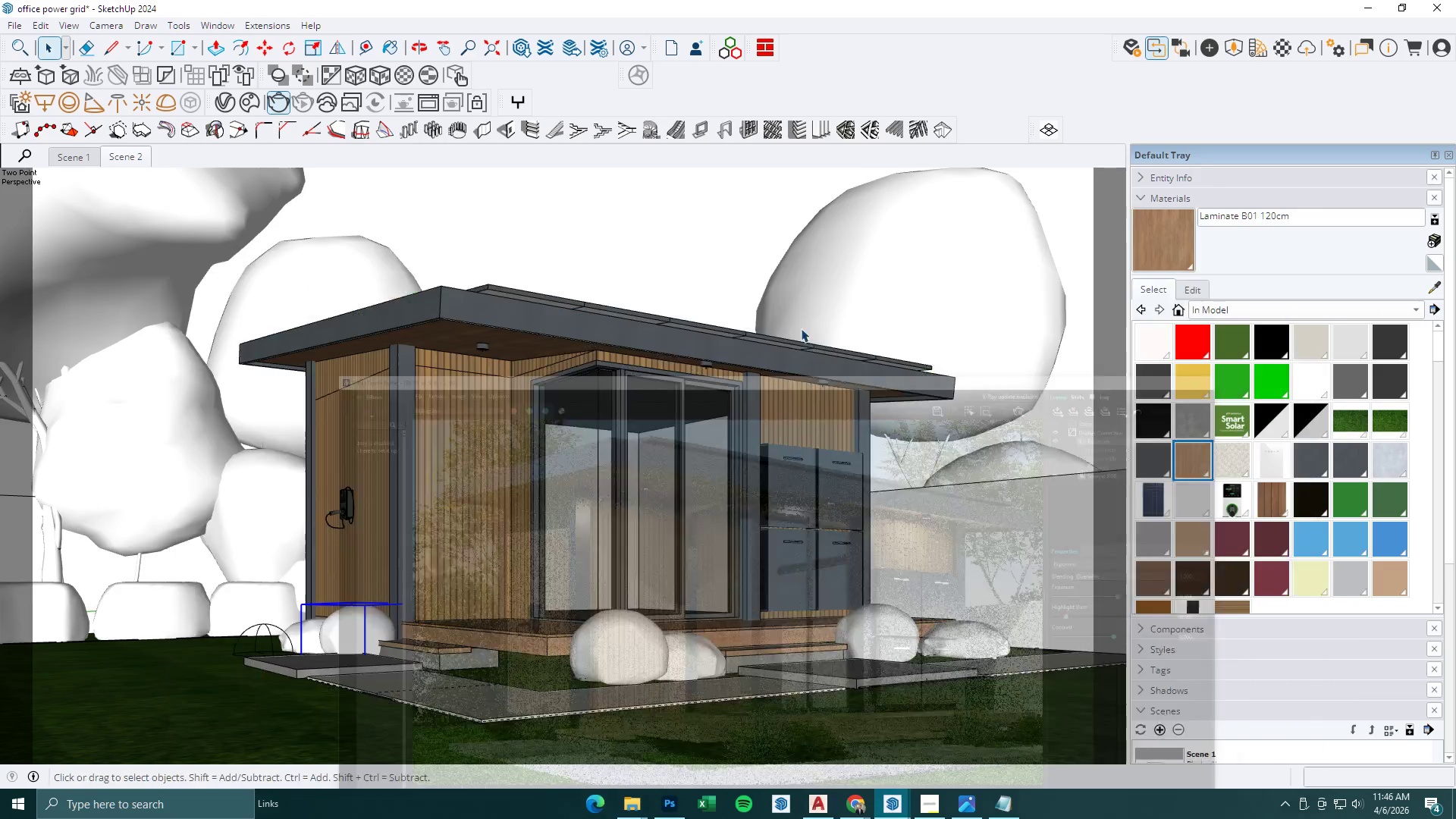 
scroll: coordinate [690, 370], scroll_direction: down, amount: 4.0
 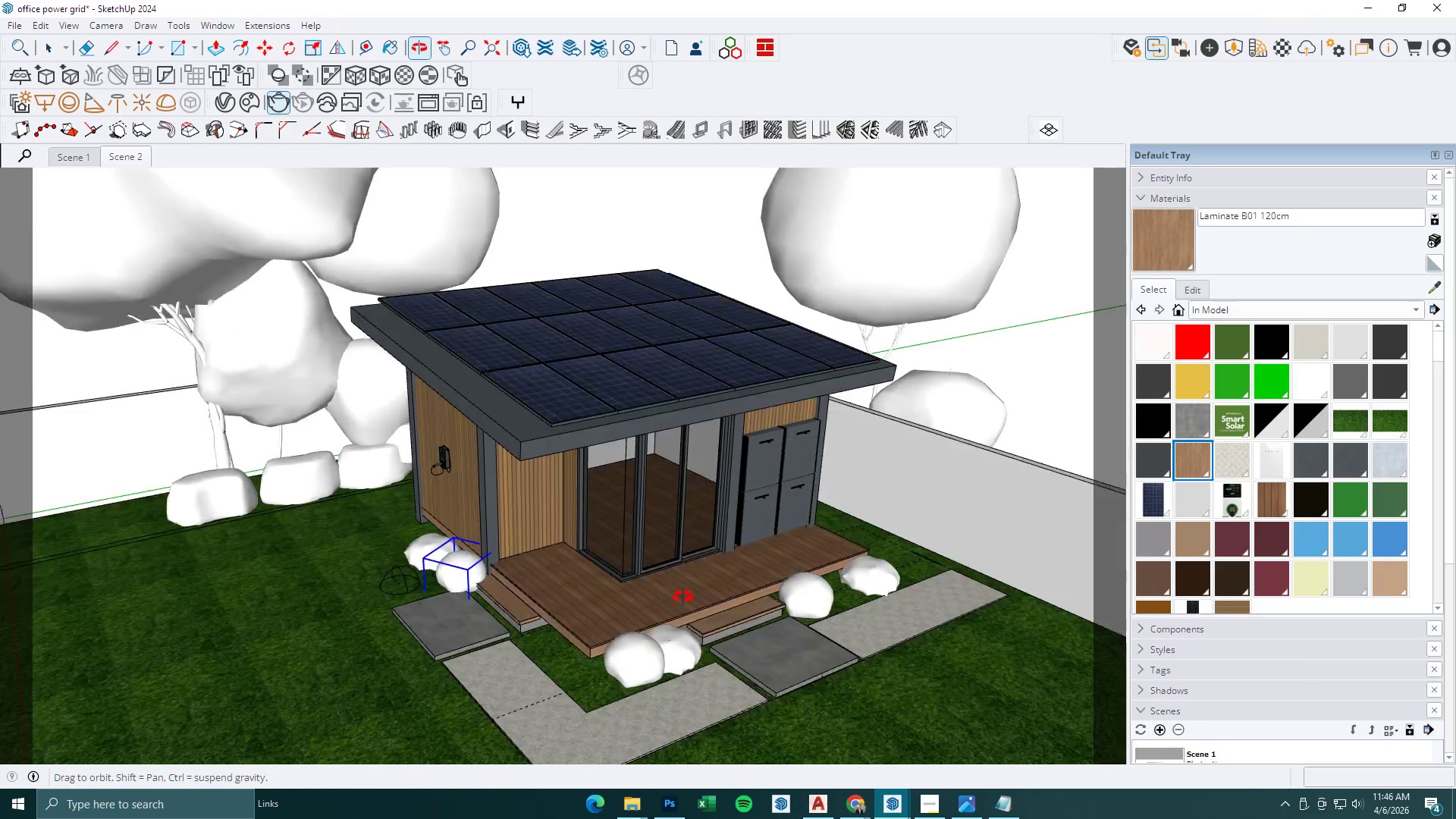 
double_click([603, 491])
 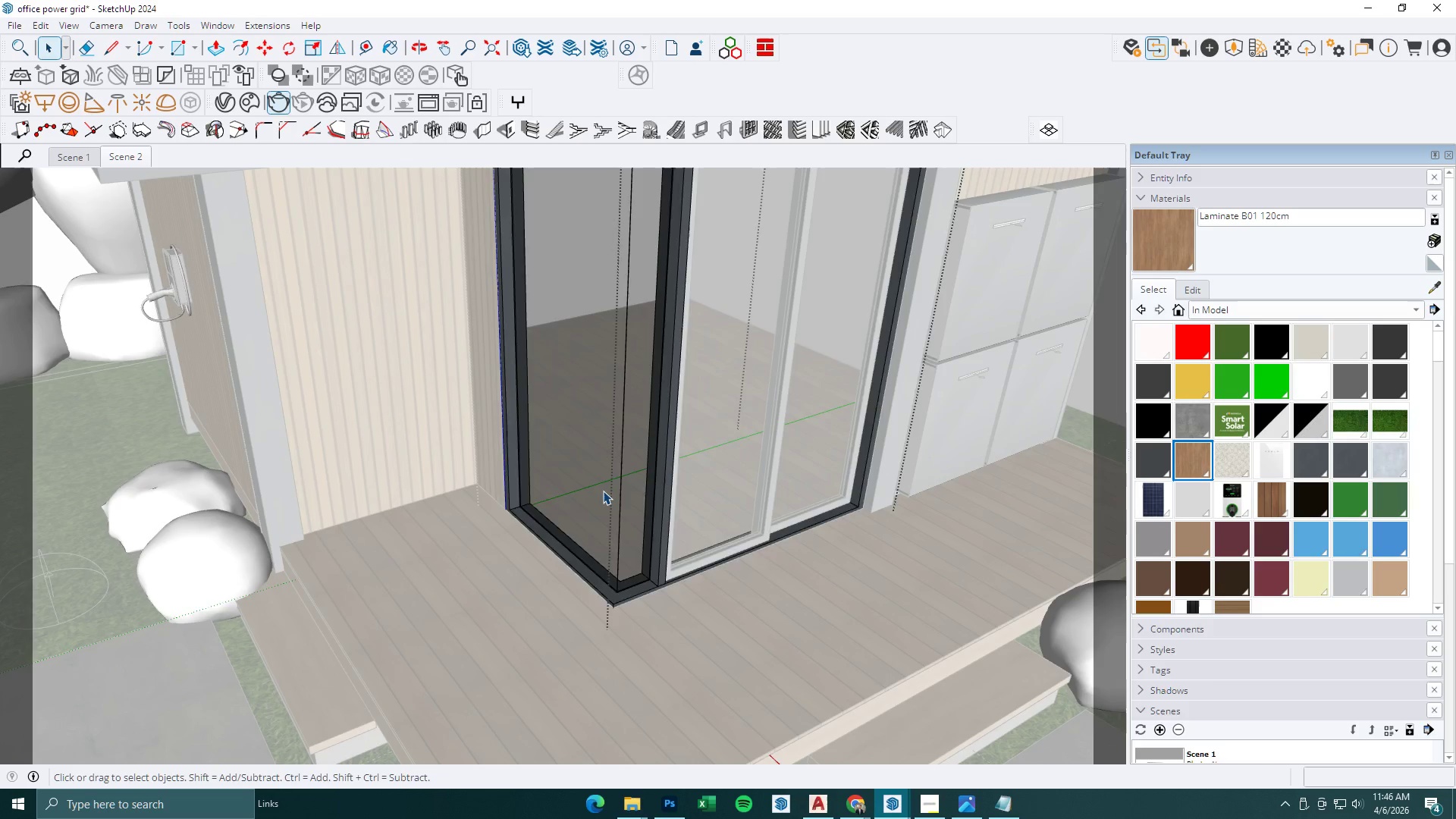 
double_click([603, 491])
 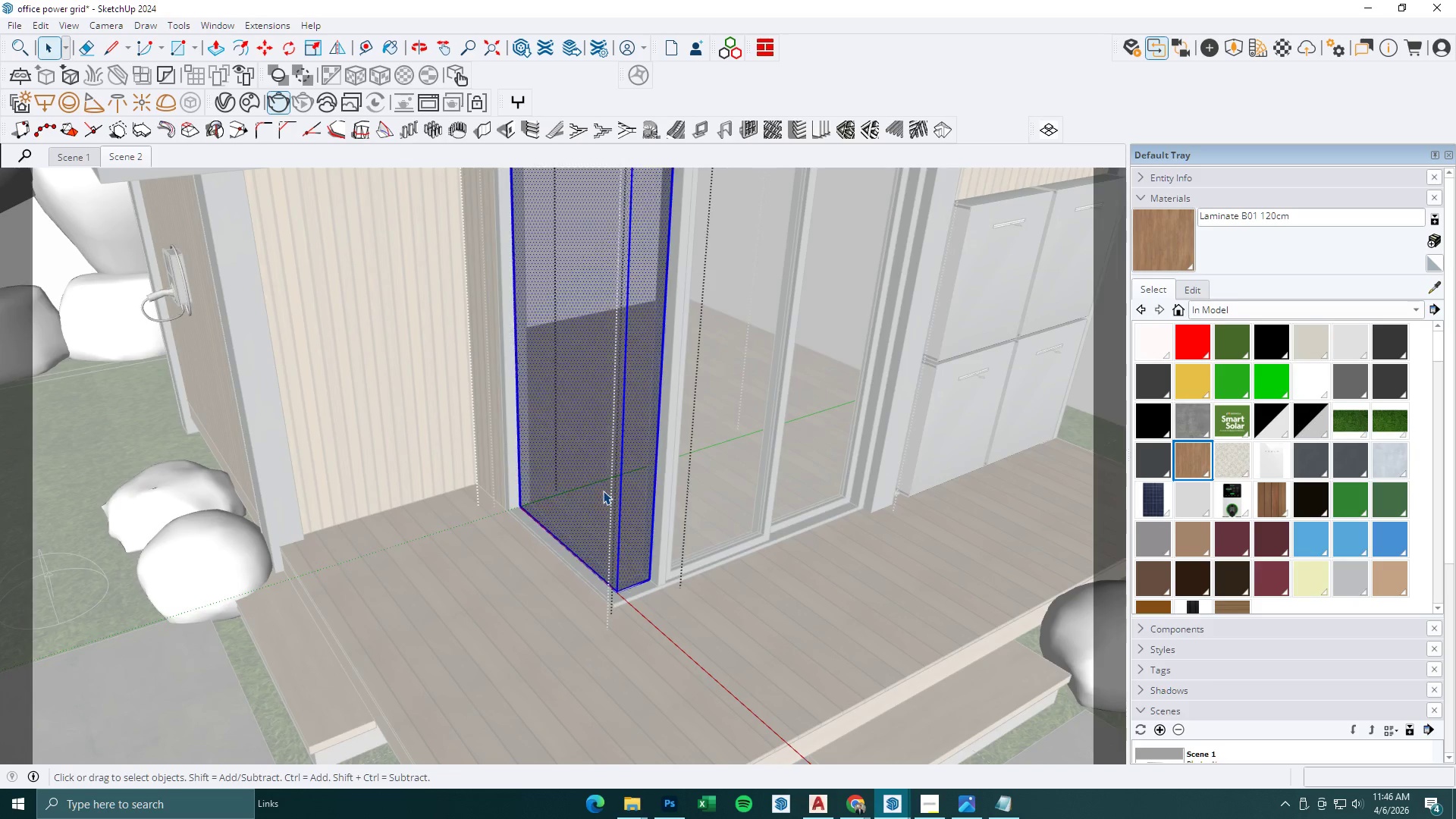 
scroll: coordinate [609, 522], scroll_direction: up, amount: 10.0
 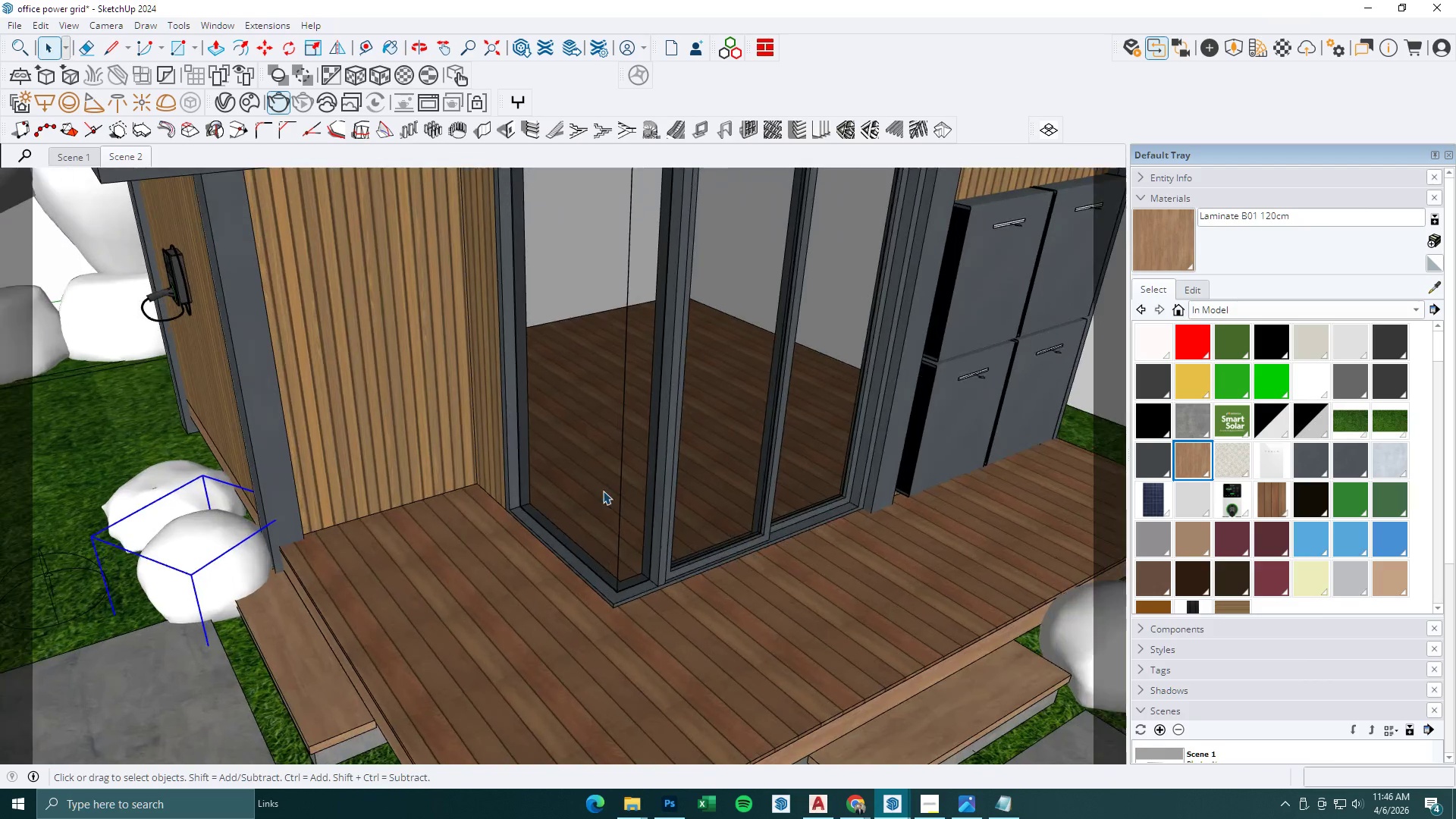 
triple_click([603, 491])
 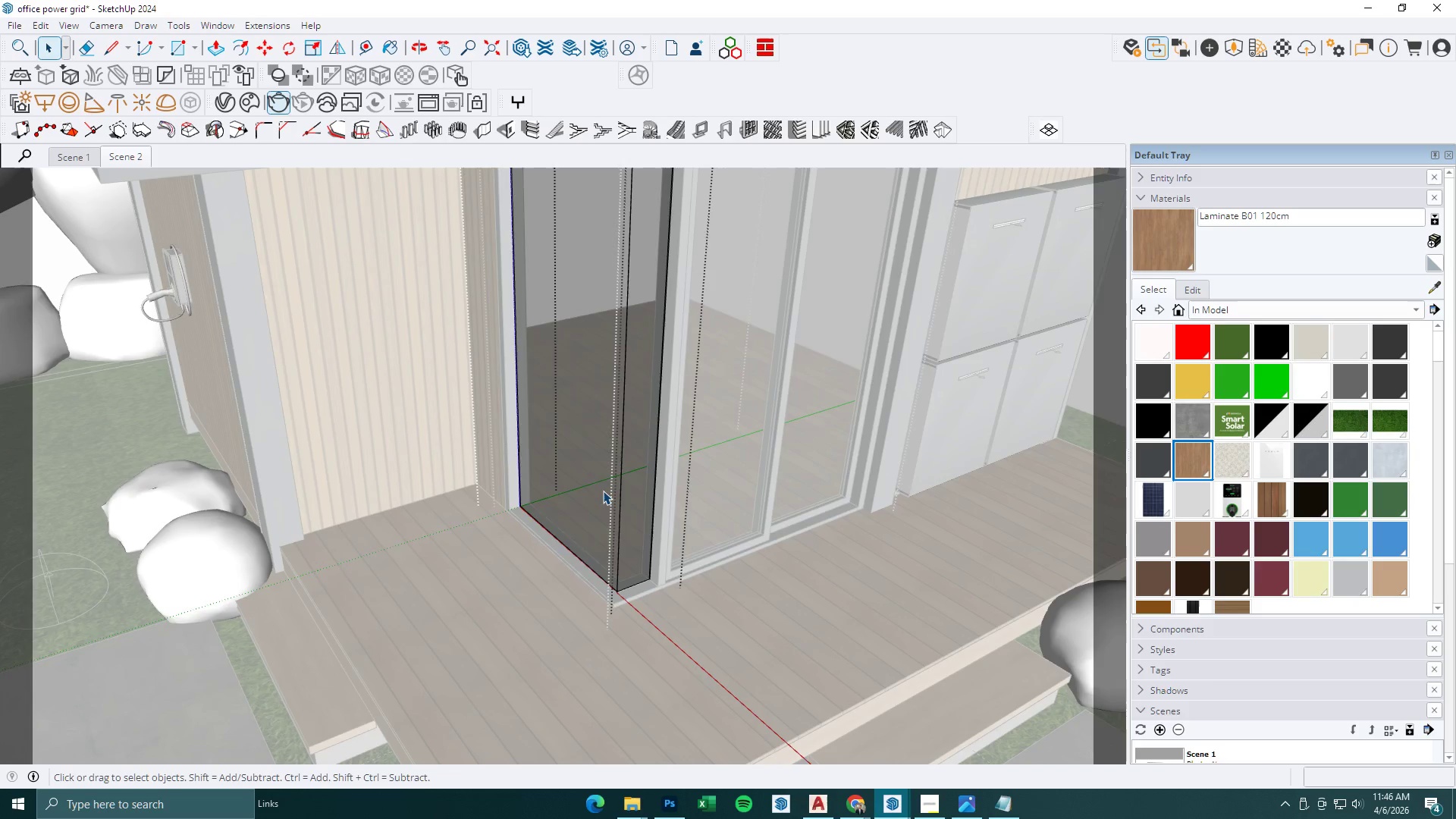 
triple_click([603, 491])
 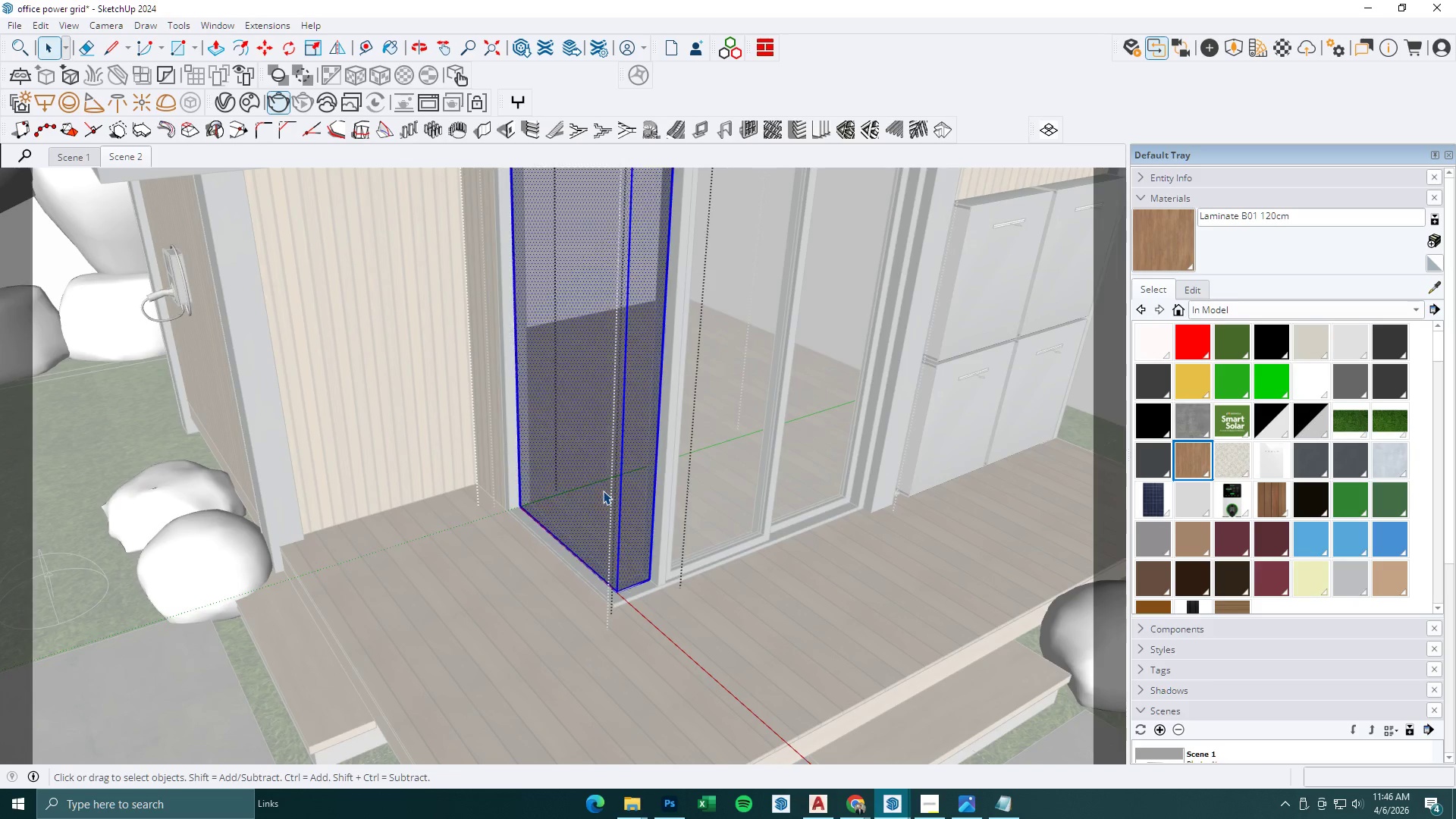 
triple_click([603, 491])
 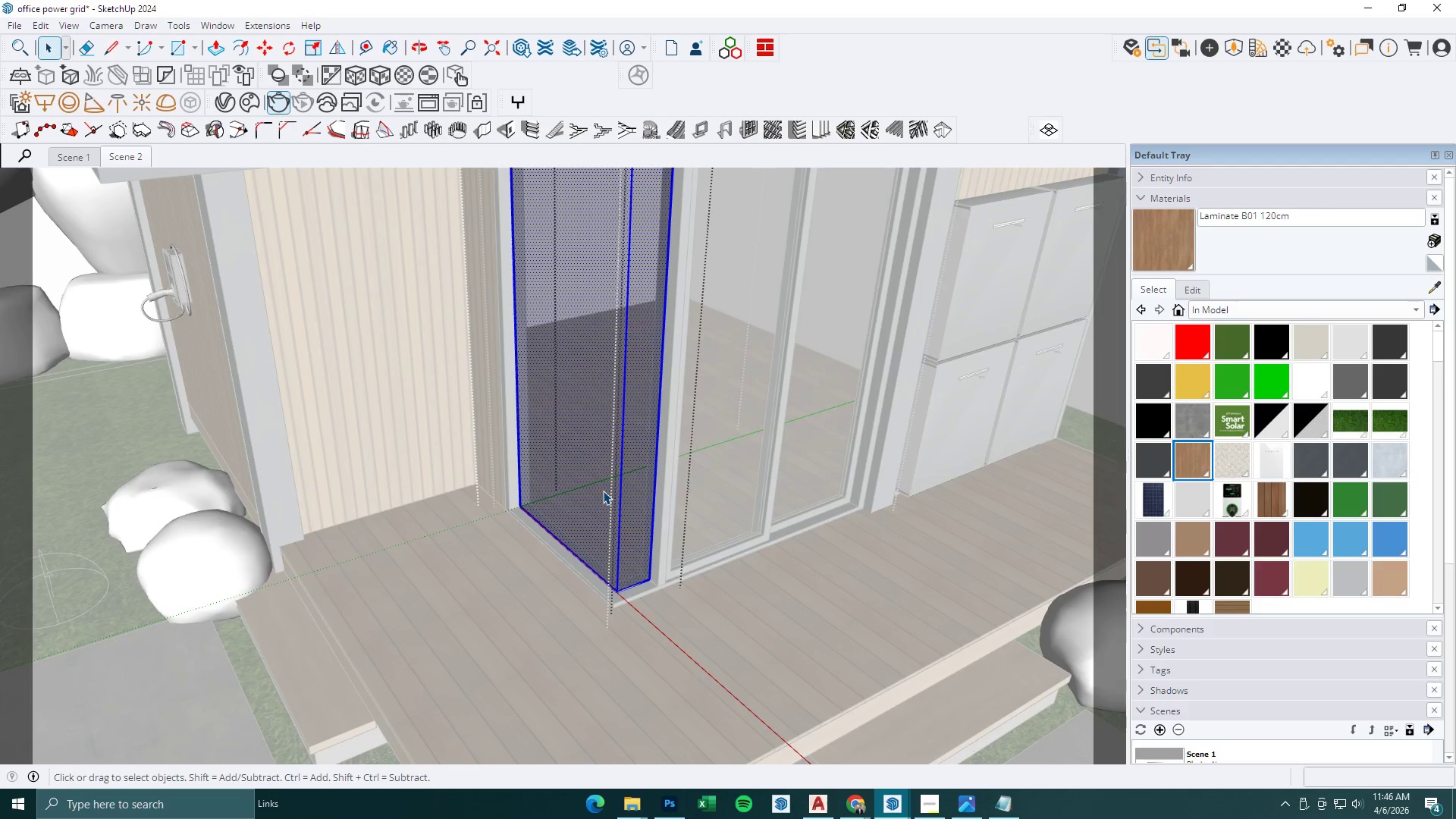 
triple_click([603, 491])
 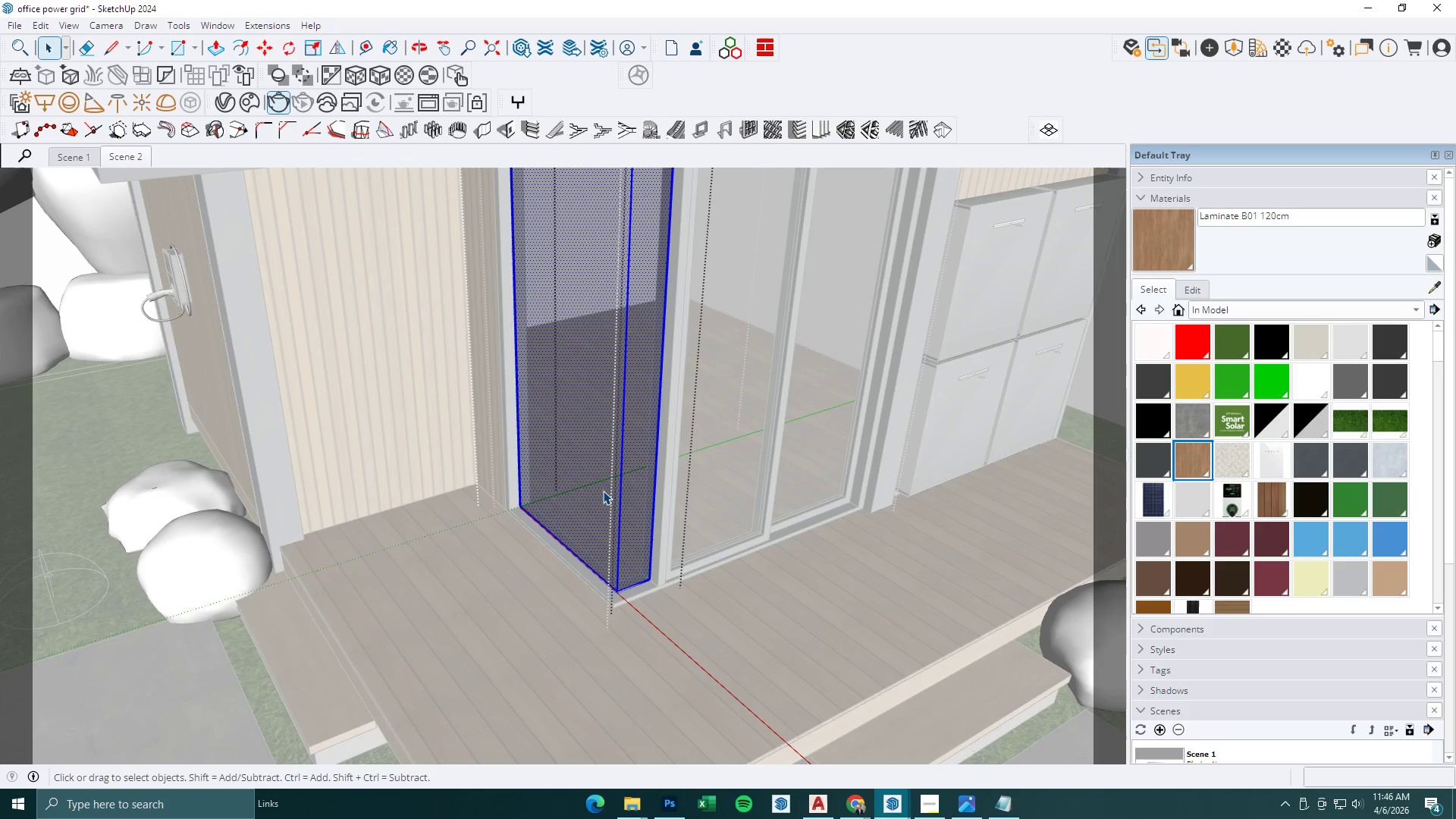 
key(Escape)
 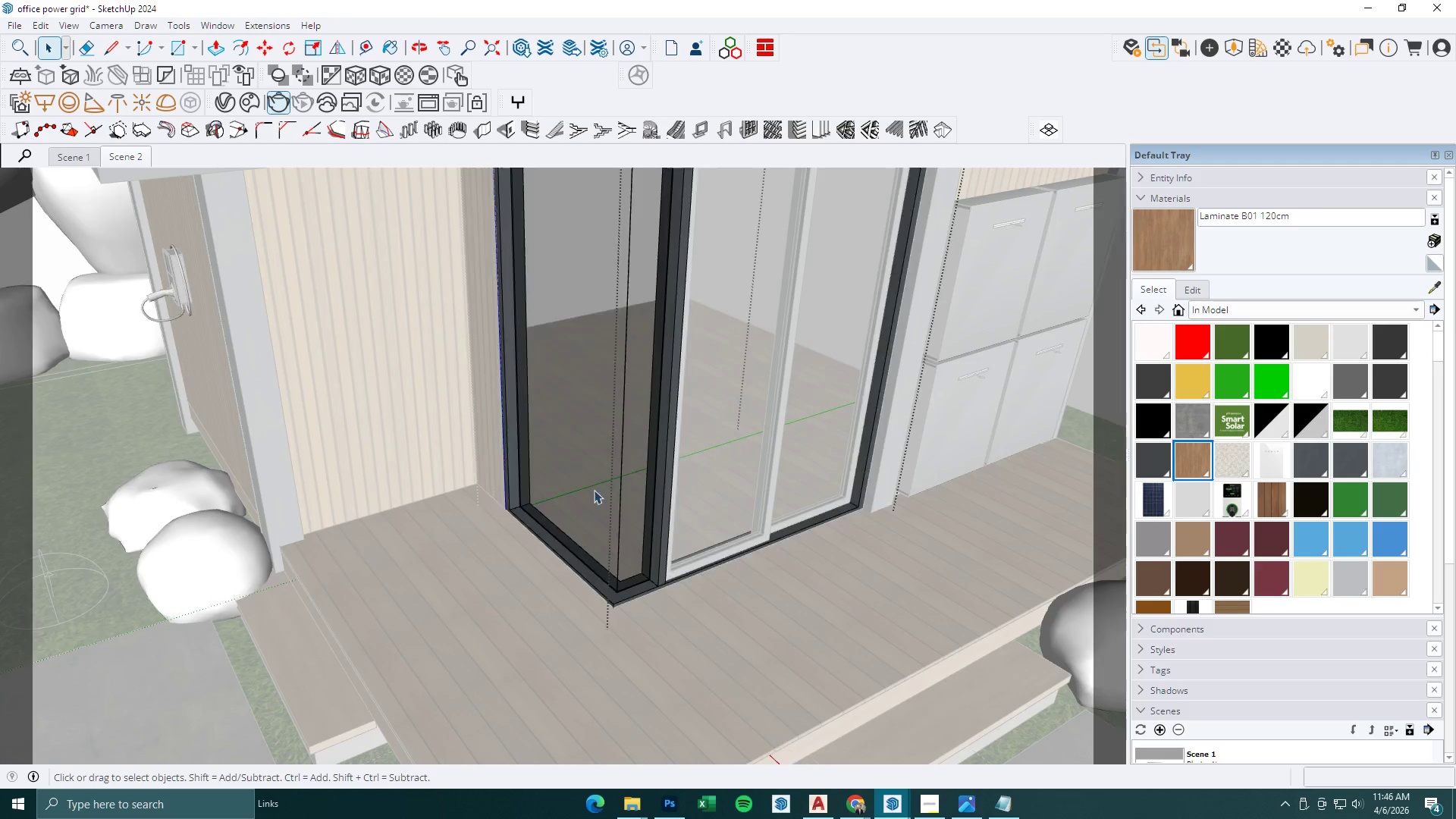 
key(Escape)
 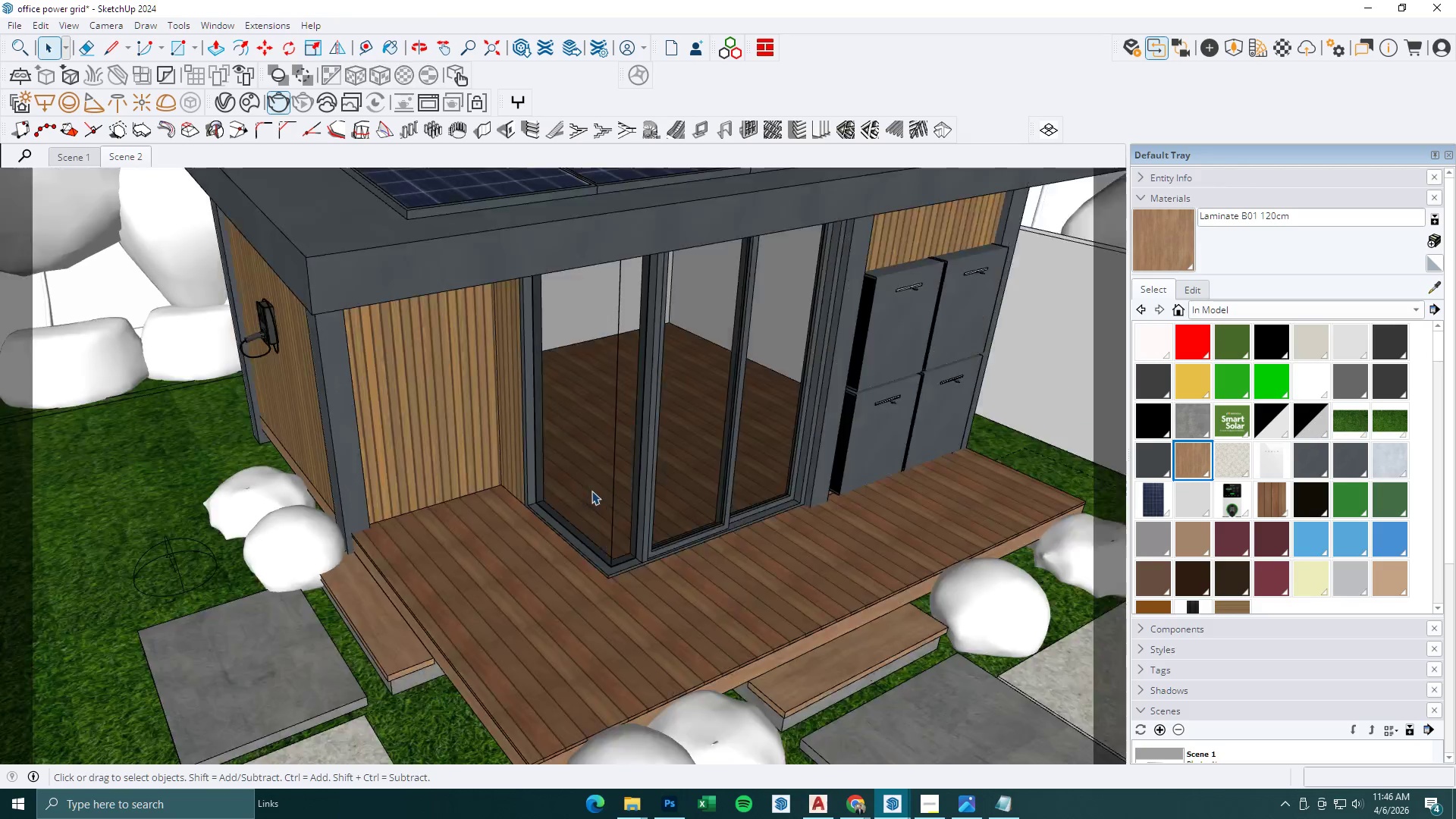 
key(Escape)
 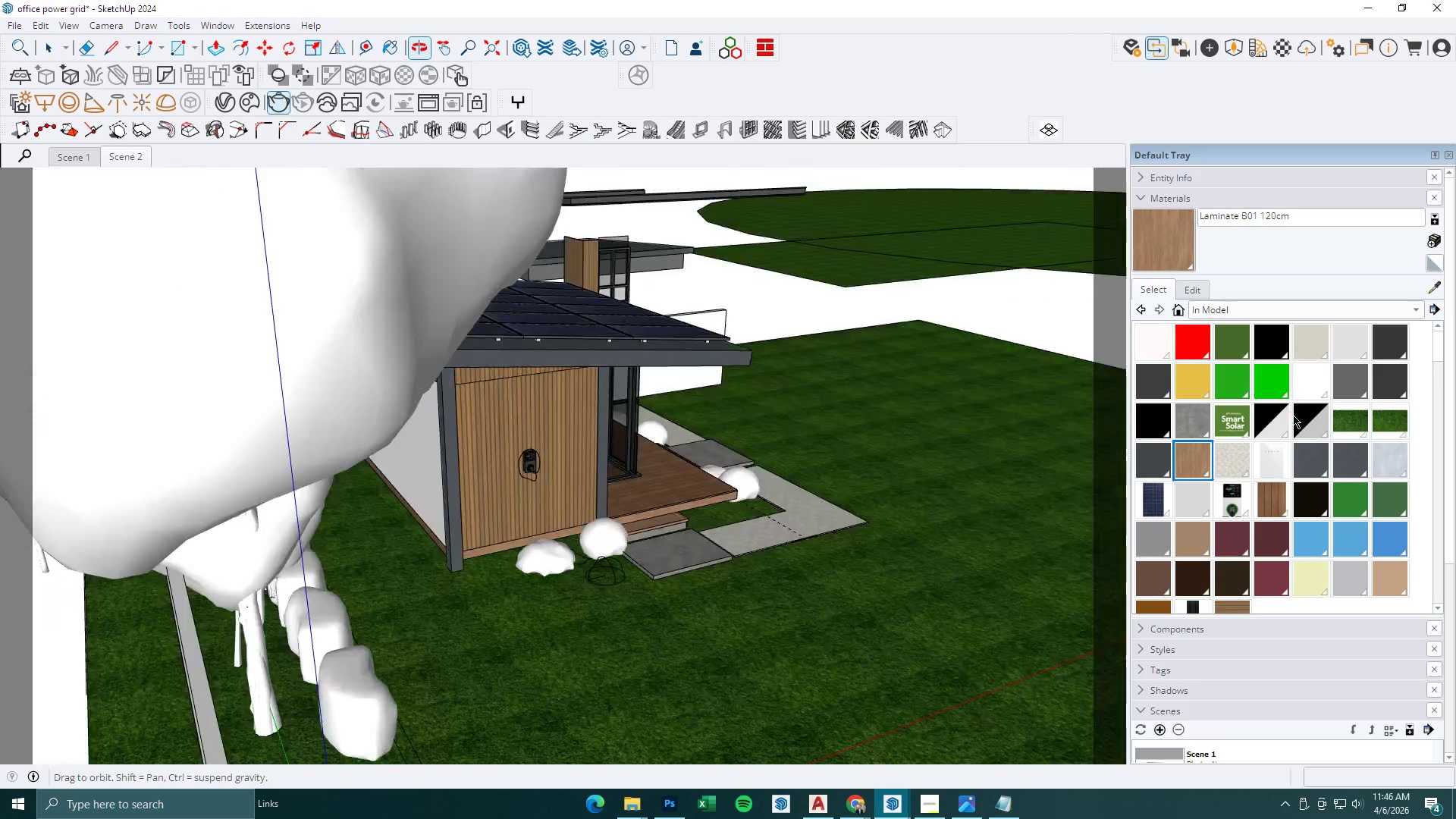 
scroll: coordinate [710, 428], scroll_direction: down, amount: 14.0
 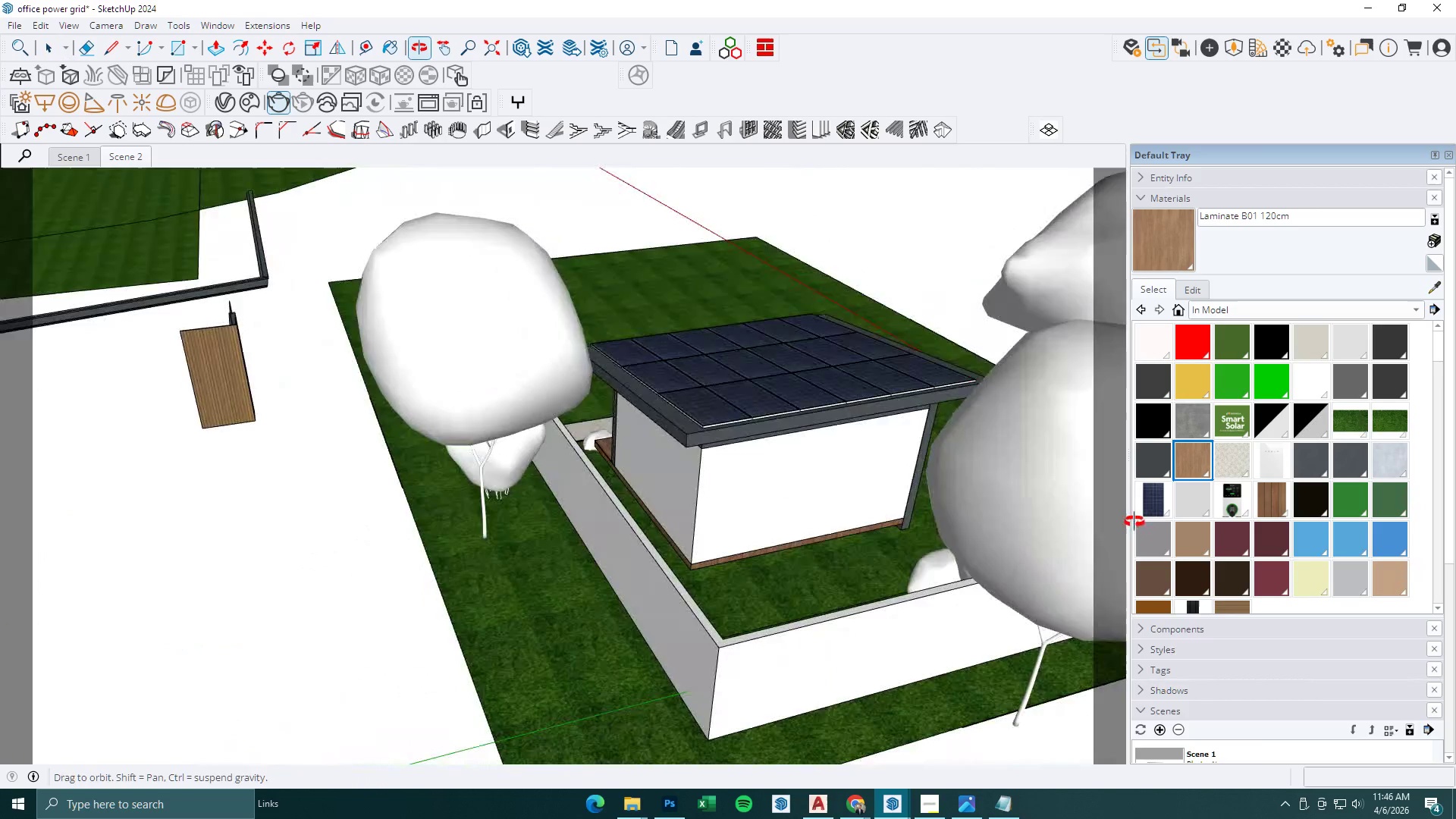 
key(Space)
 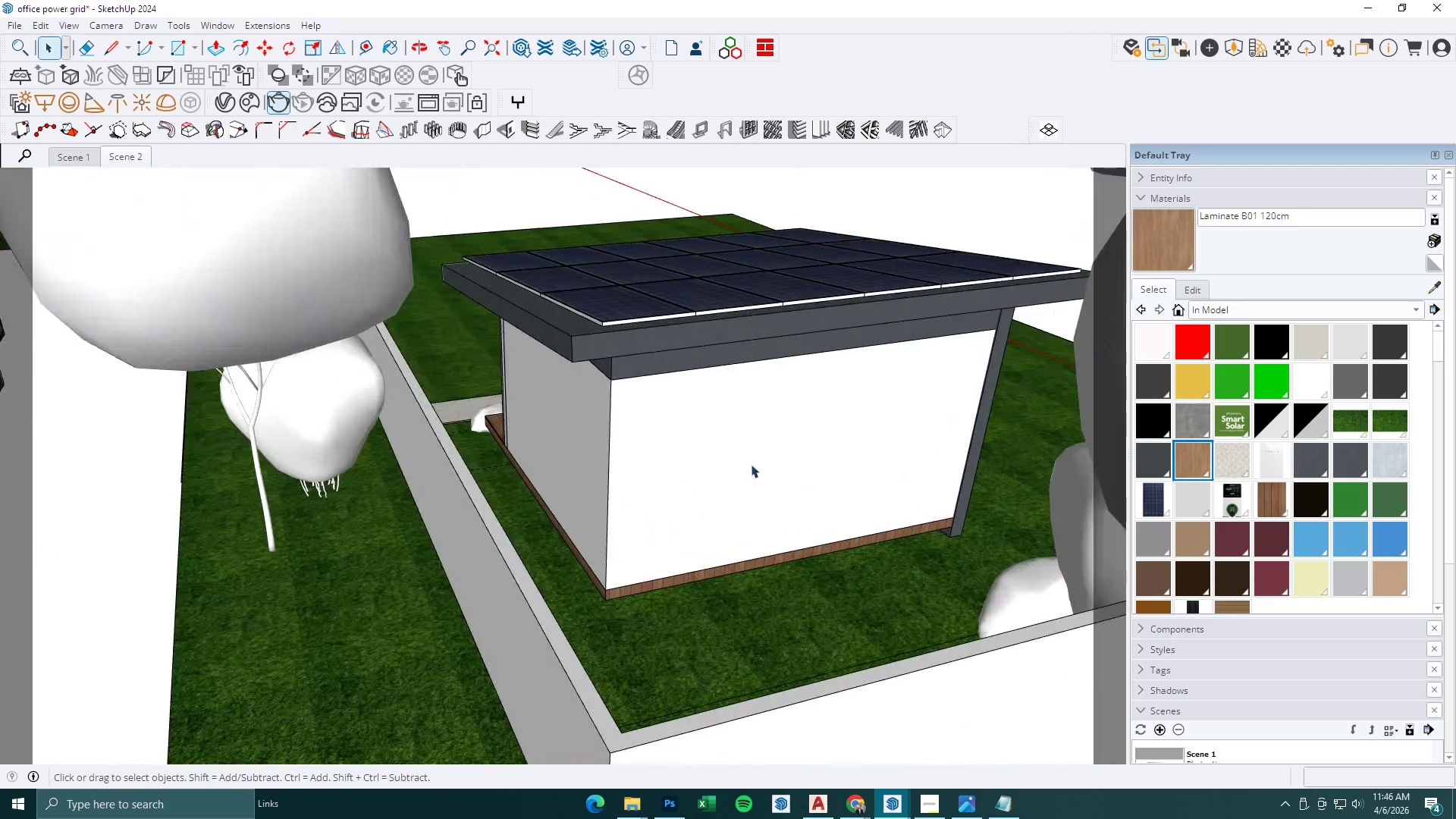 
key(Escape)
 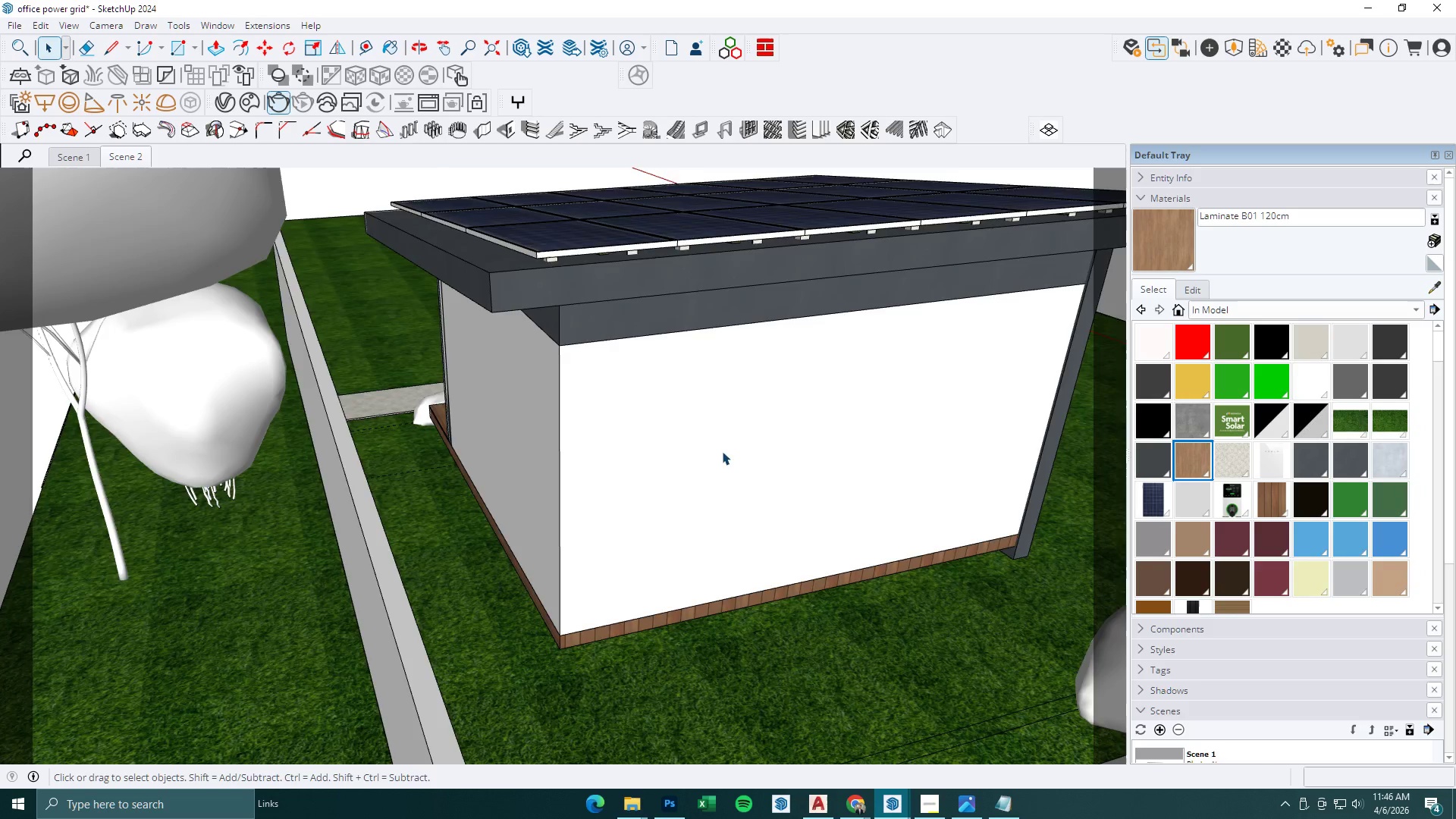 
double_click([722, 451])
 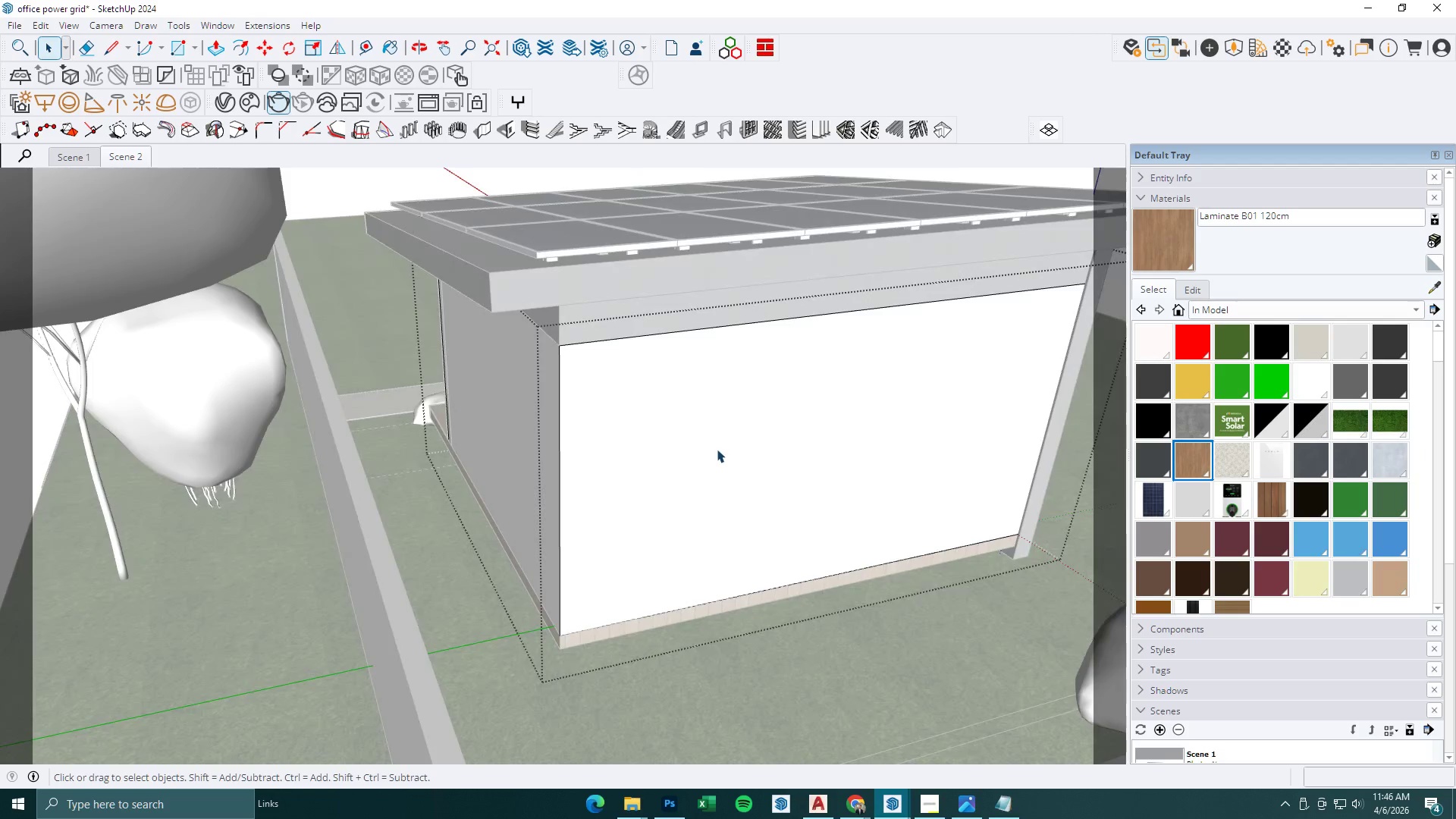 
scroll: coordinate [730, 460], scroll_direction: up, amount: 8.0
 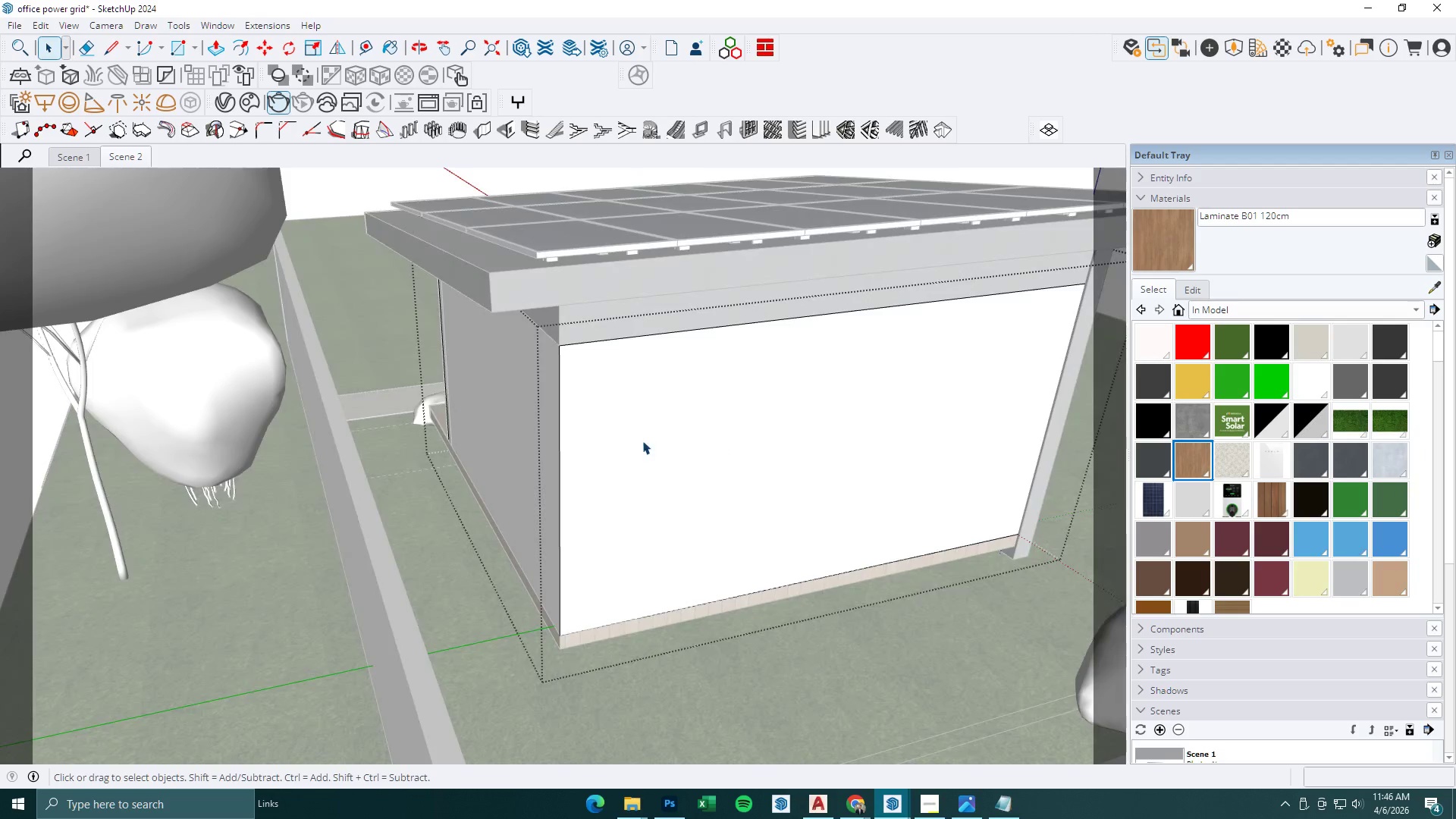 
key(R)
 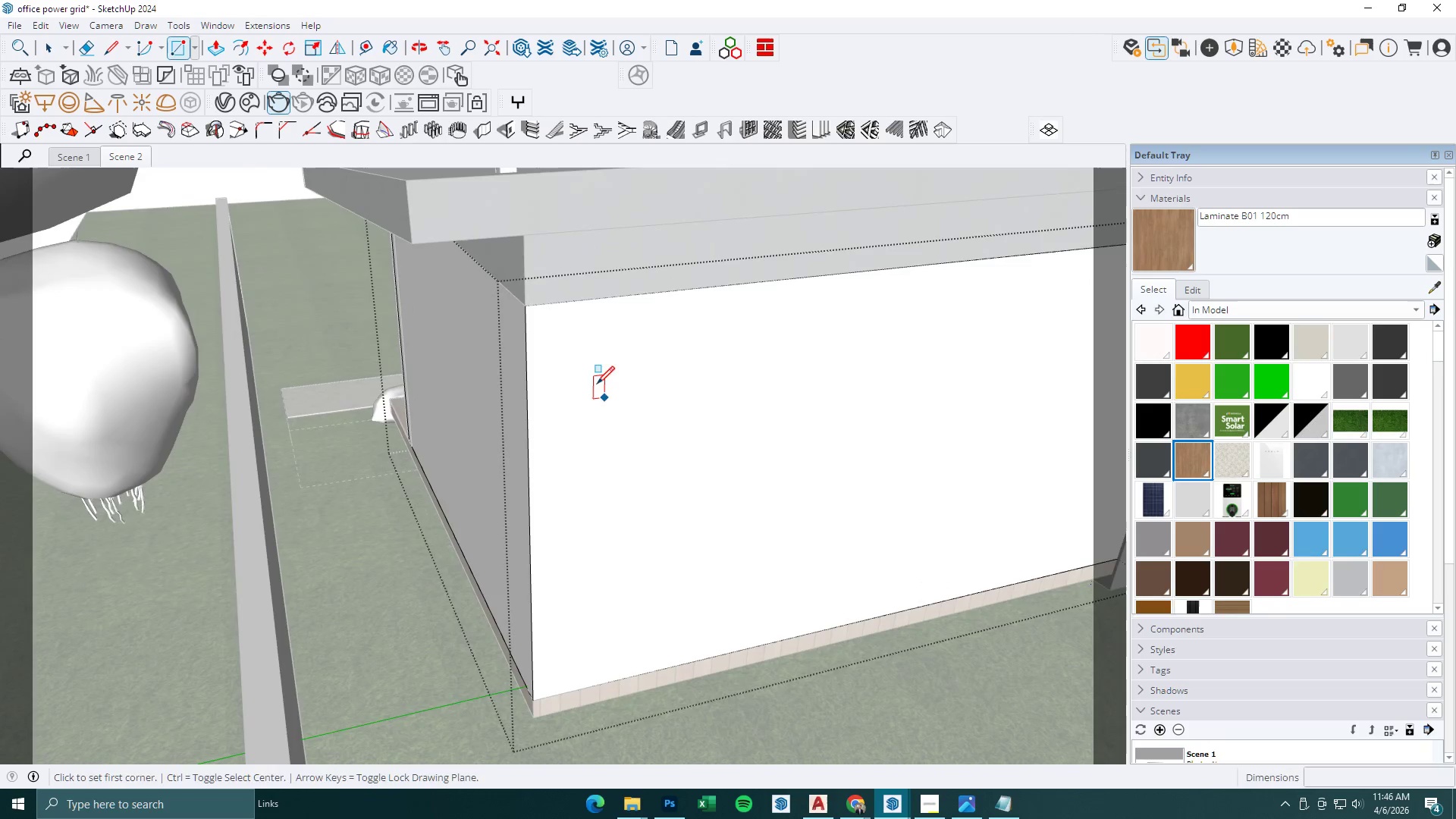 
left_click([592, 377])
 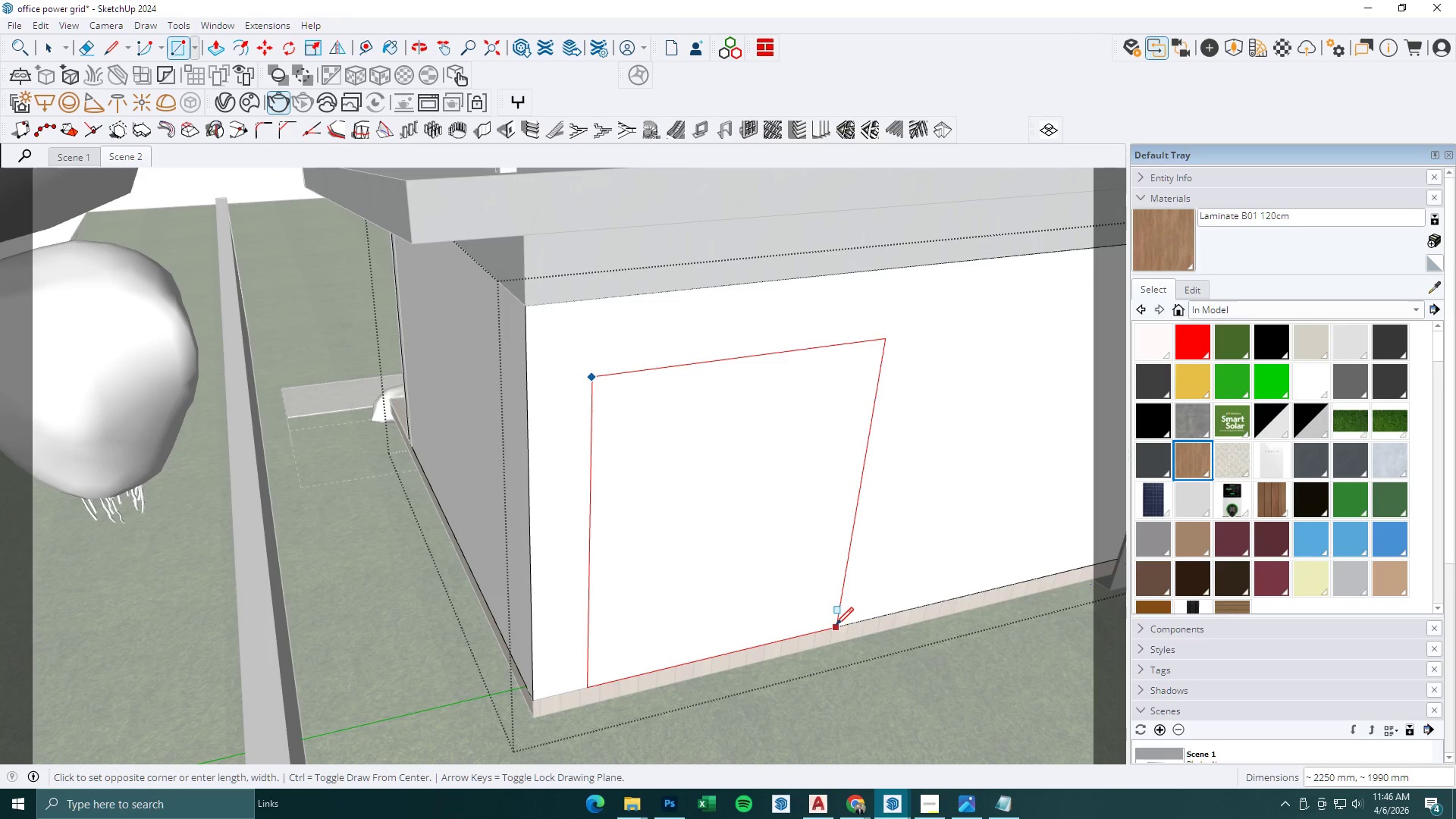 
scroll: coordinate [641, 441], scroll_direction: up, amount: 3.0
 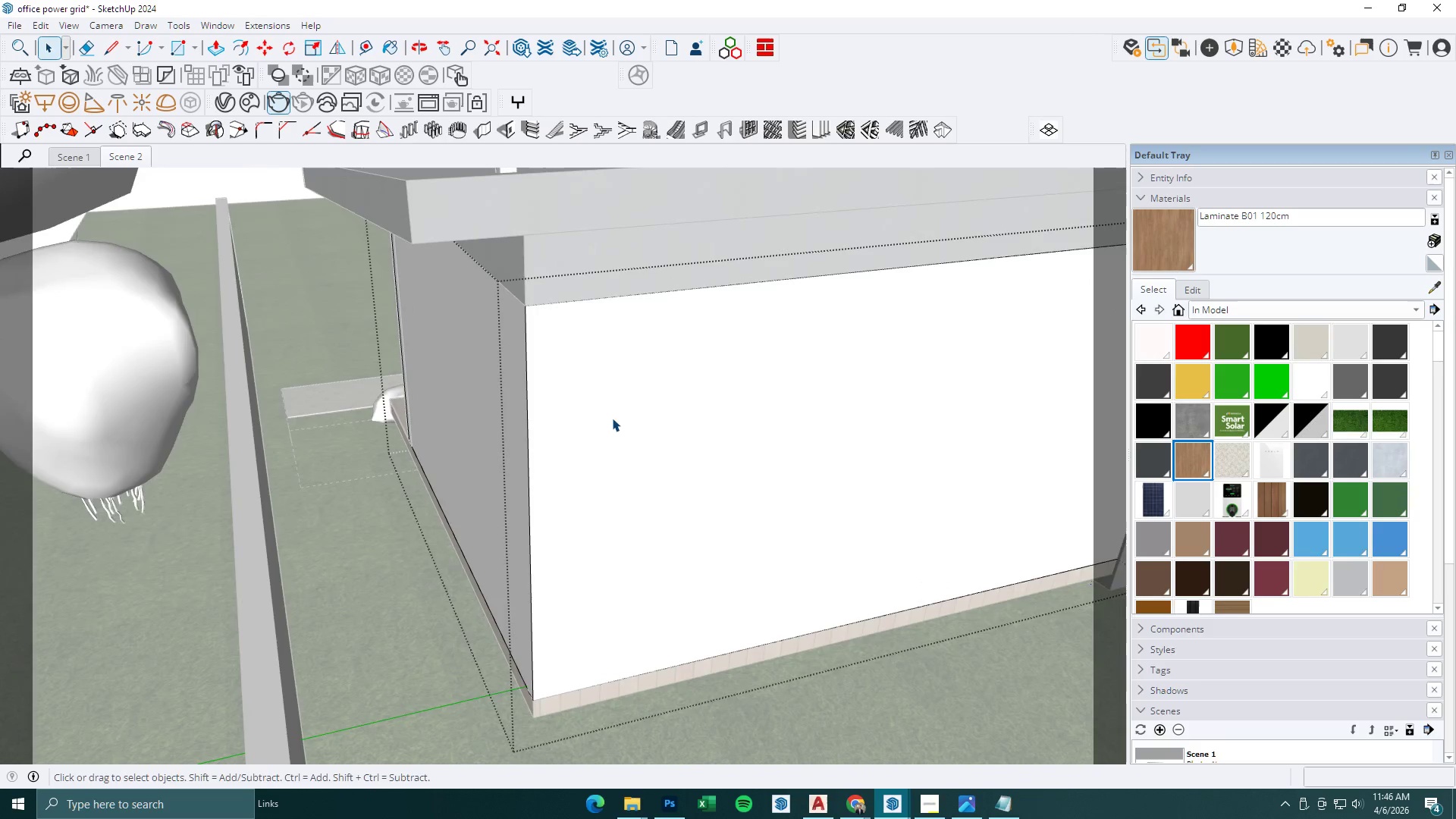 
left_click([836, 625])
 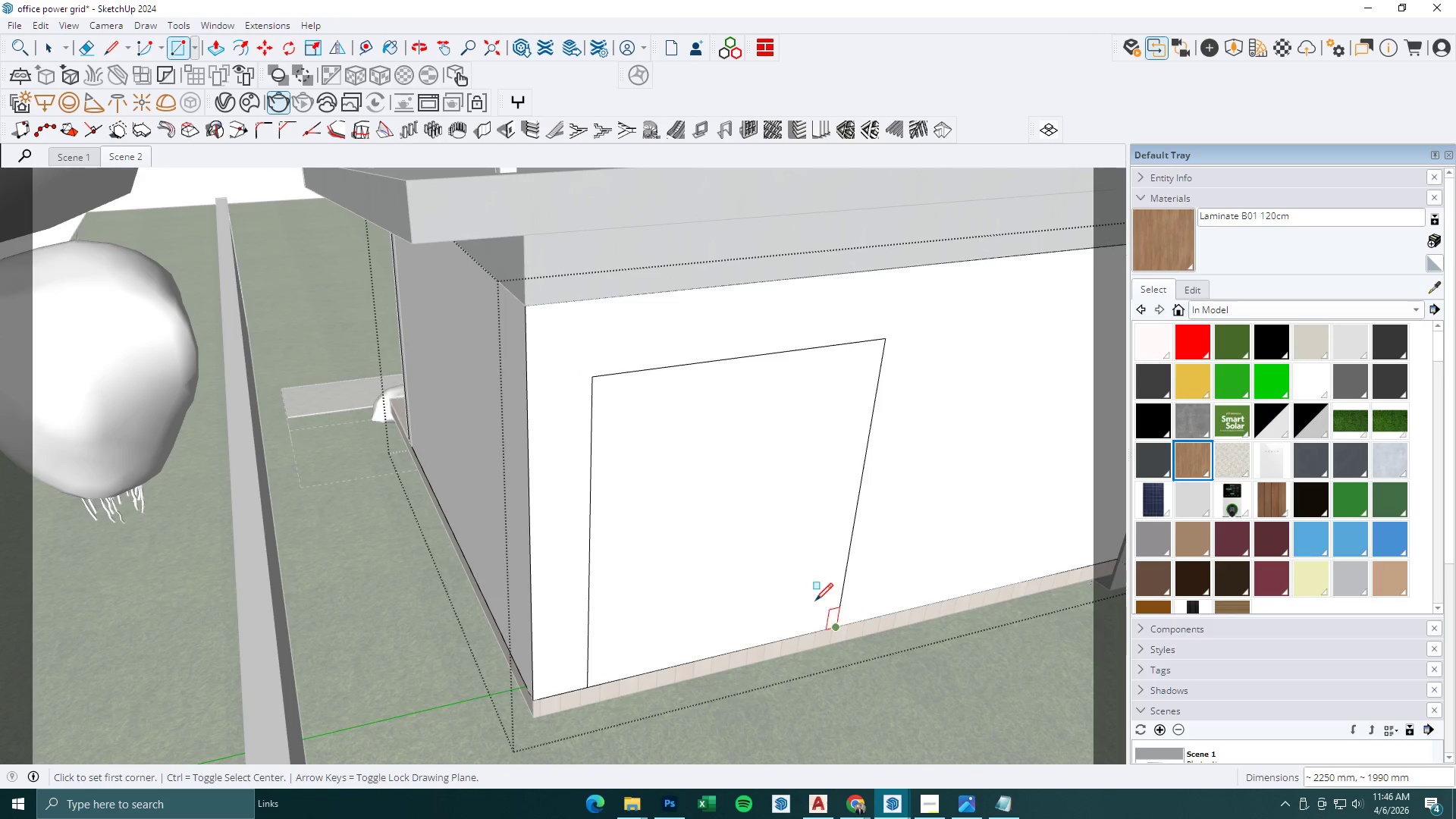 
key(BracketLeft)
 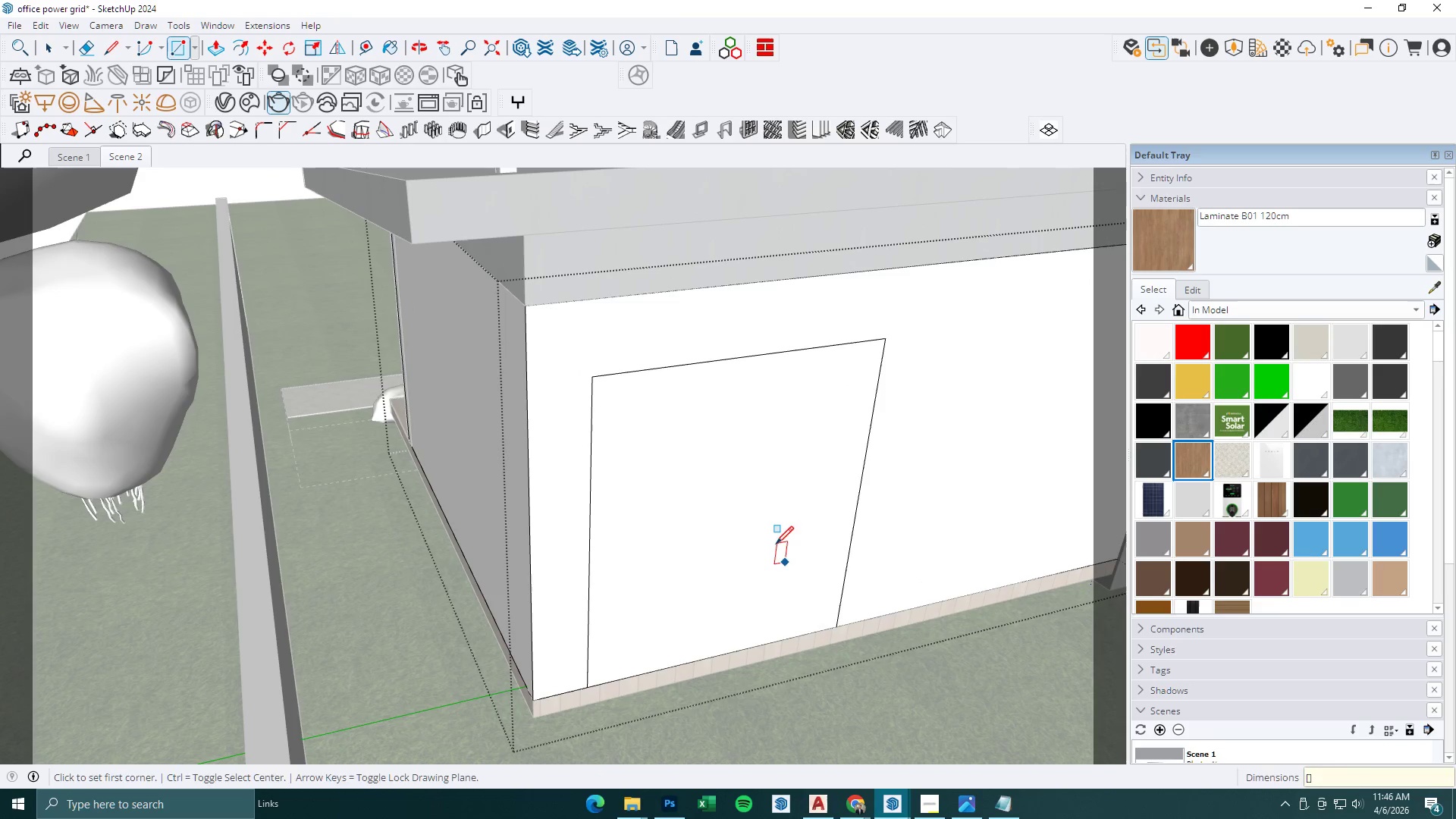 
key(P)
 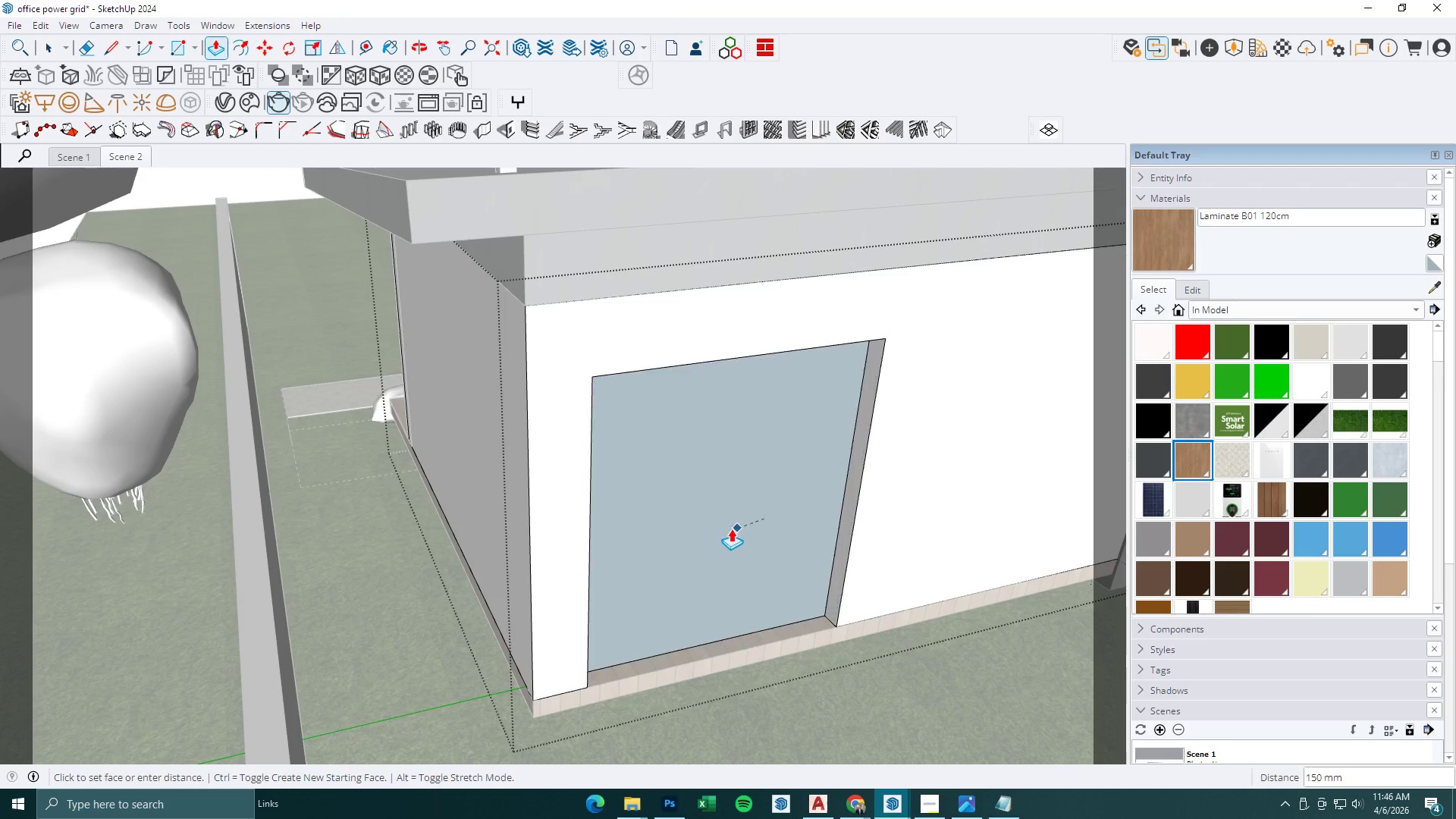 
double_click([731, 529])
 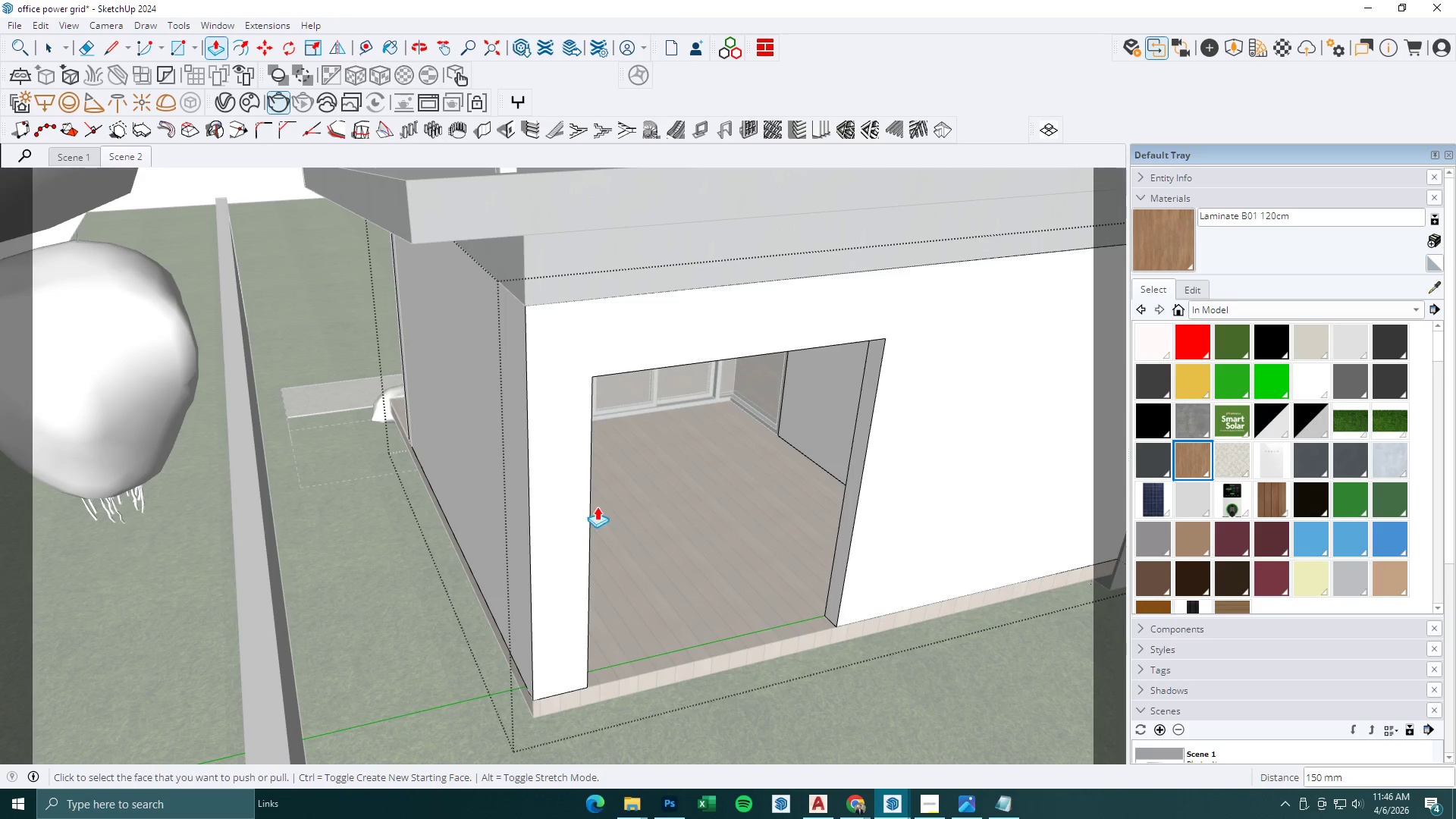 
scroll: coordinate [594, 512], scroll_direction: down, amount: 4.0
 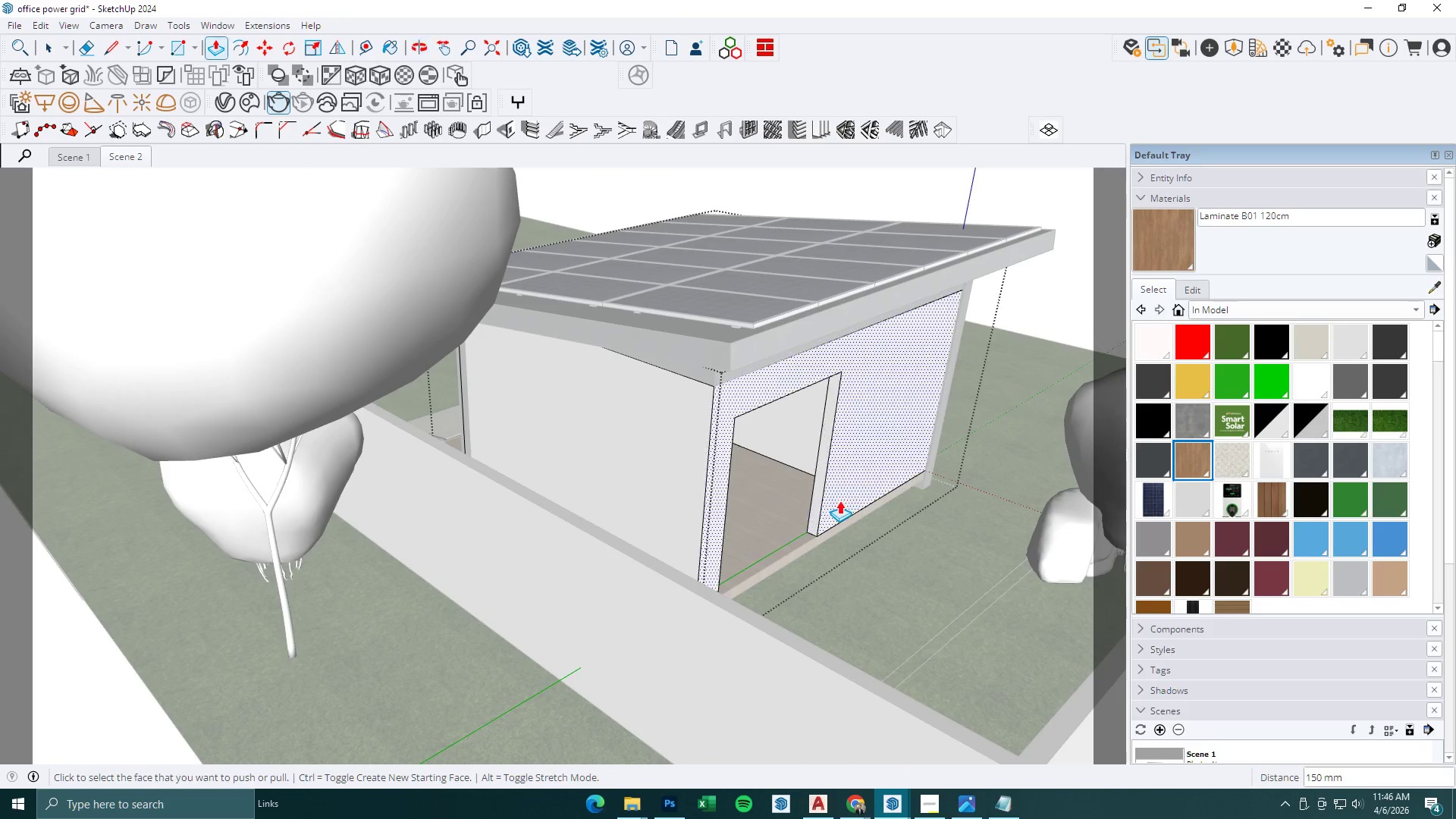 
left_click([822, 492])
 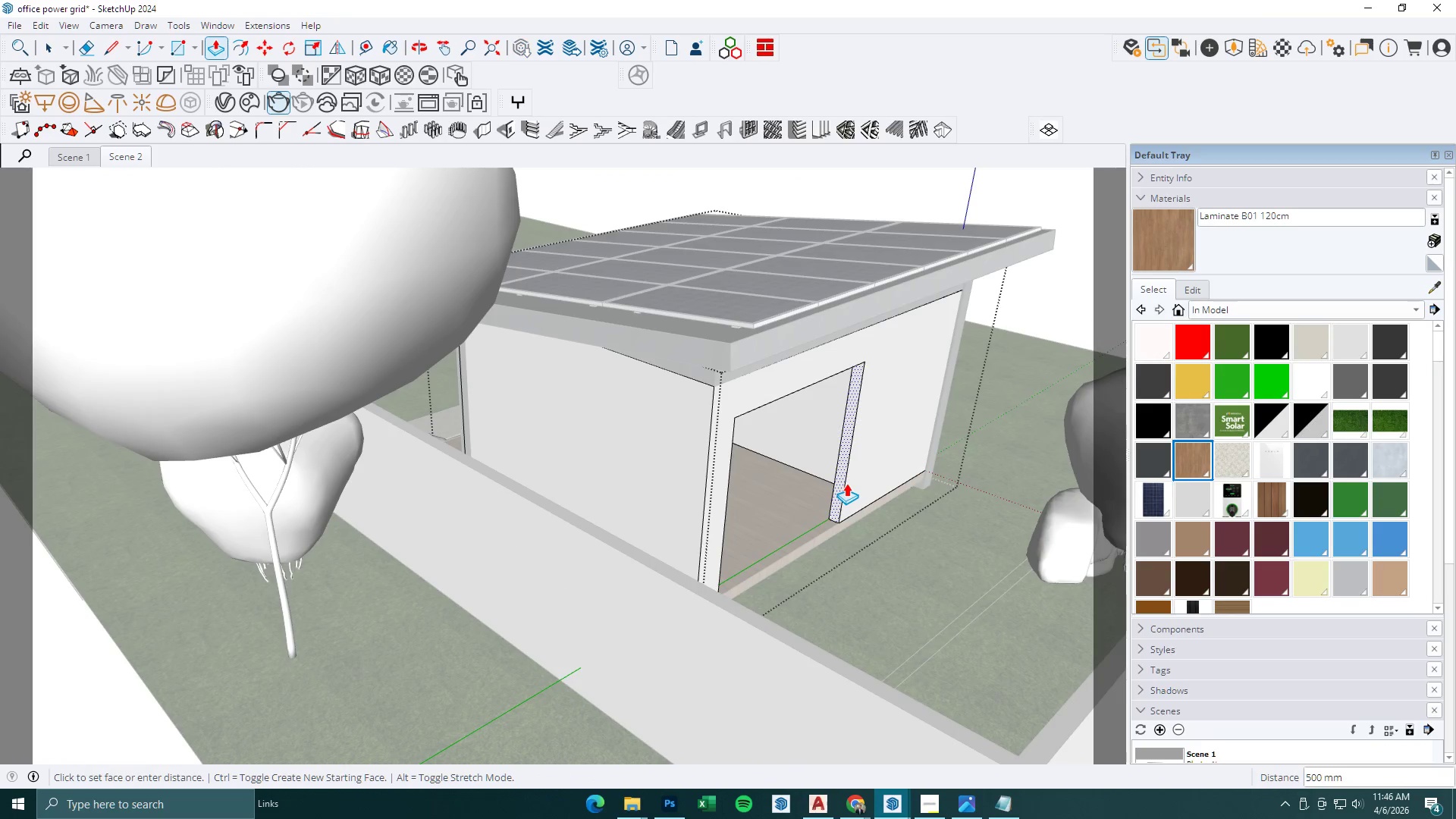 
left_click([846, 483])
 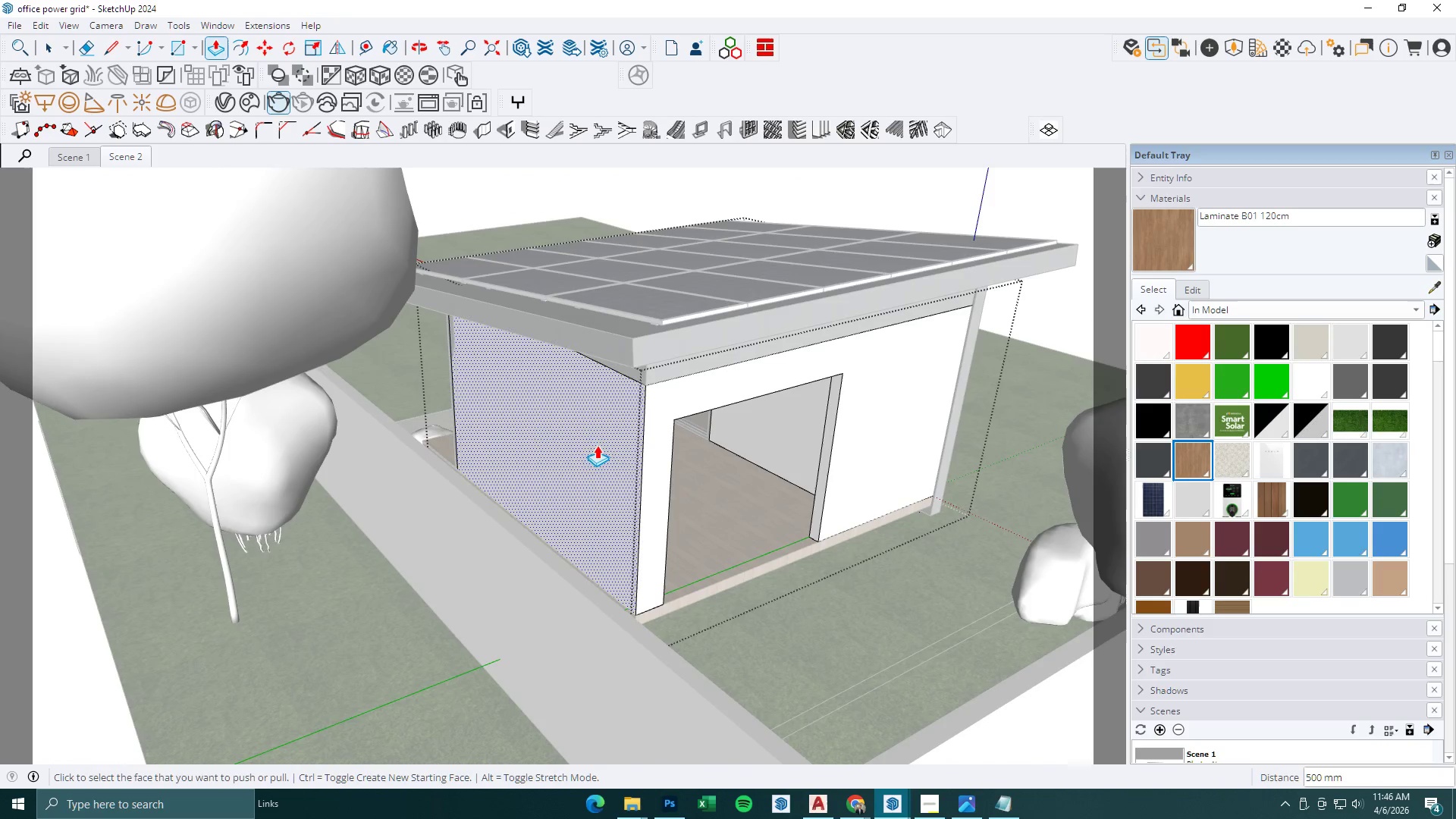 
scroll: coordinate [535, 423], scroll_direction: up, amount: 2.0
 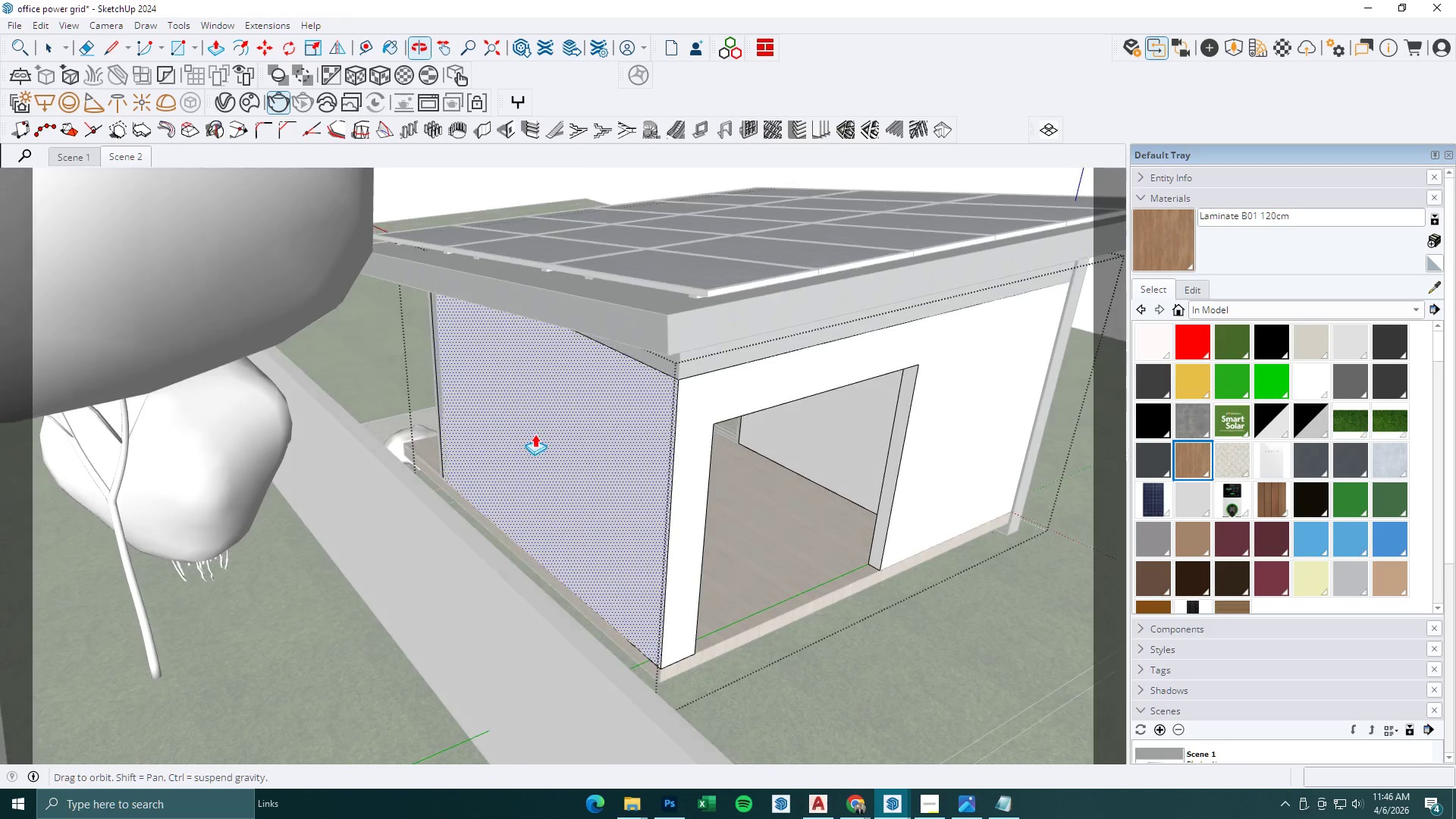 
key(R)
 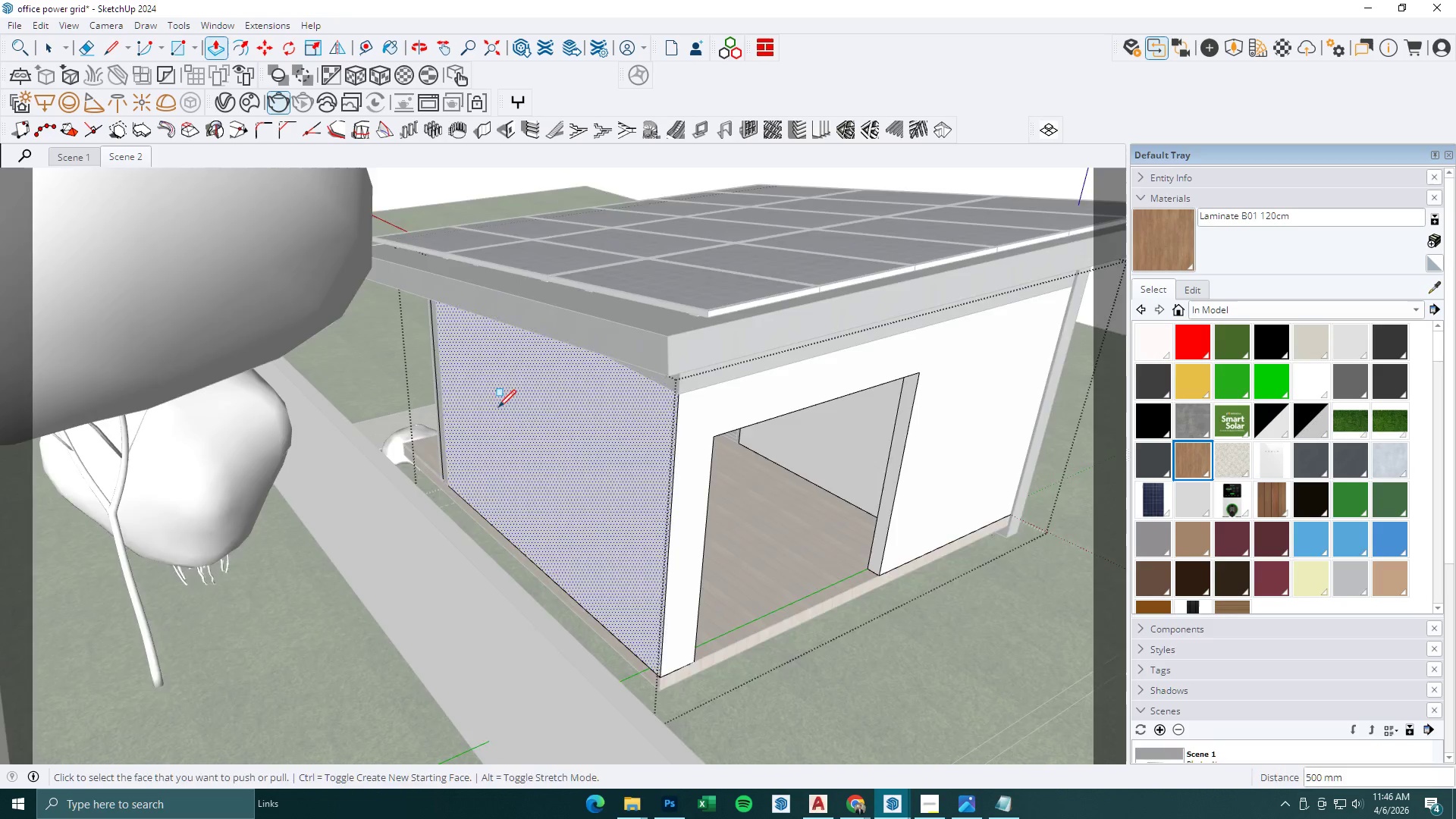 
scroll: coordinate [498, 407], scroll_direction: up, amount: 1.0
 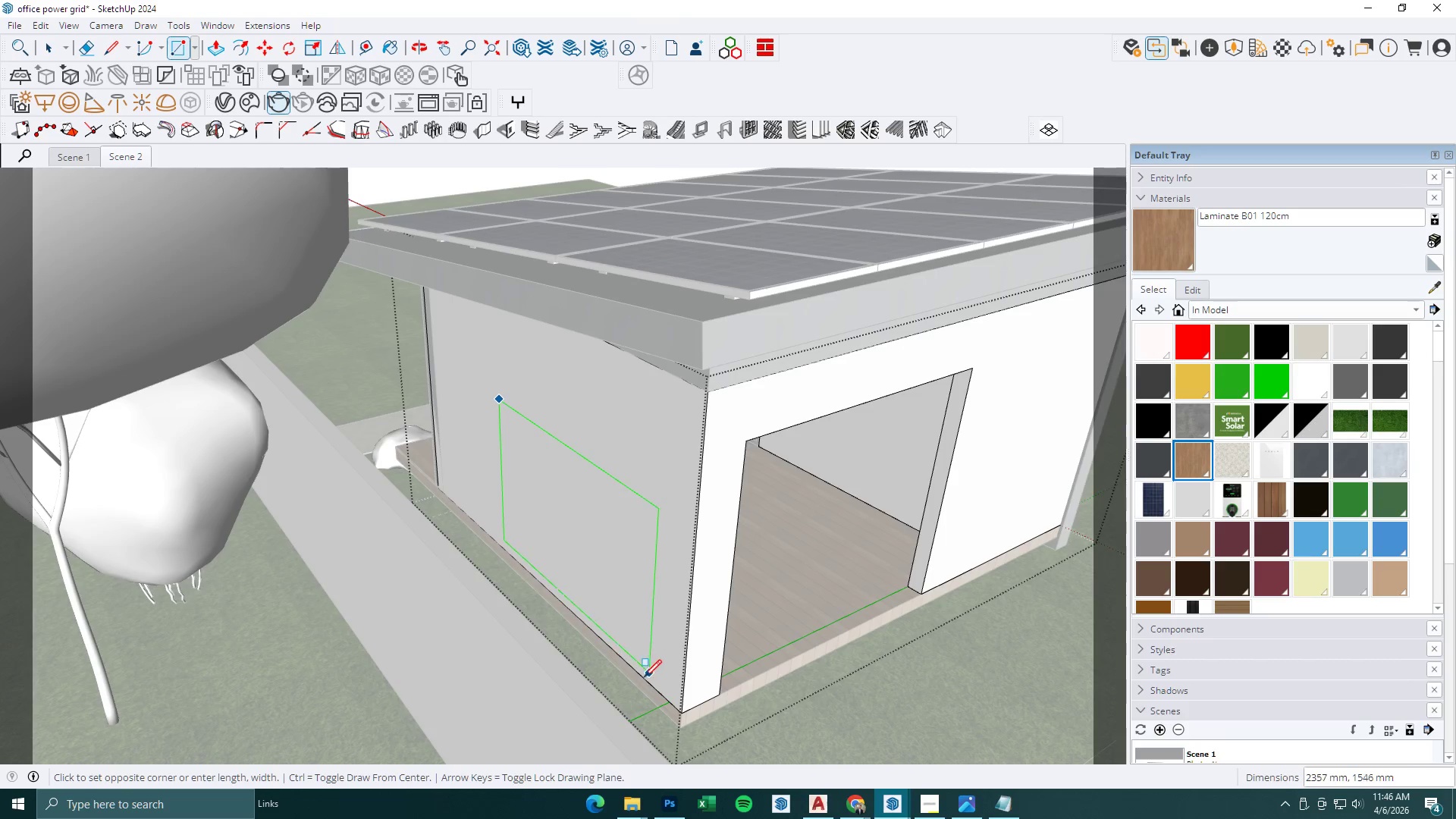 
left_click([642, 680])
 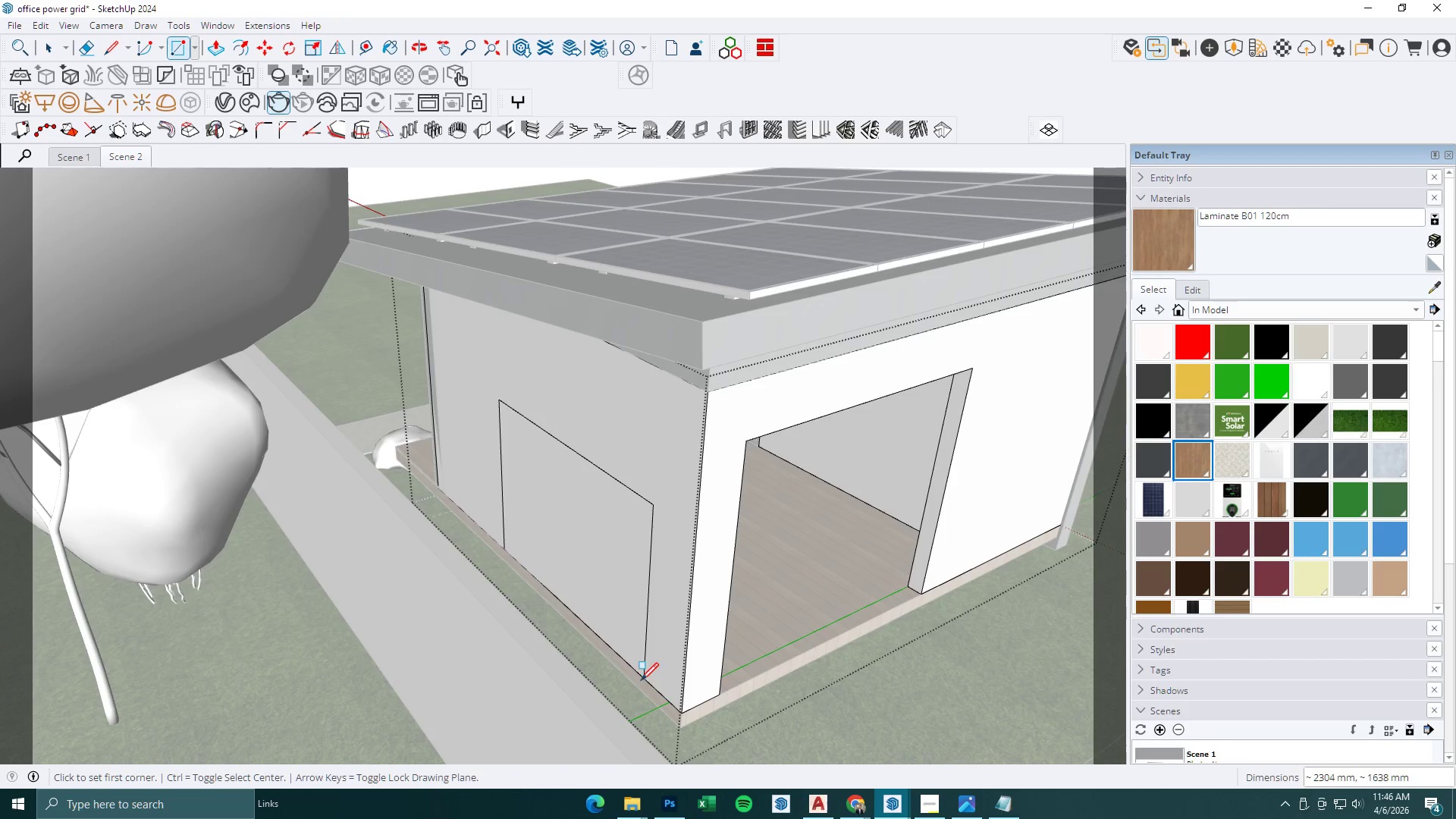 
key(P)
 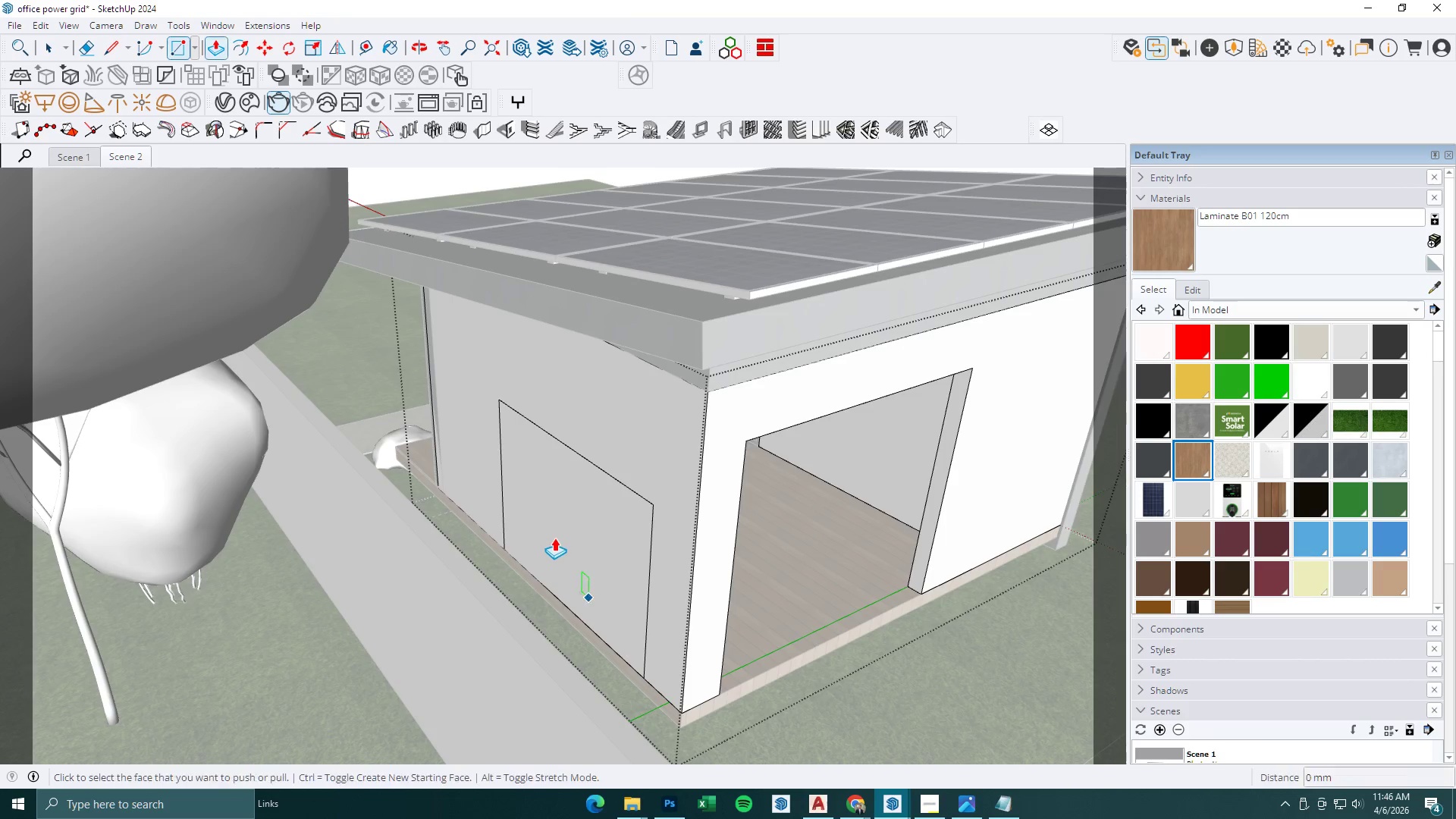 
double_click([554, 533])
 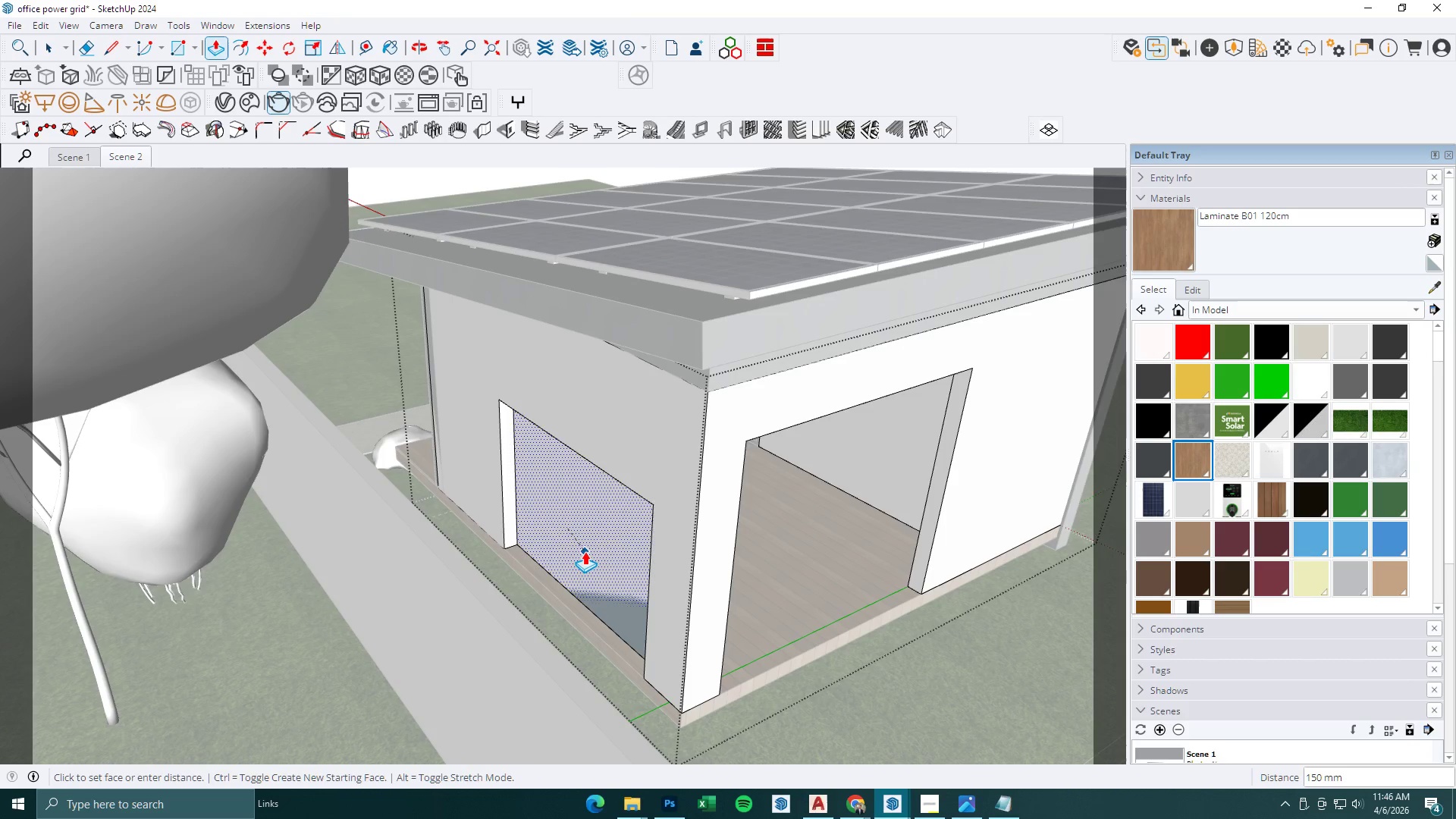 
left_click([585, 551])
 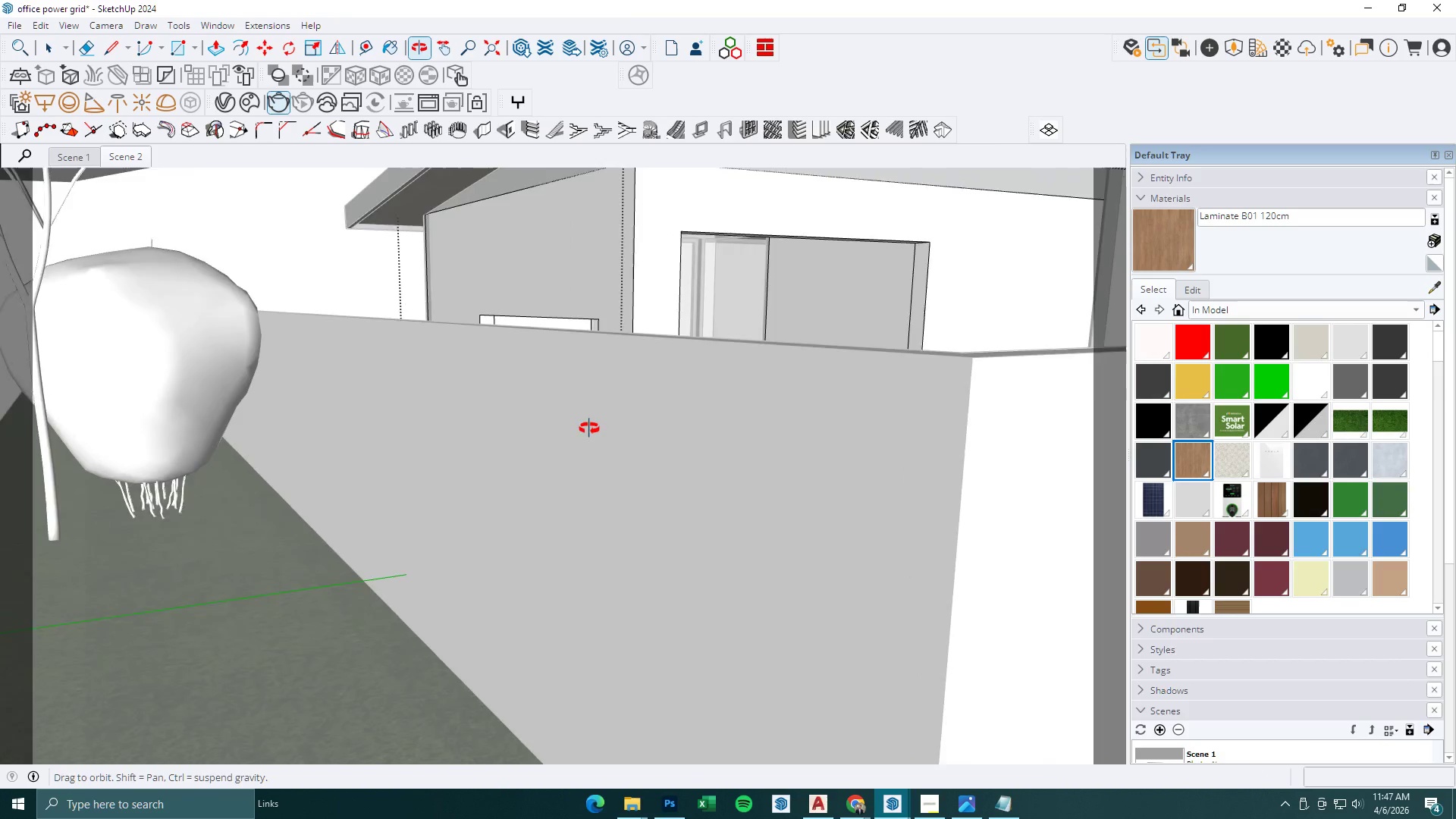 
key(Control+Z)
 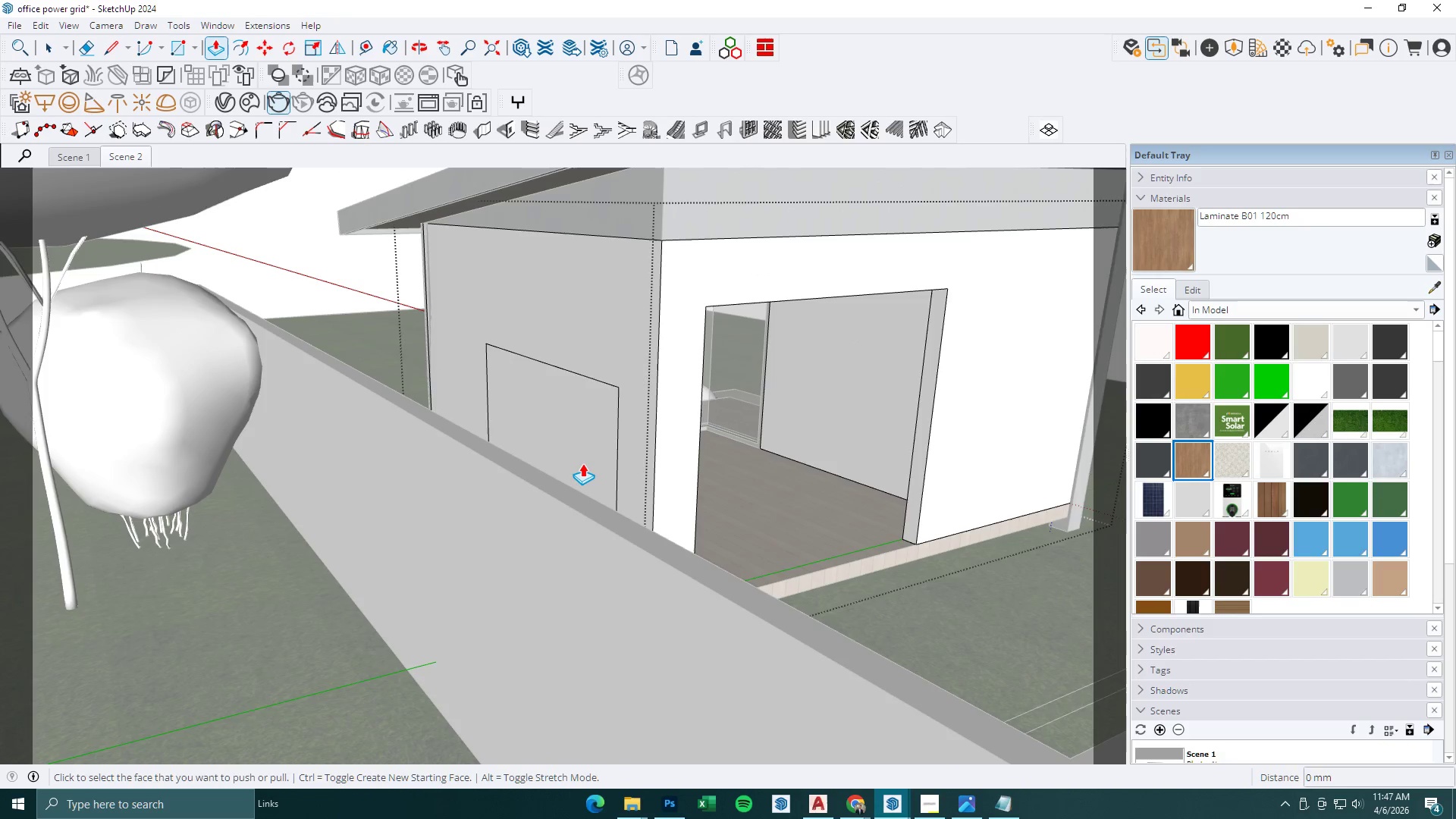 
key(Control+Z)
 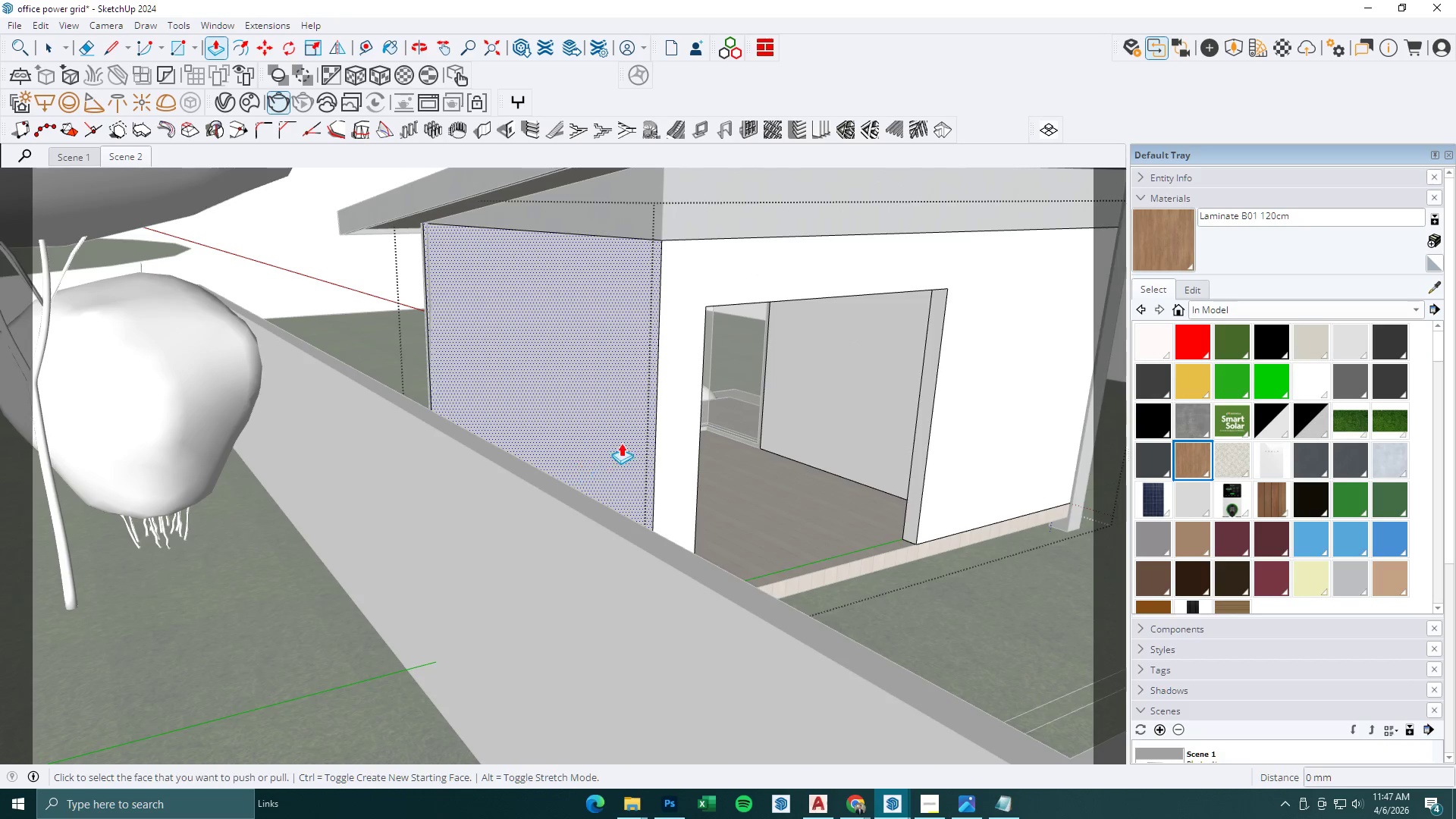 
key(Space)
 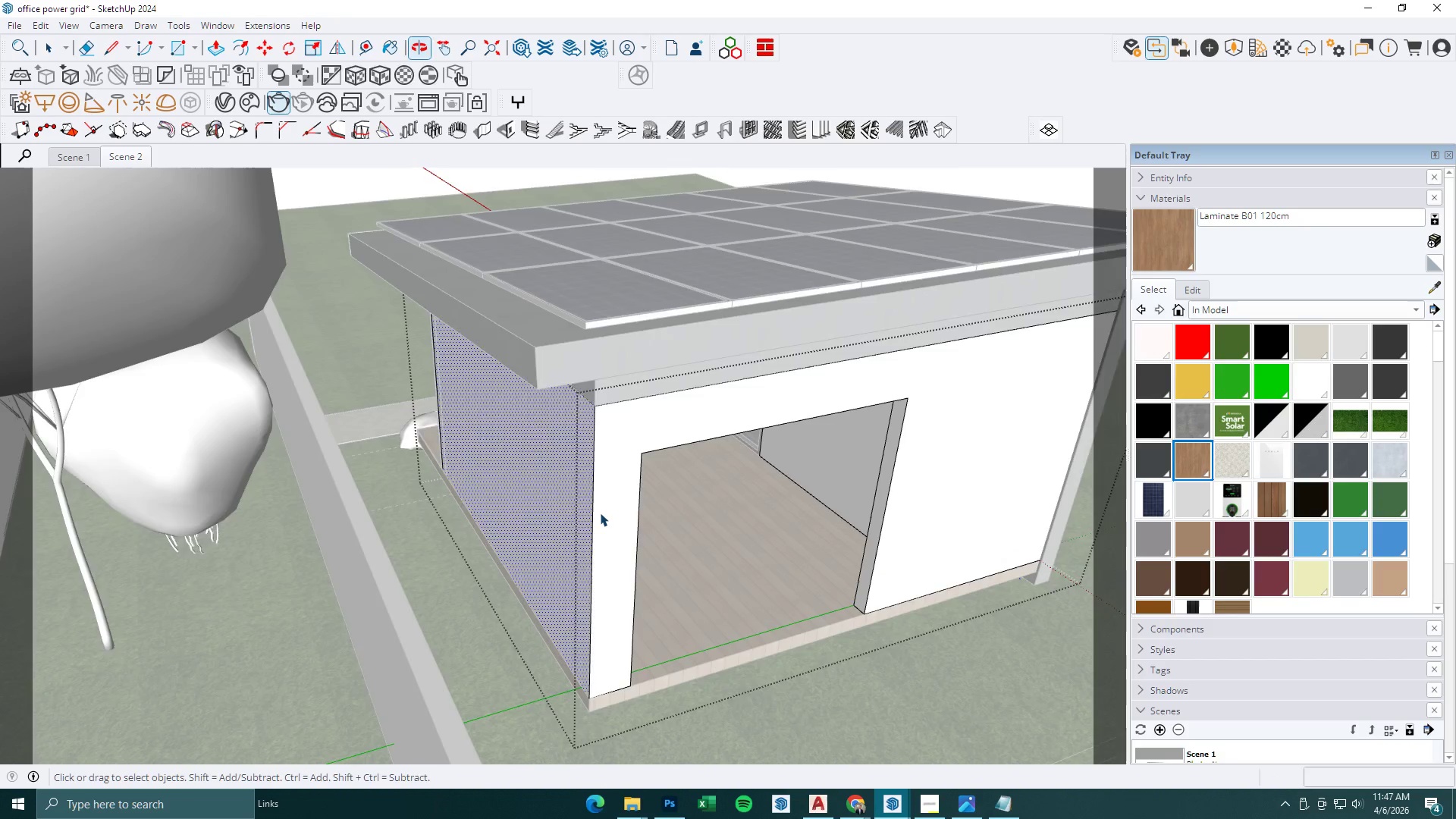 
key(Escape)
 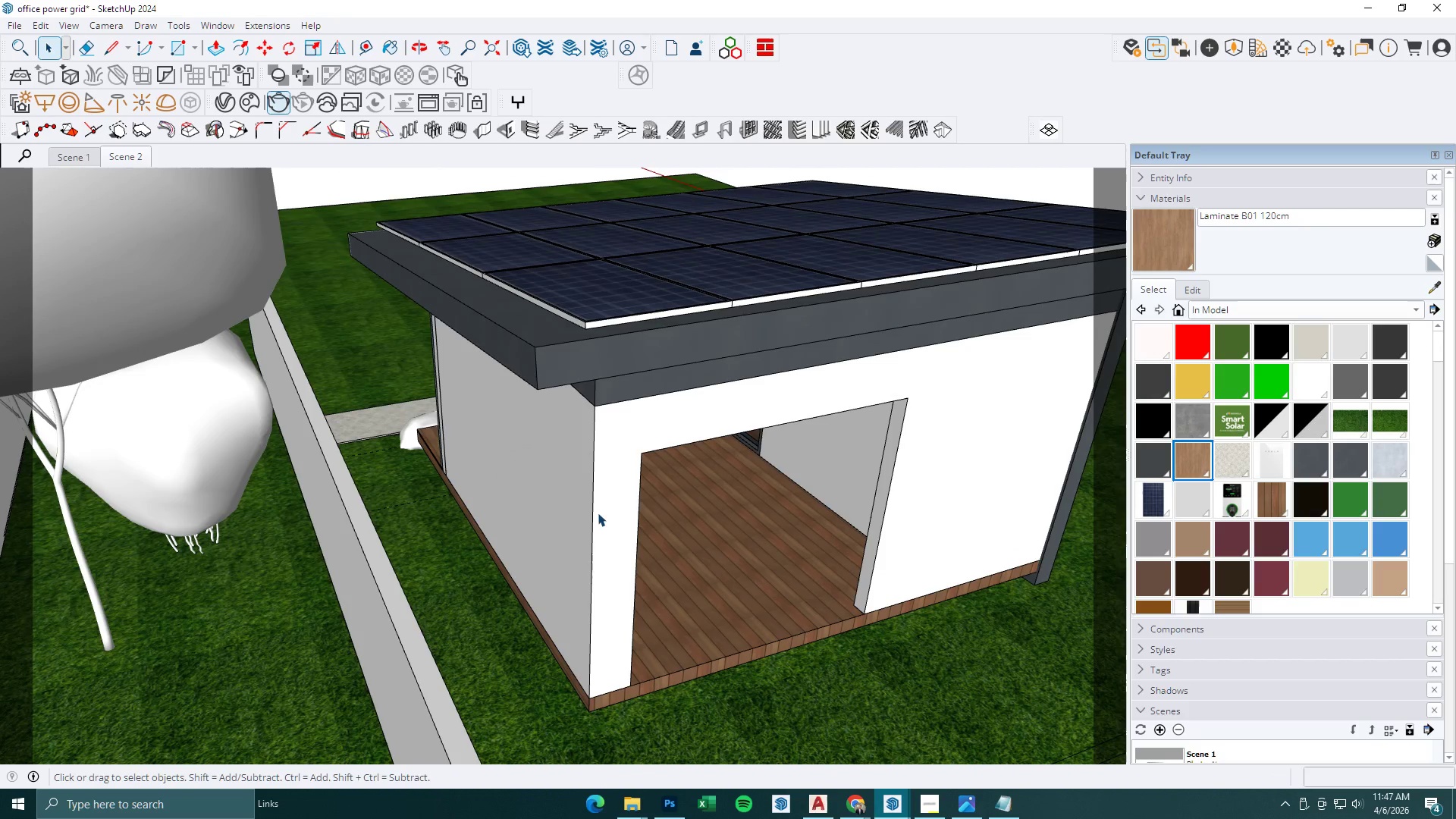 
scroll: coordinate [645, 436], scroll_direction: down, amount: 1.0
 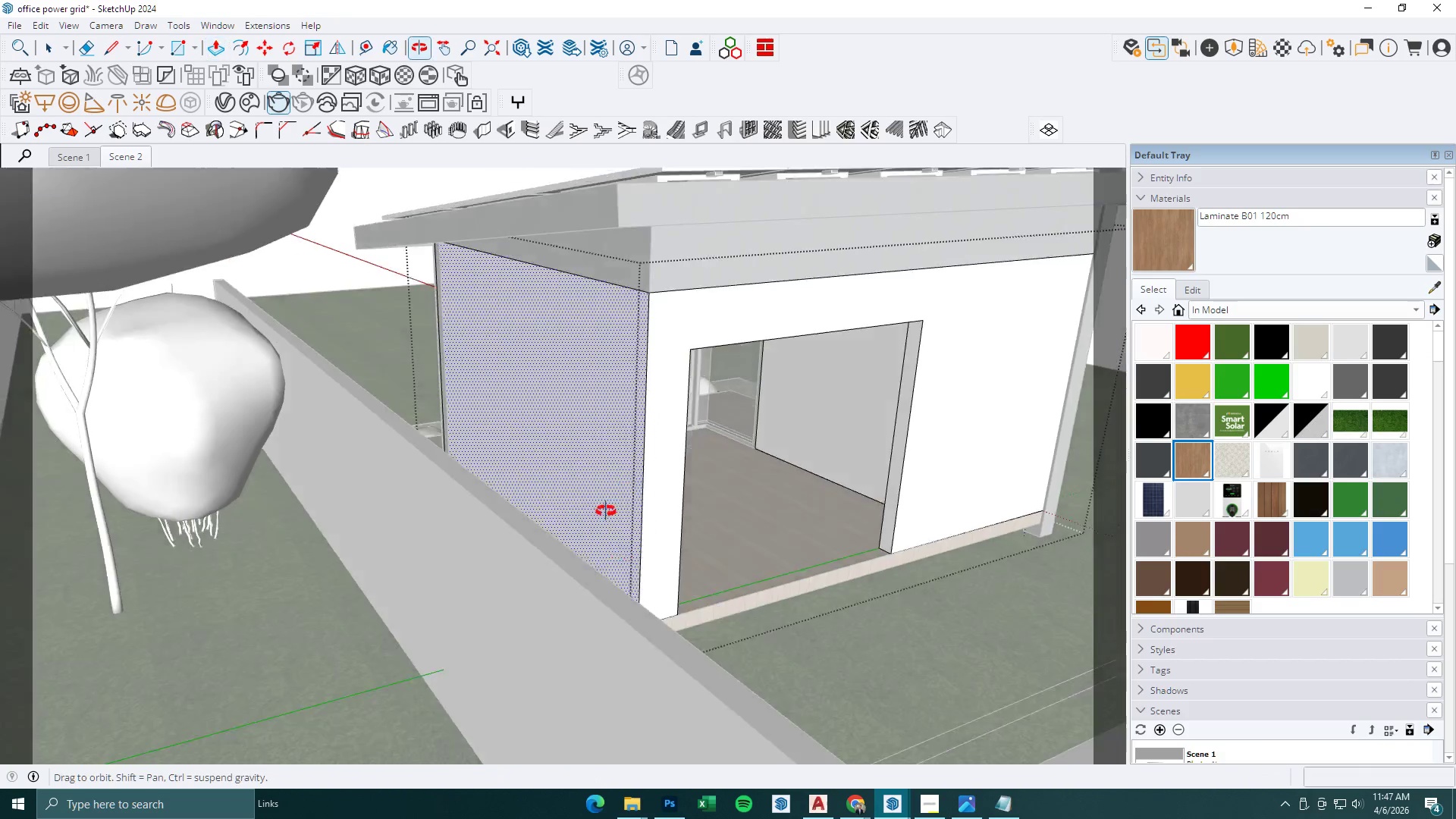 
key(Escape)
 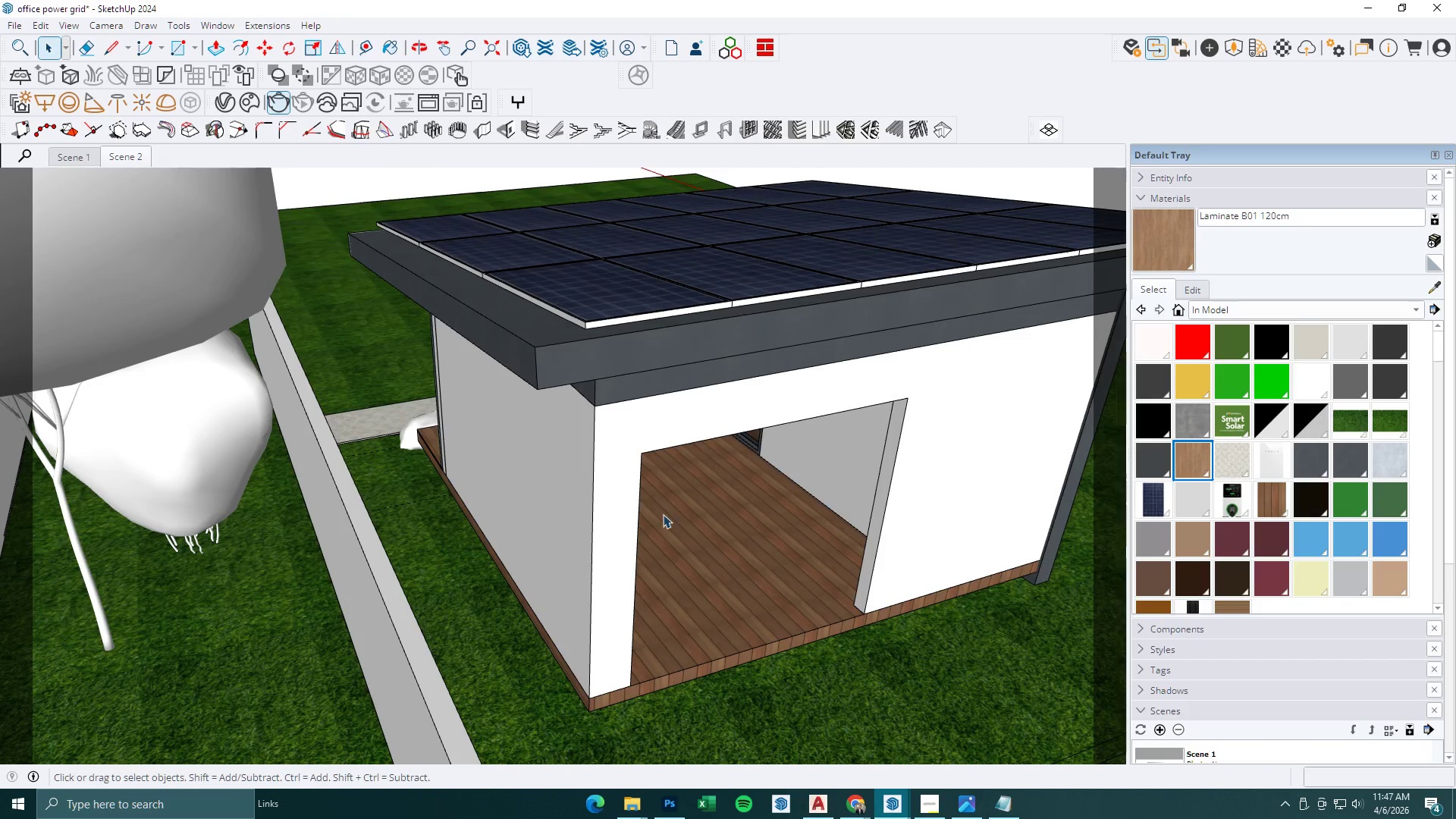 
key(Escape)
 